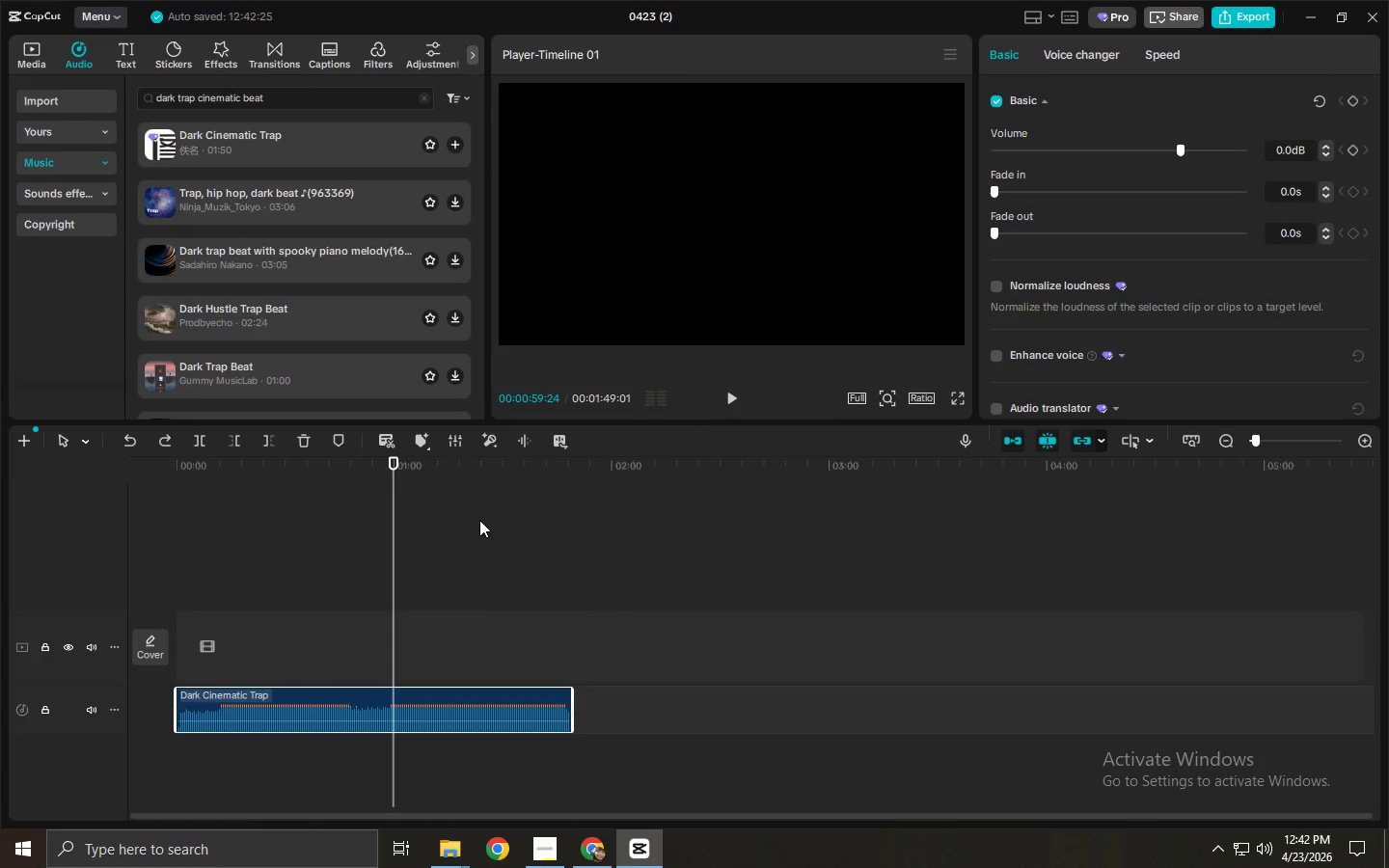 
key(ArrowRight)
 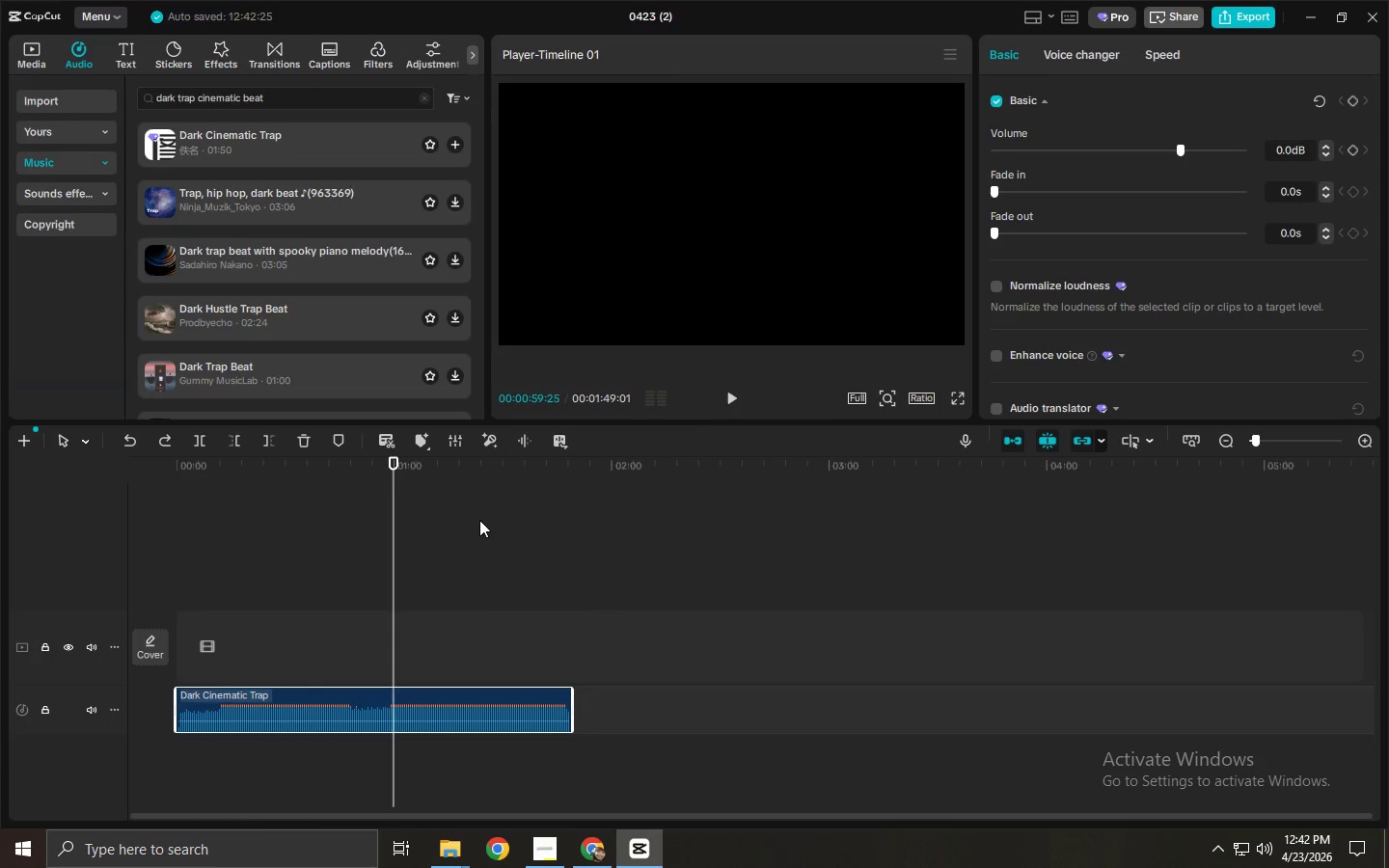 
key(ArrowRight)
 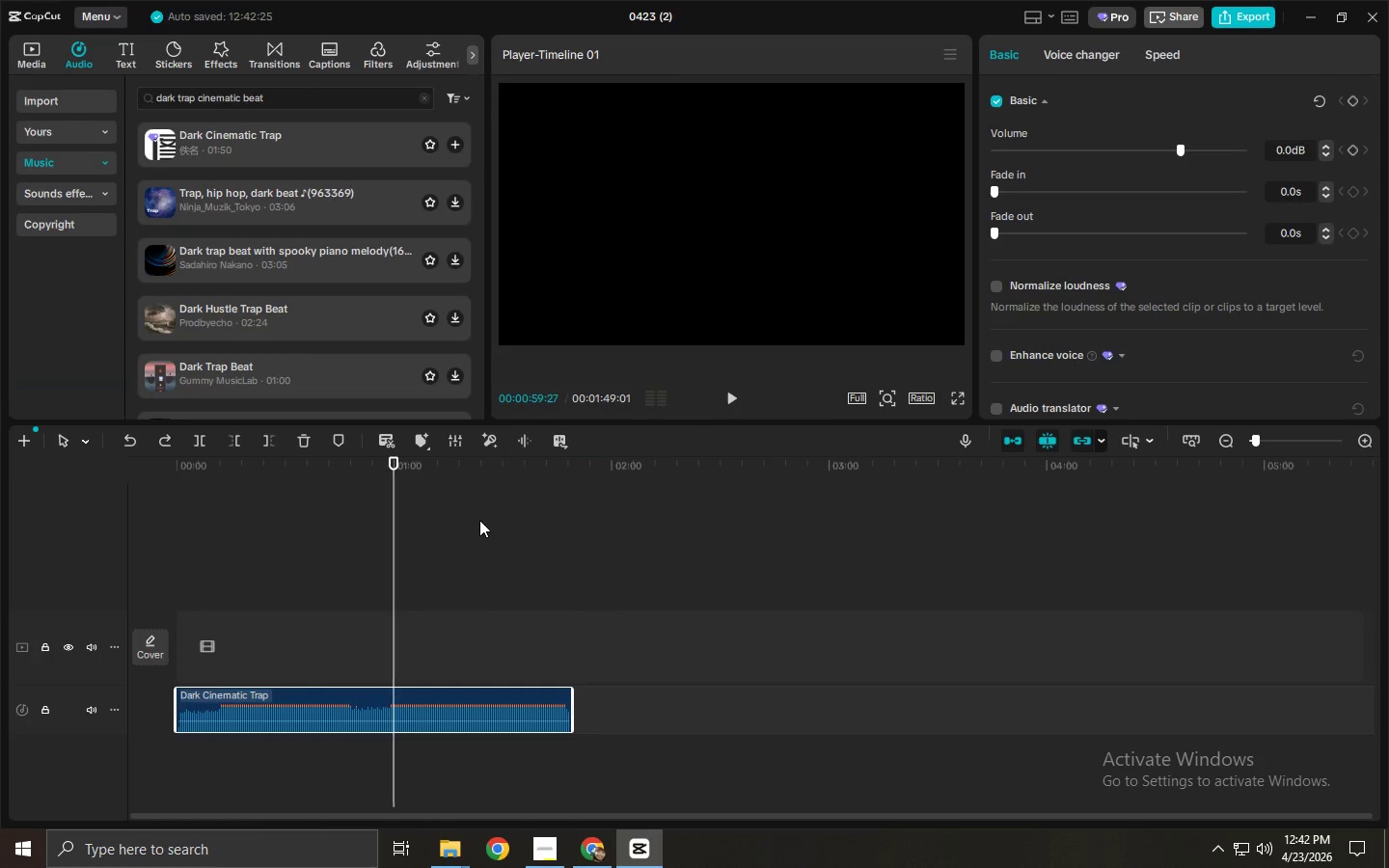 
key(ArrowRight)
 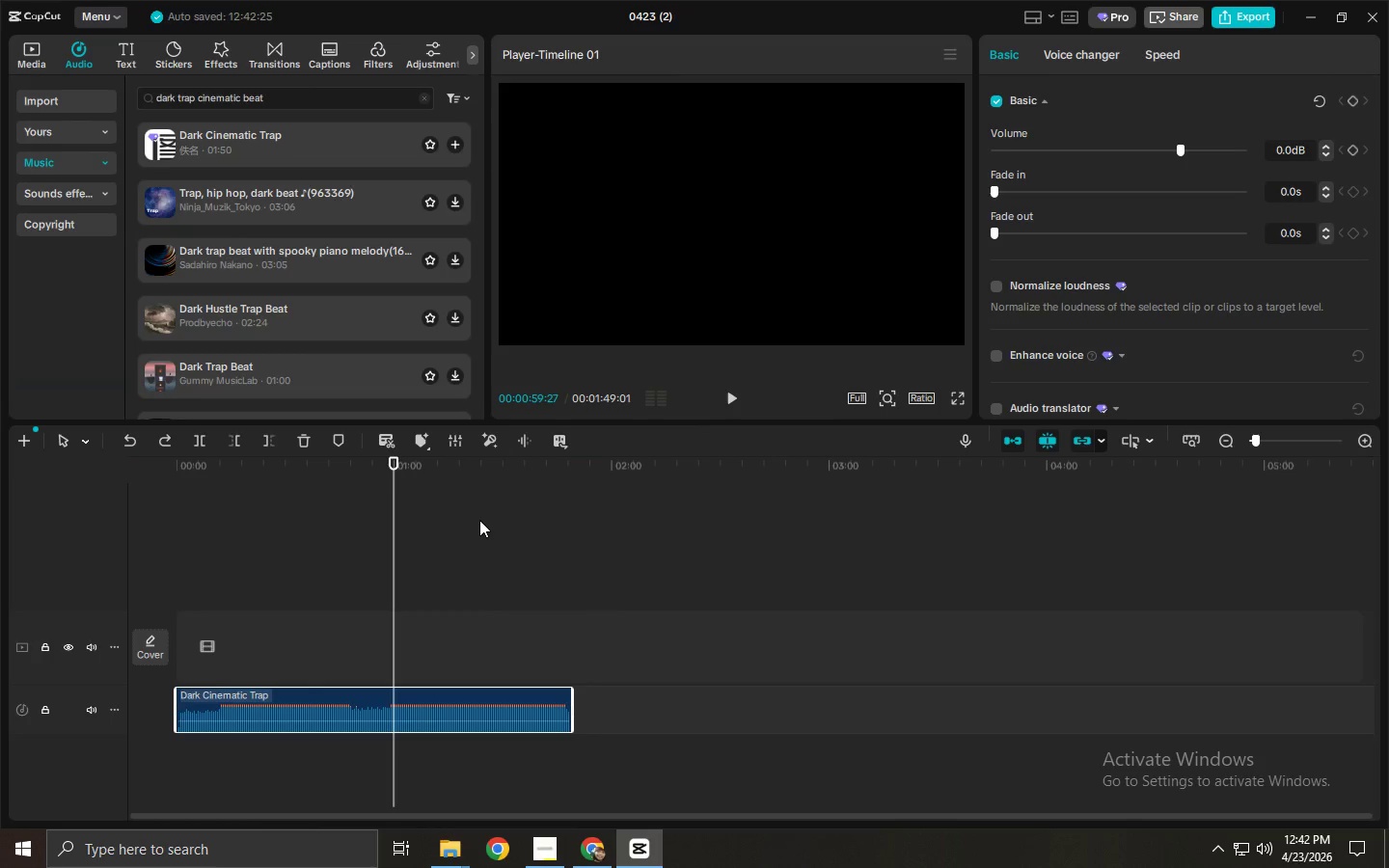 
key(ArrowRight)
 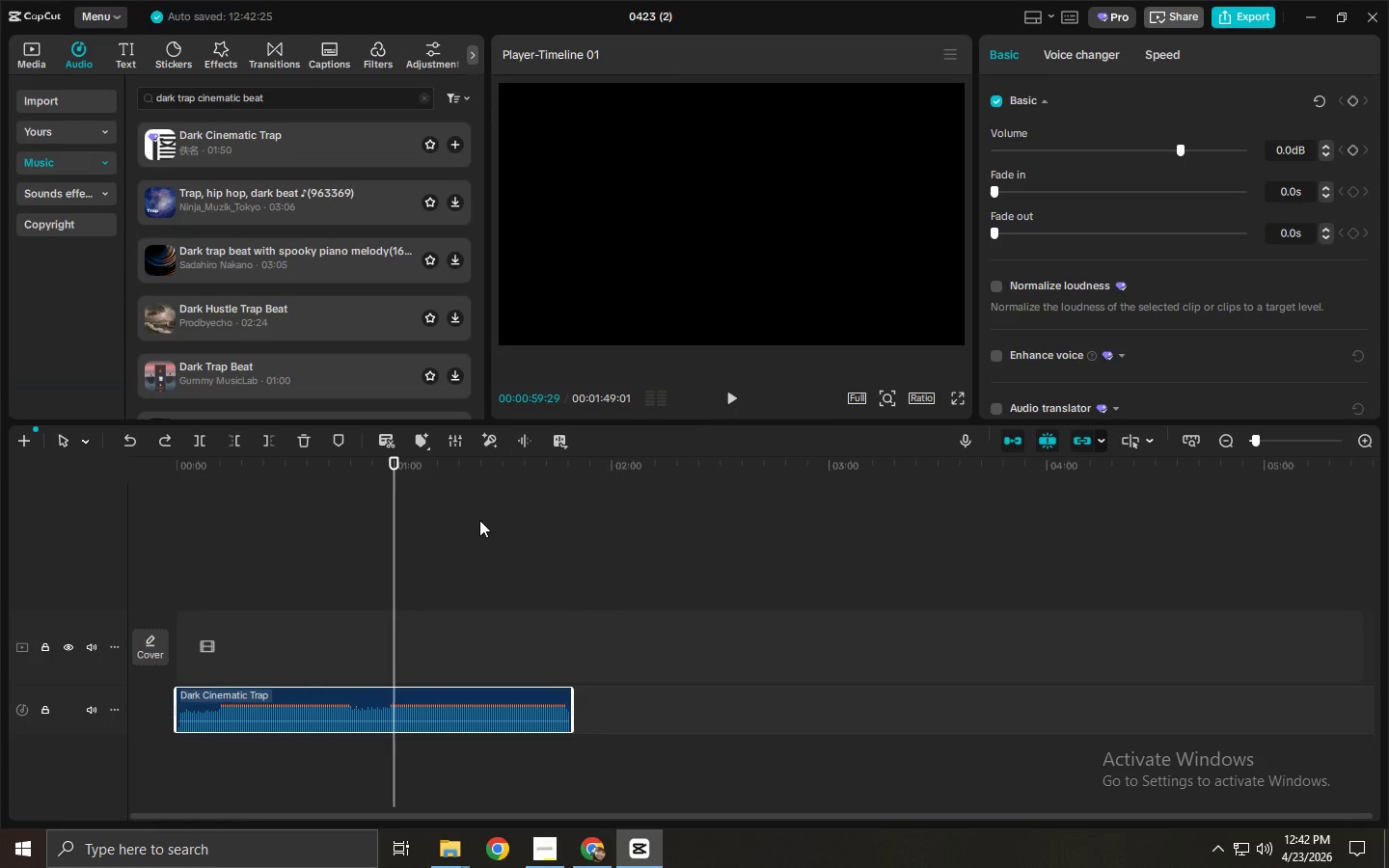 
key(ArrowRight)
 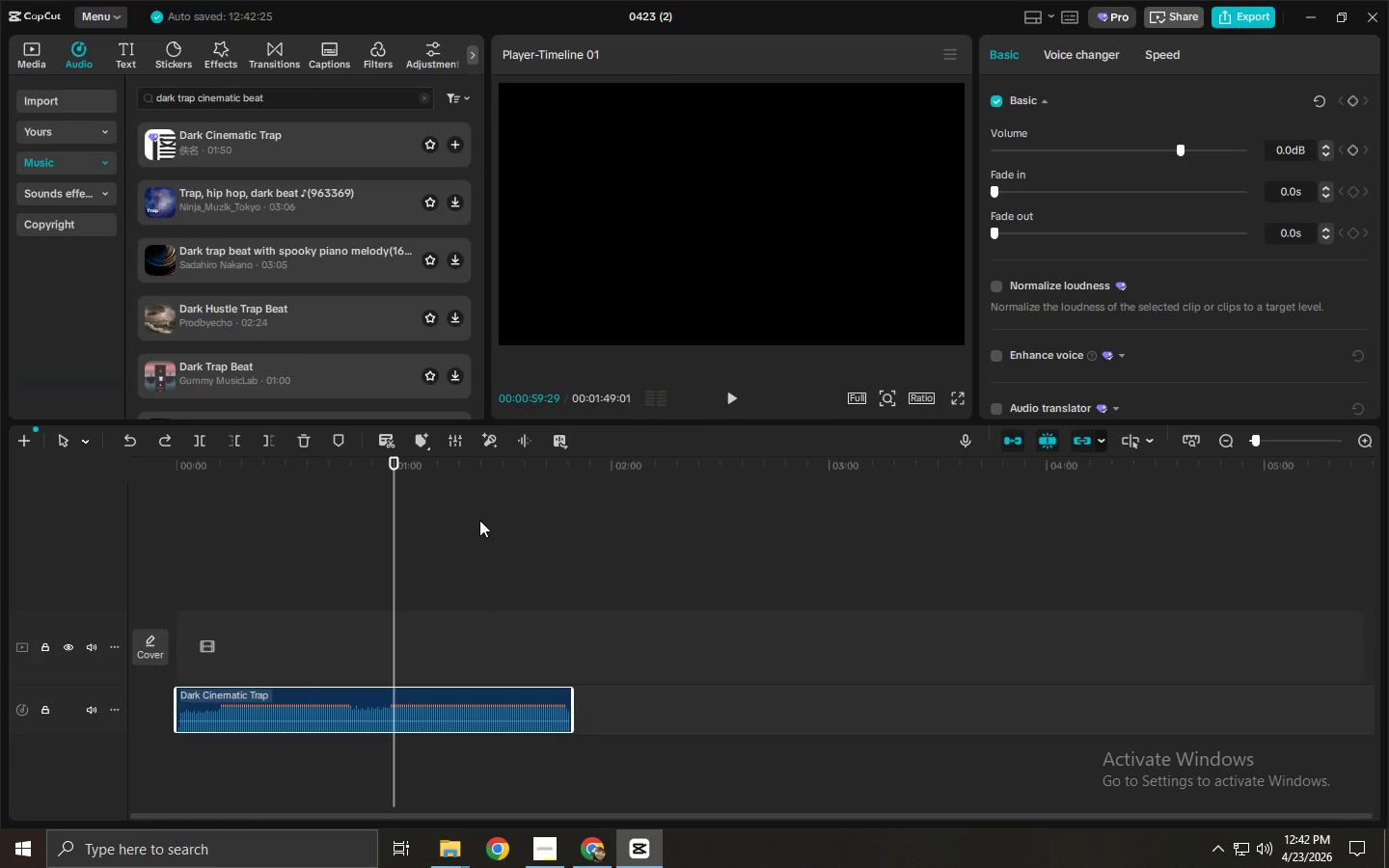 
key(ArrowRight)
 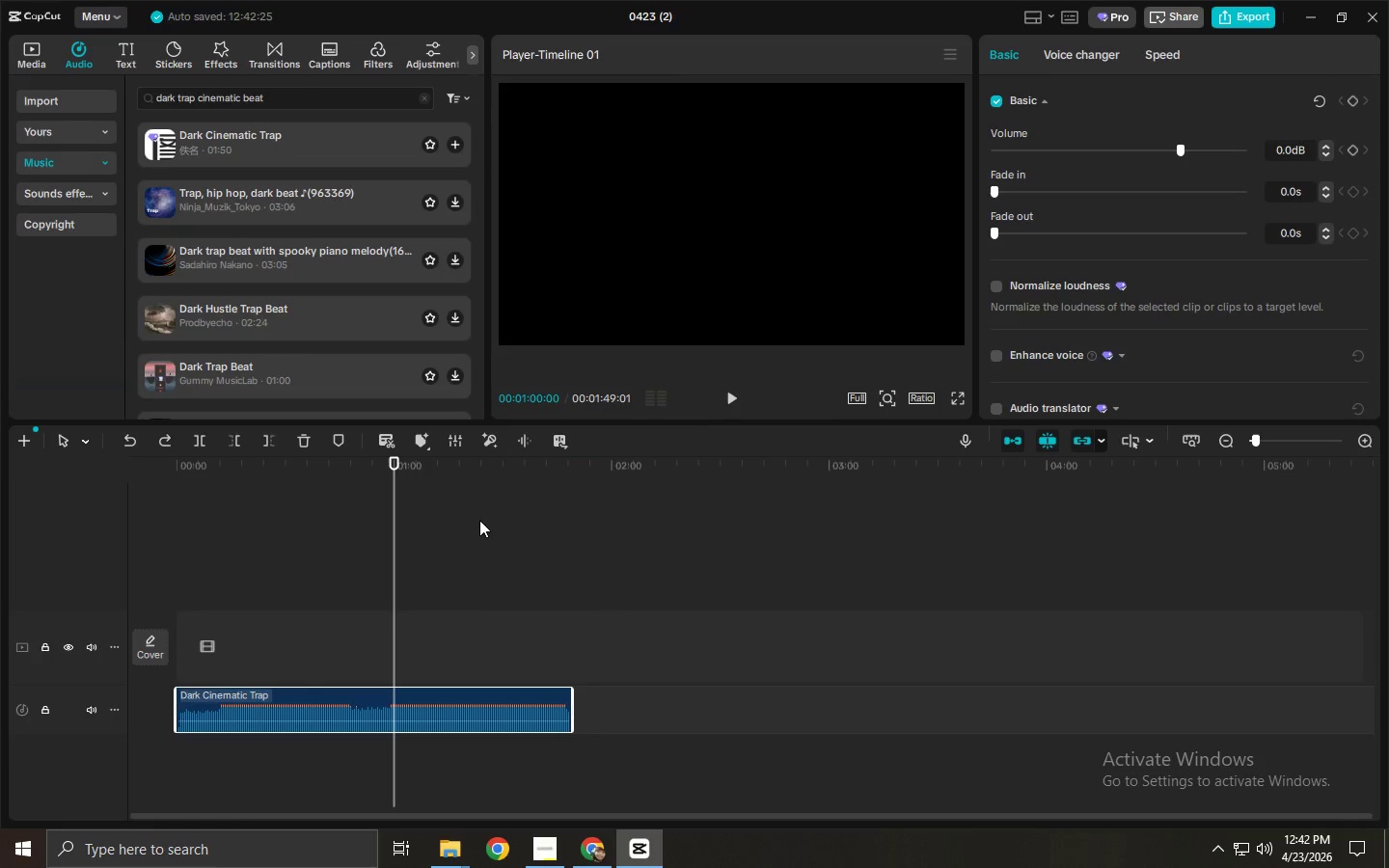 
key(ArrowRight)
 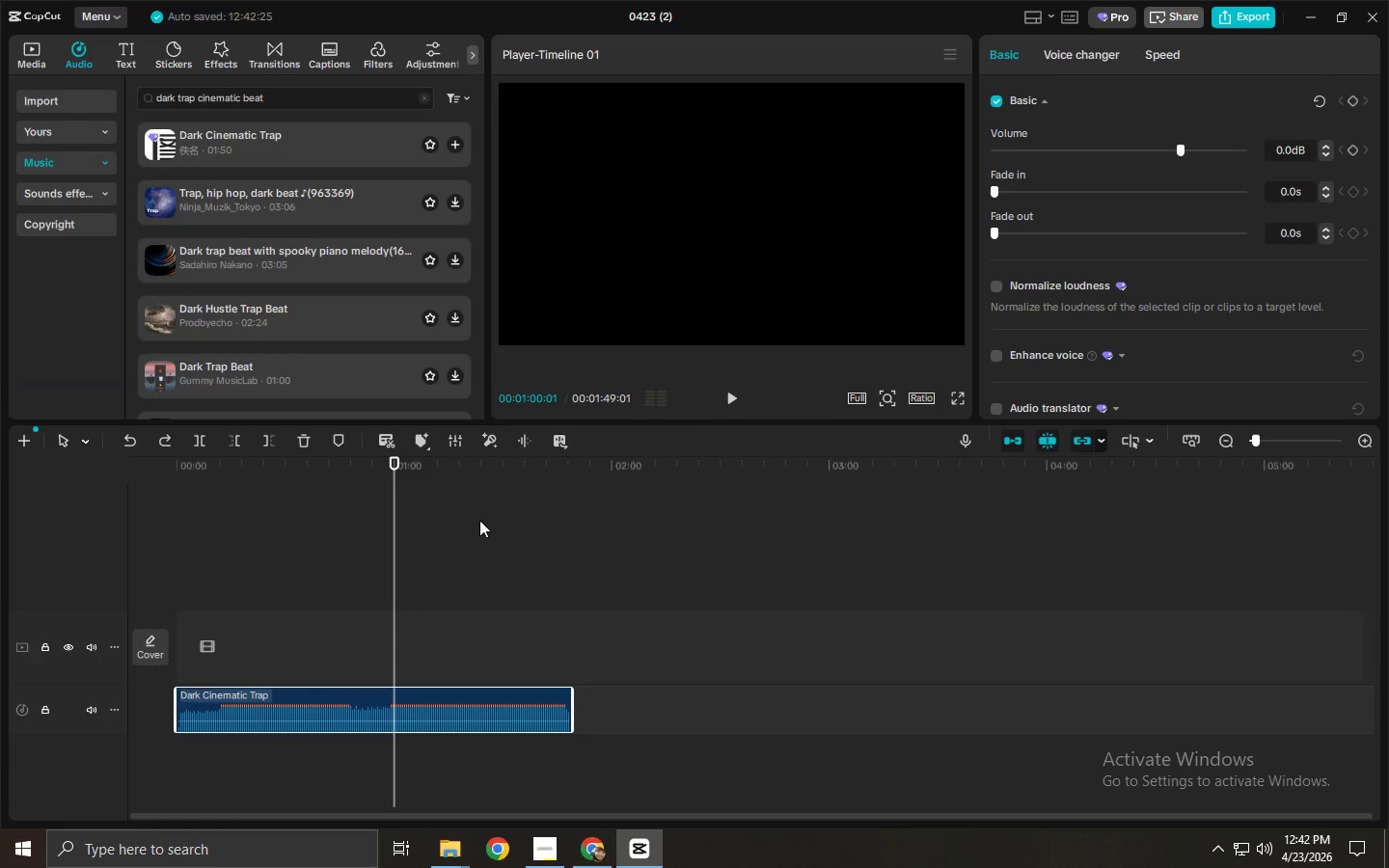 
key(ArrowLeft)
 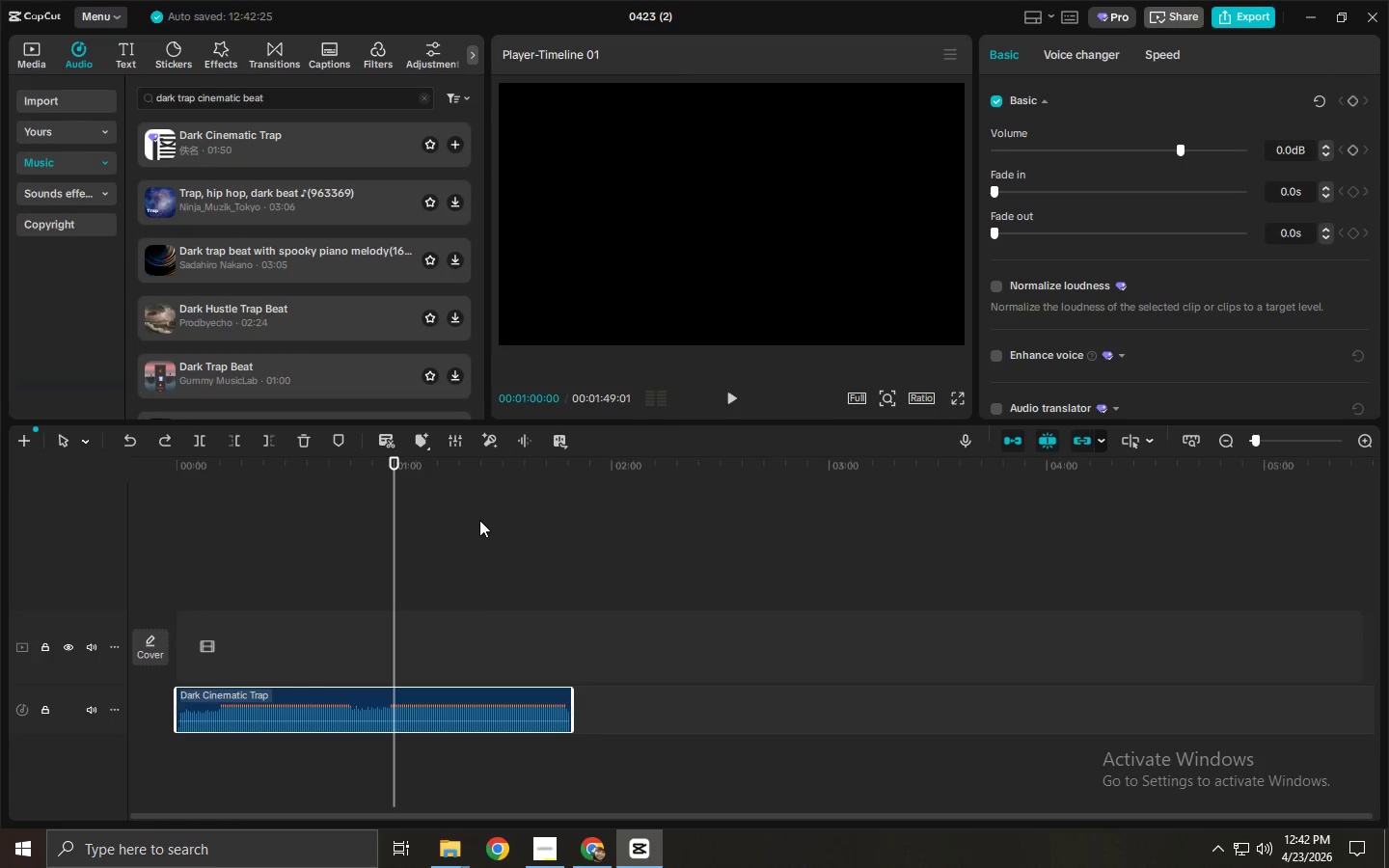 
key(Control+ControlLeft)
 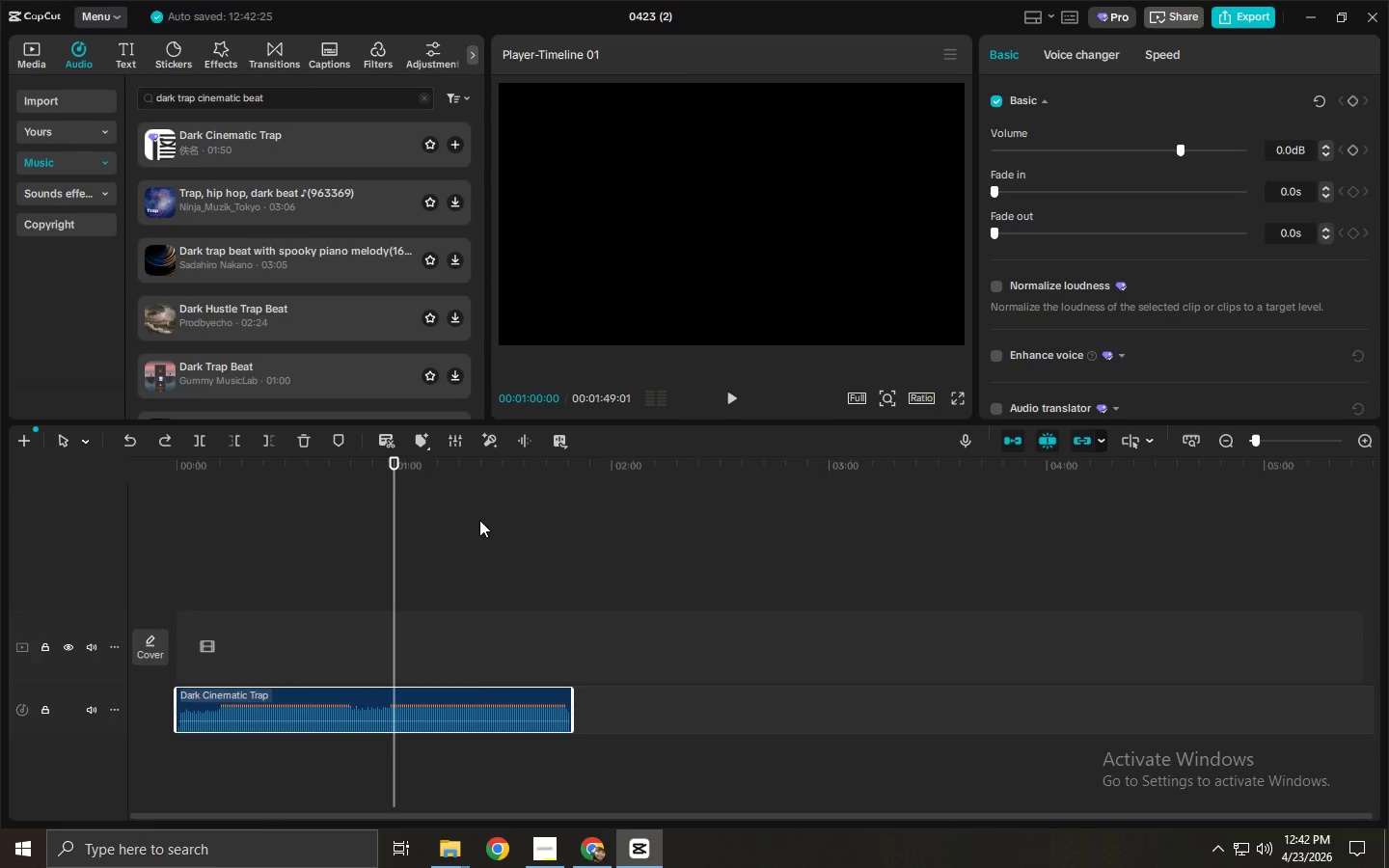 
key(Control+B)
 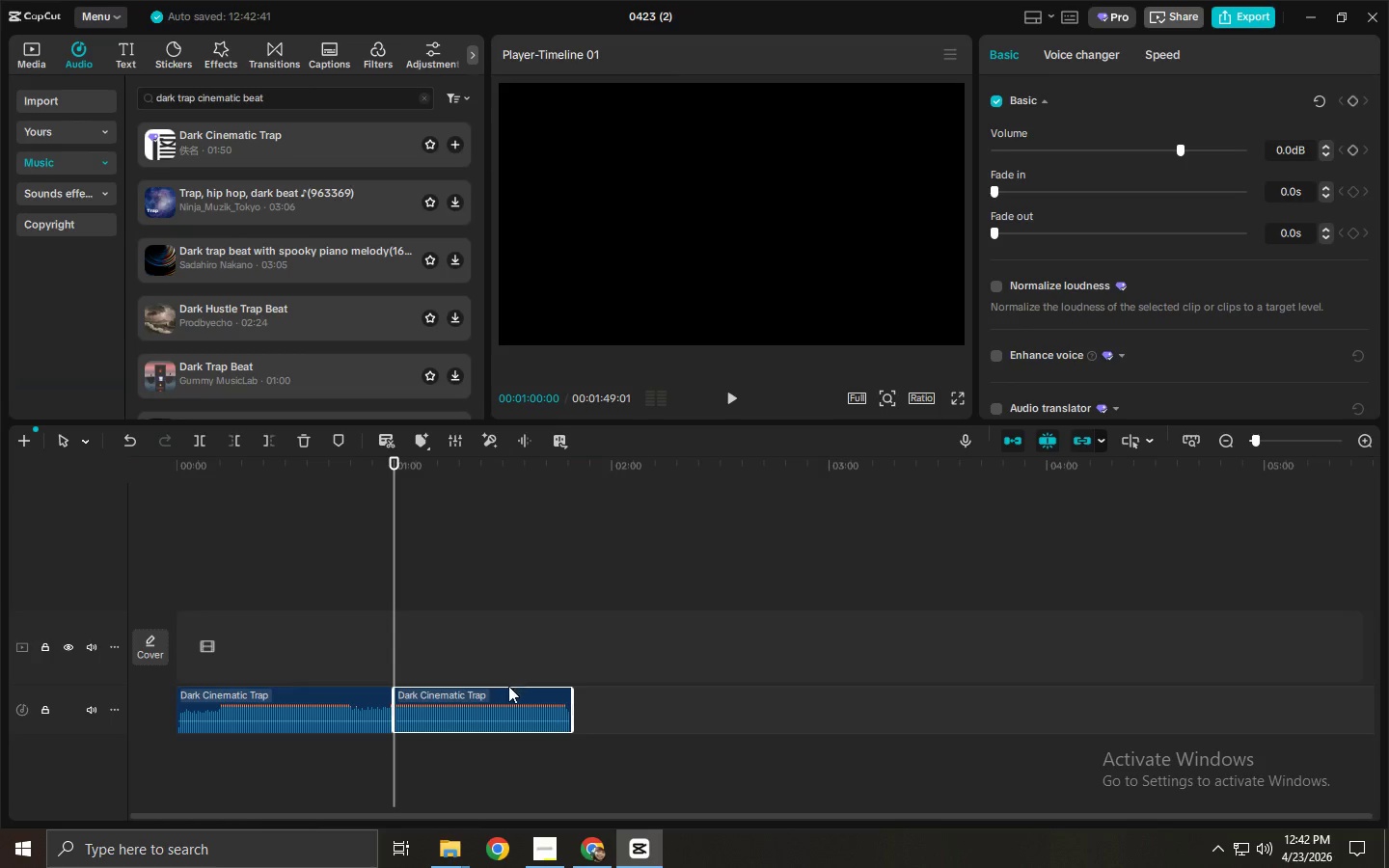 
left_click([504, 703])
 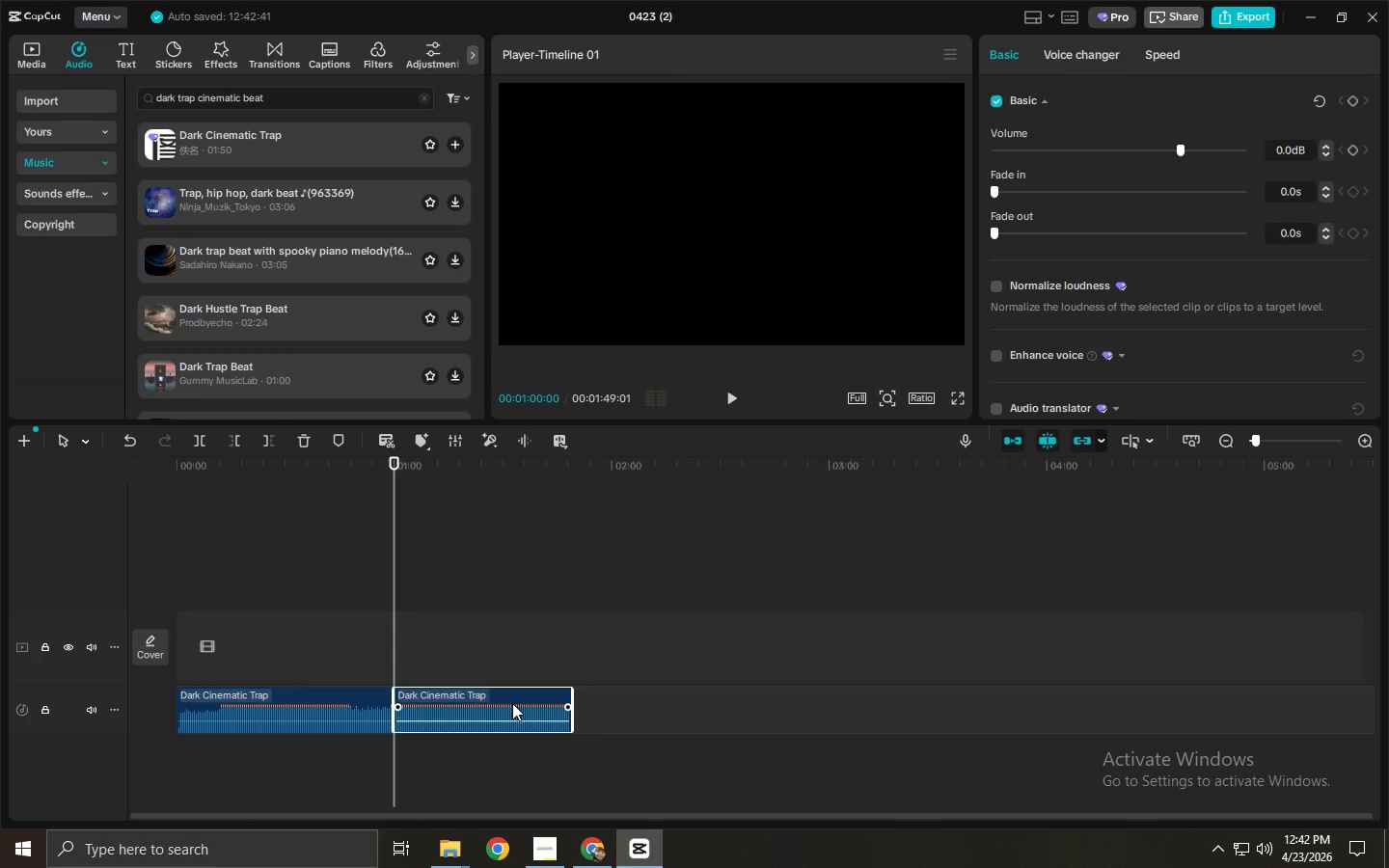 
key(Delete)
 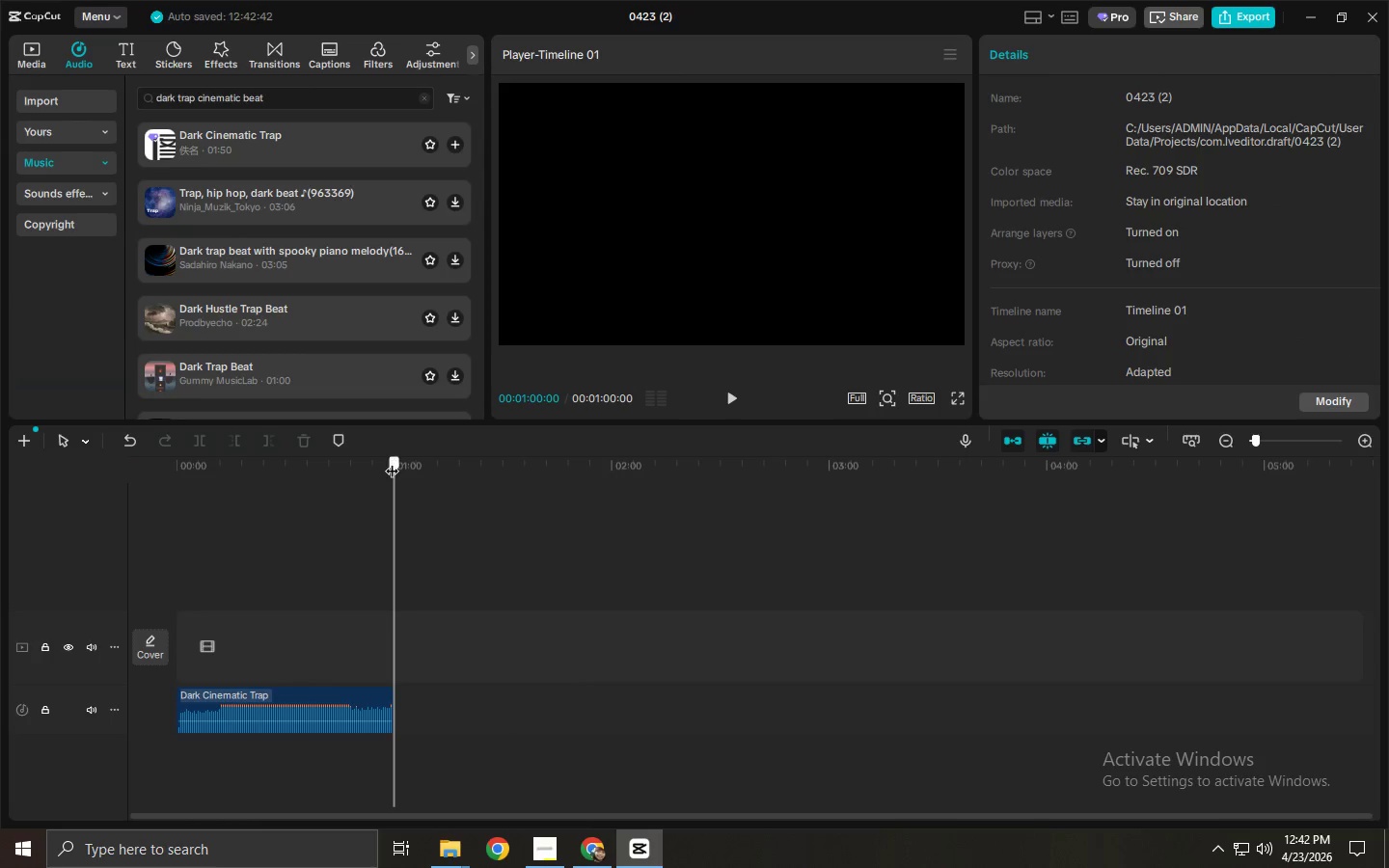 
double_click([369, 471])
 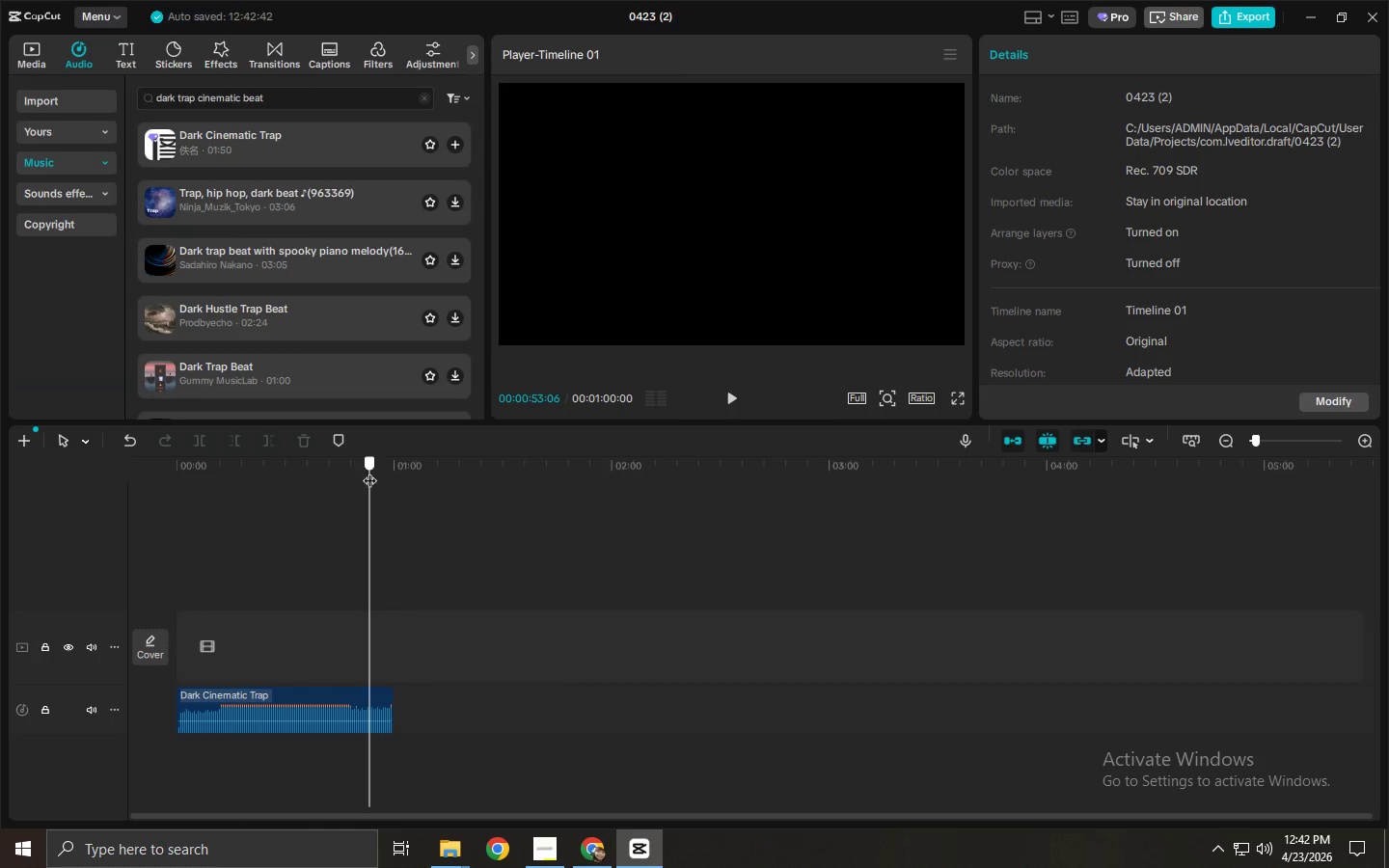 
key(Space)
 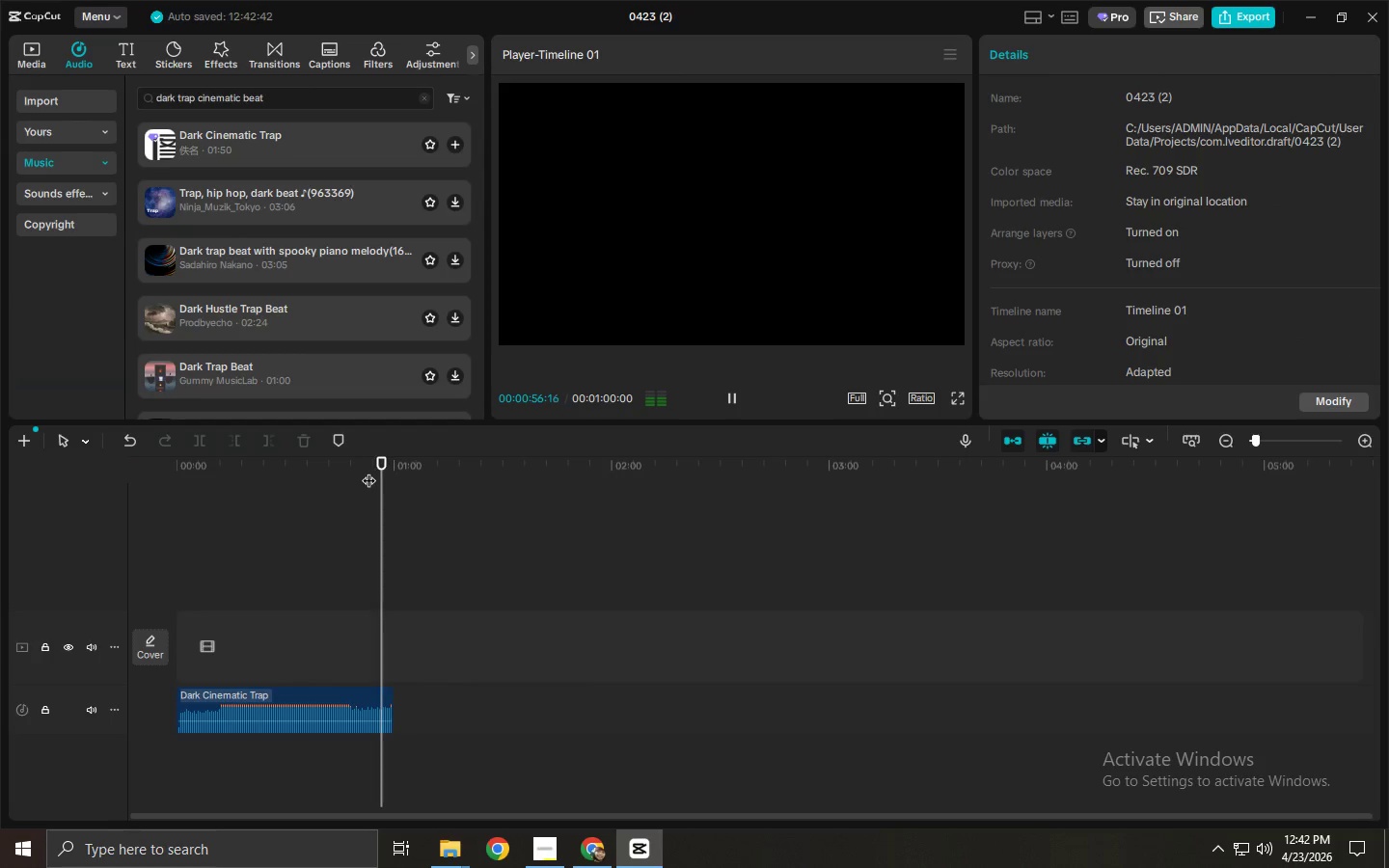 
wait(8.33)
 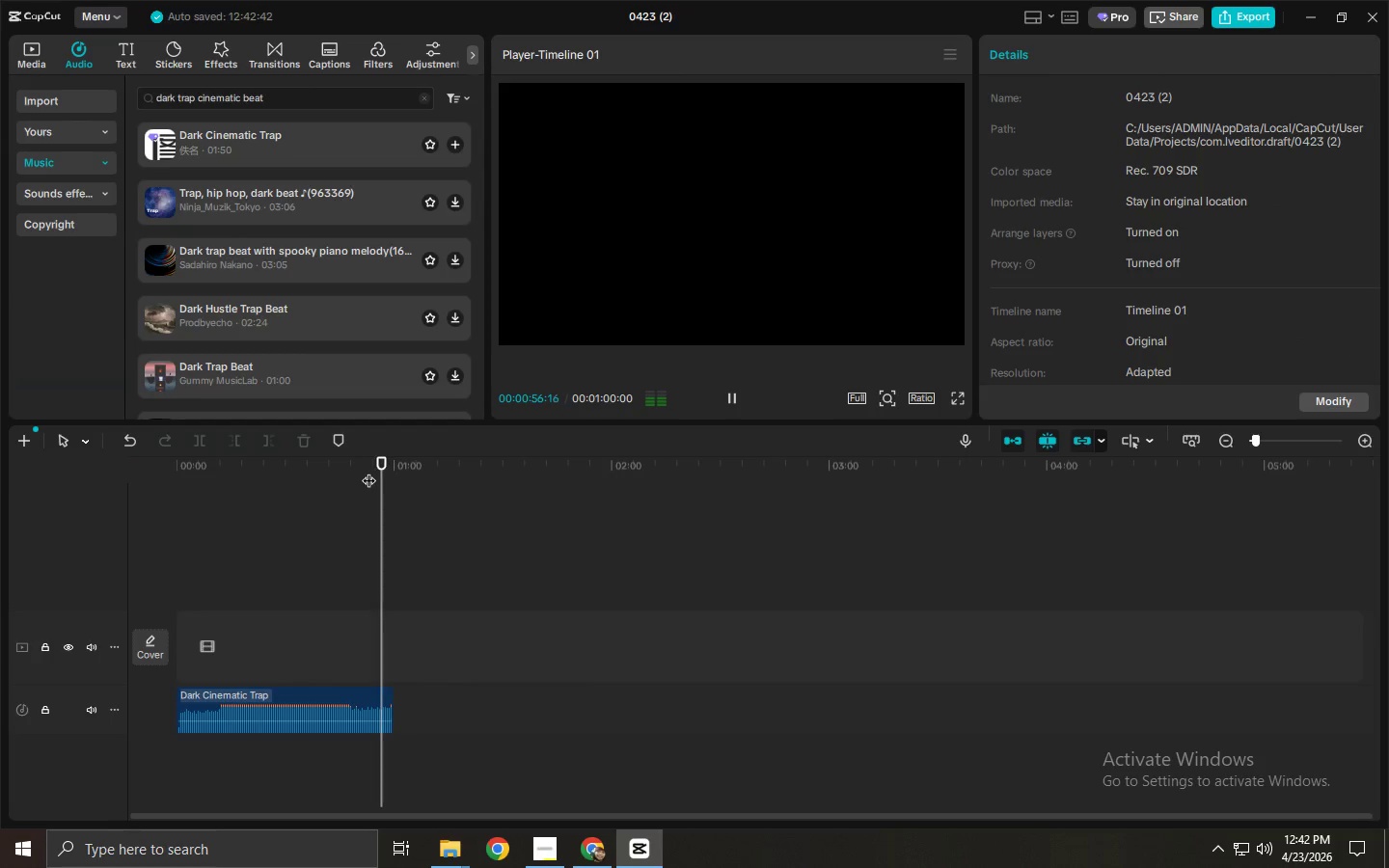 
left_click_drag(start_coordinate=[315, 487], to_coordinate=[134, 487])
 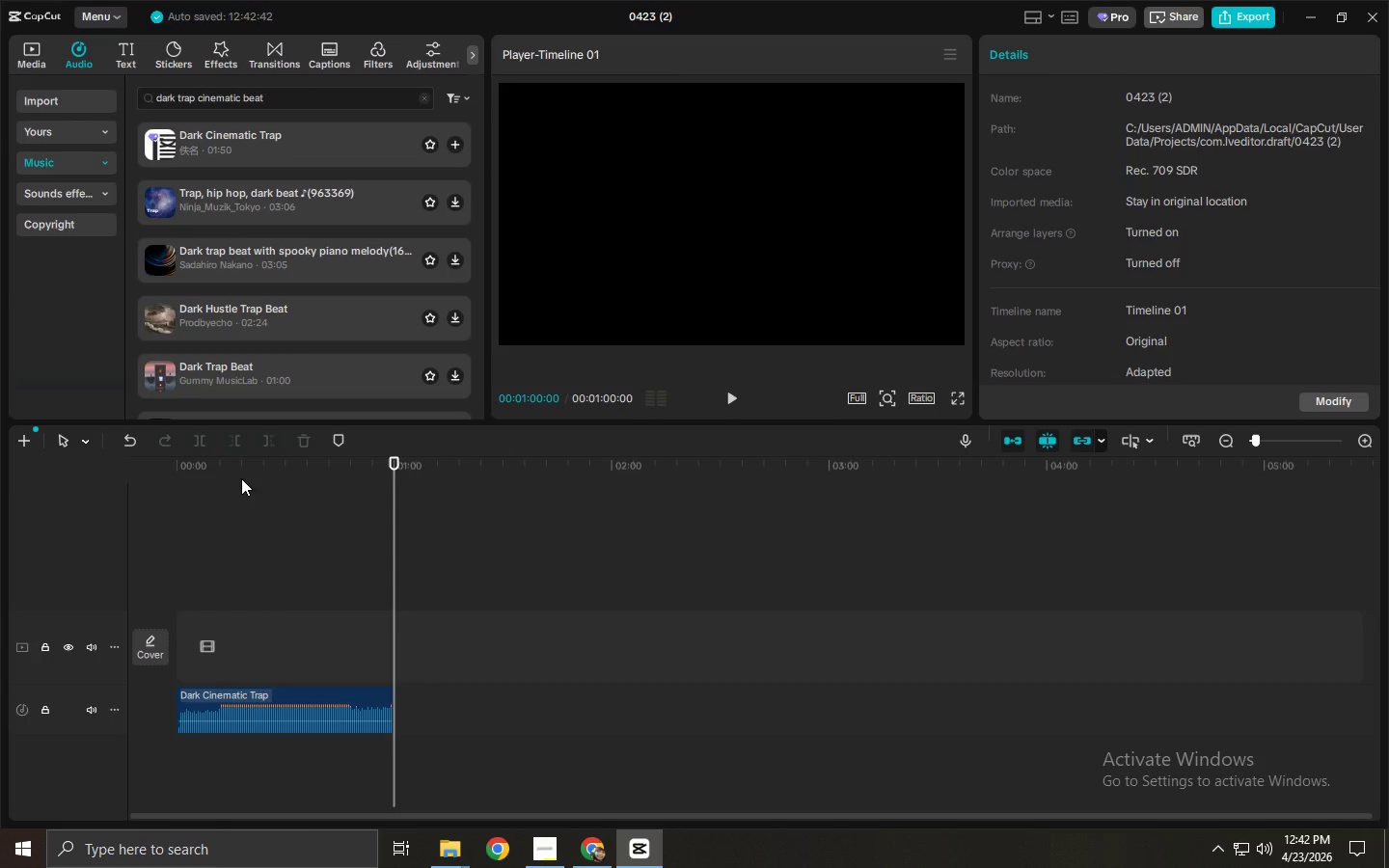 
left_click_drag(start_coordinate=[241, 478], to_coordinate=[210, 485])
 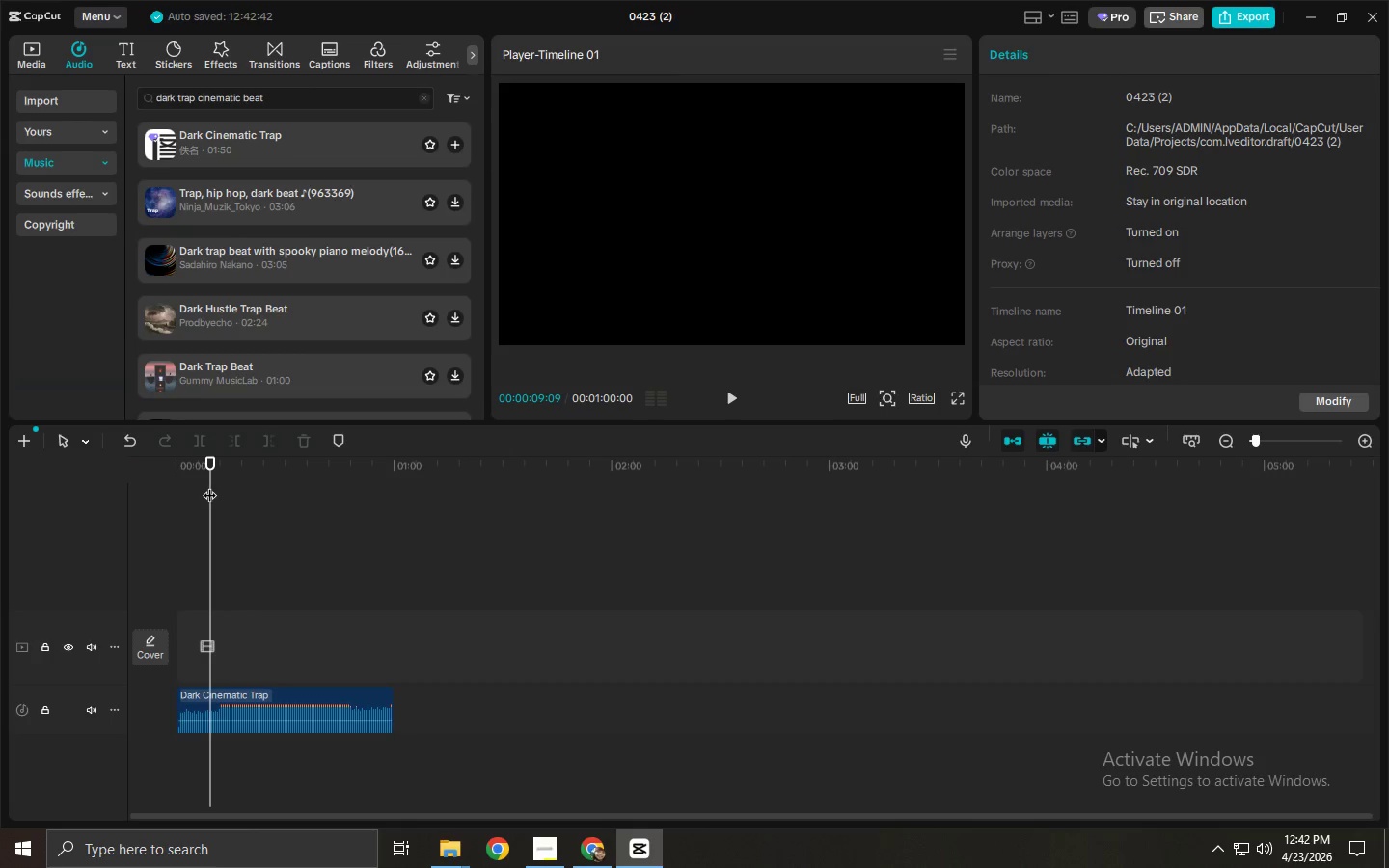 
key(Space)
 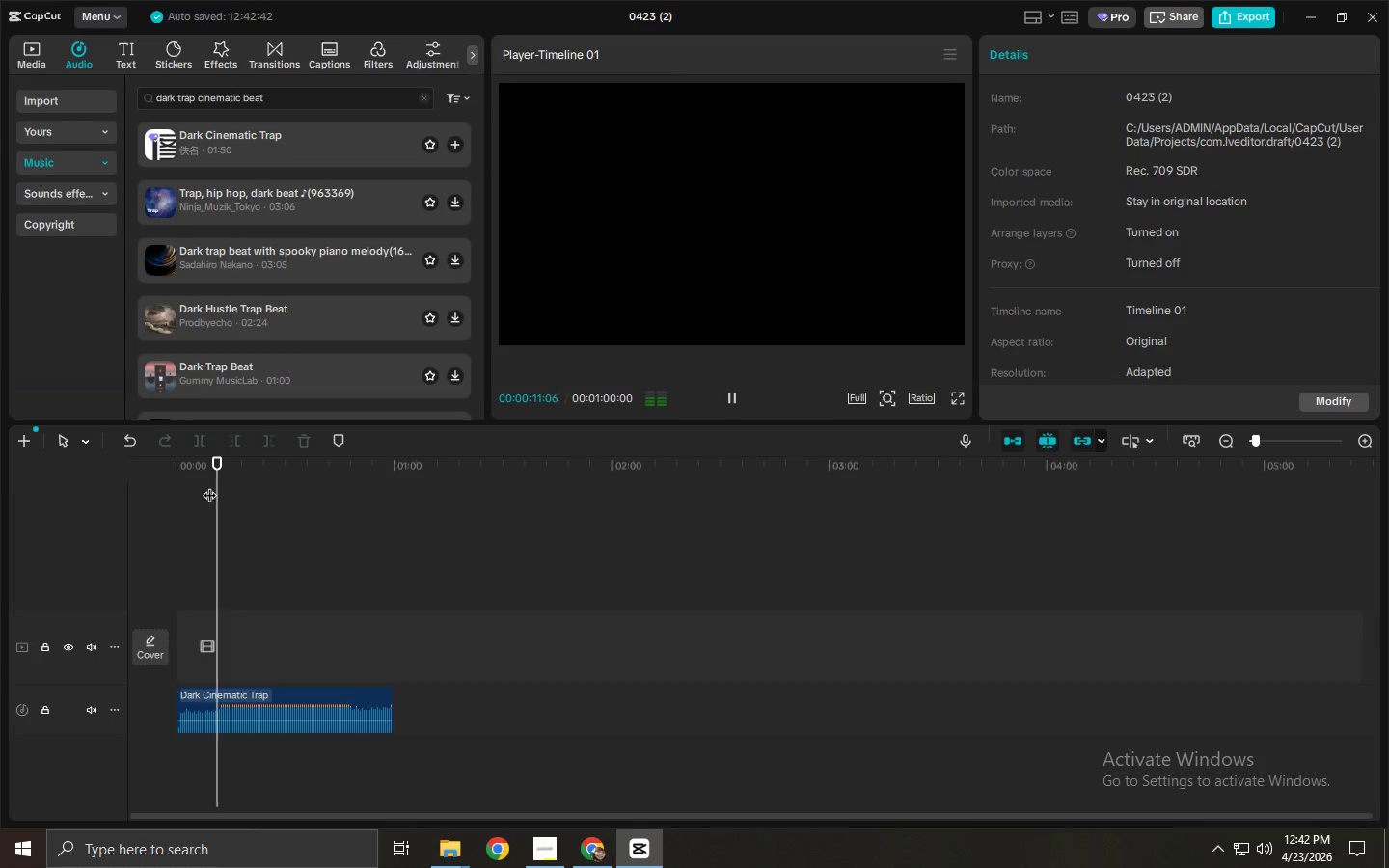 
key(Space)
 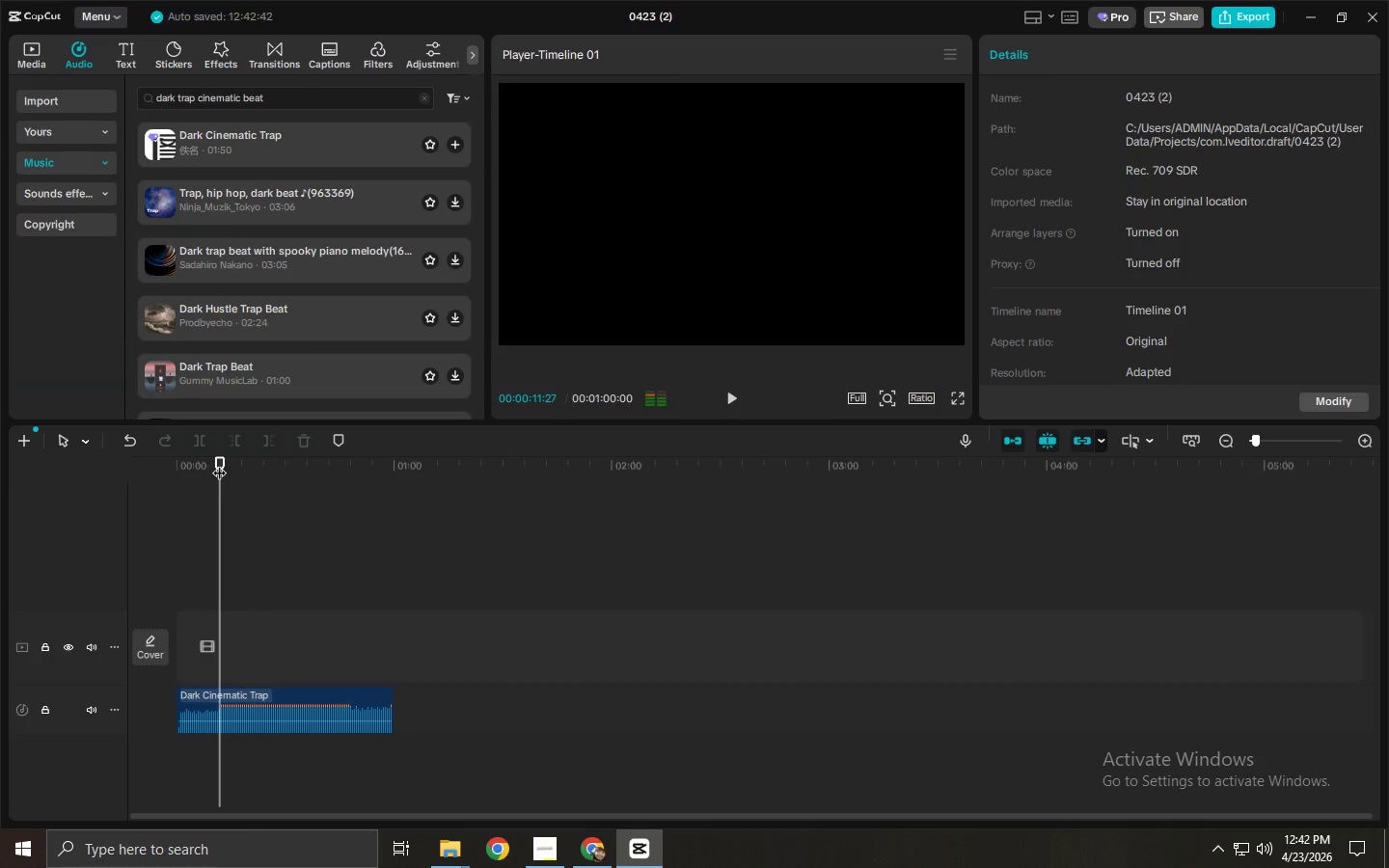 
left_click_drag(start_coordinate=[217, 463], to_coordinate=[211, 465])
 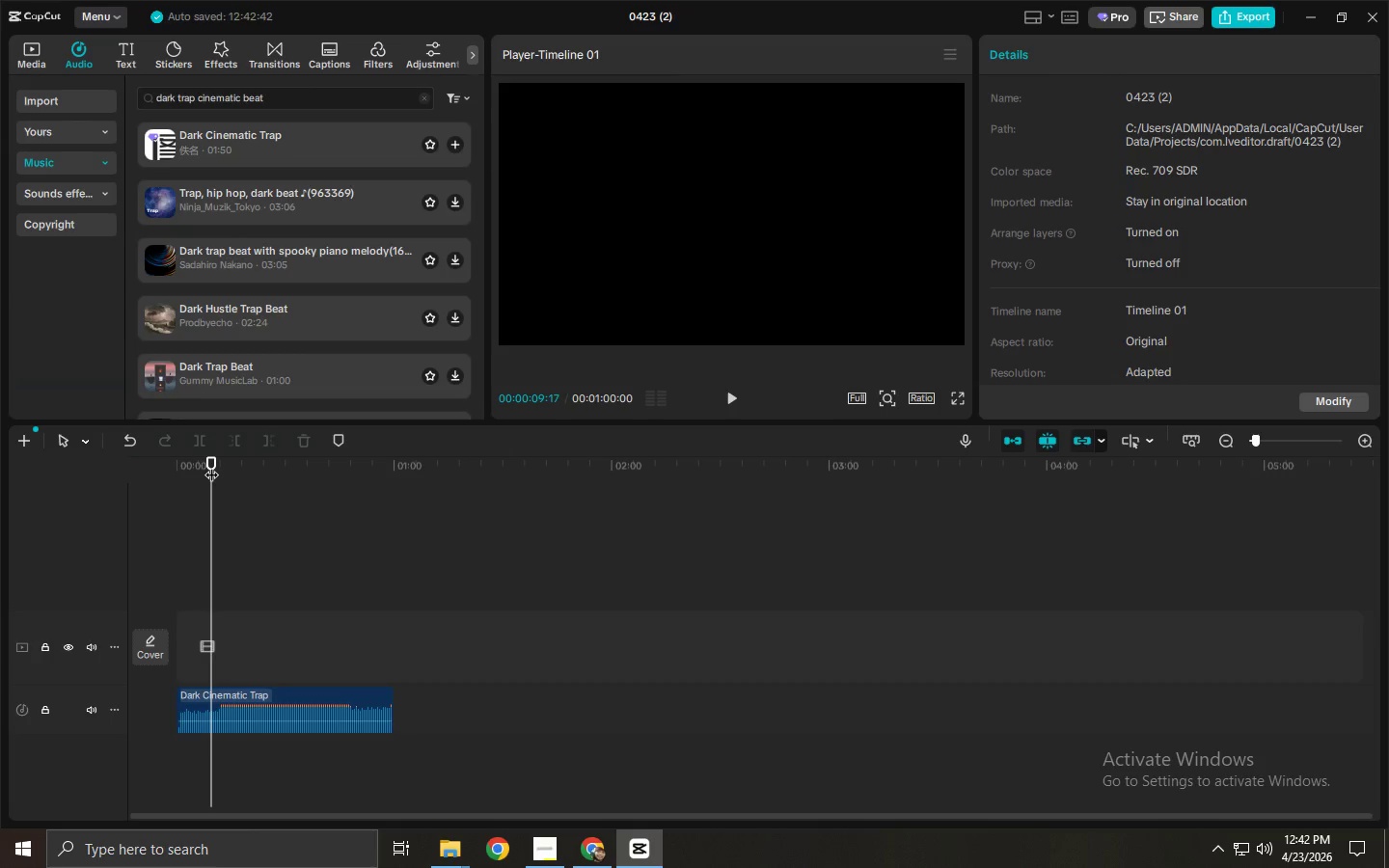 
key(Space)
 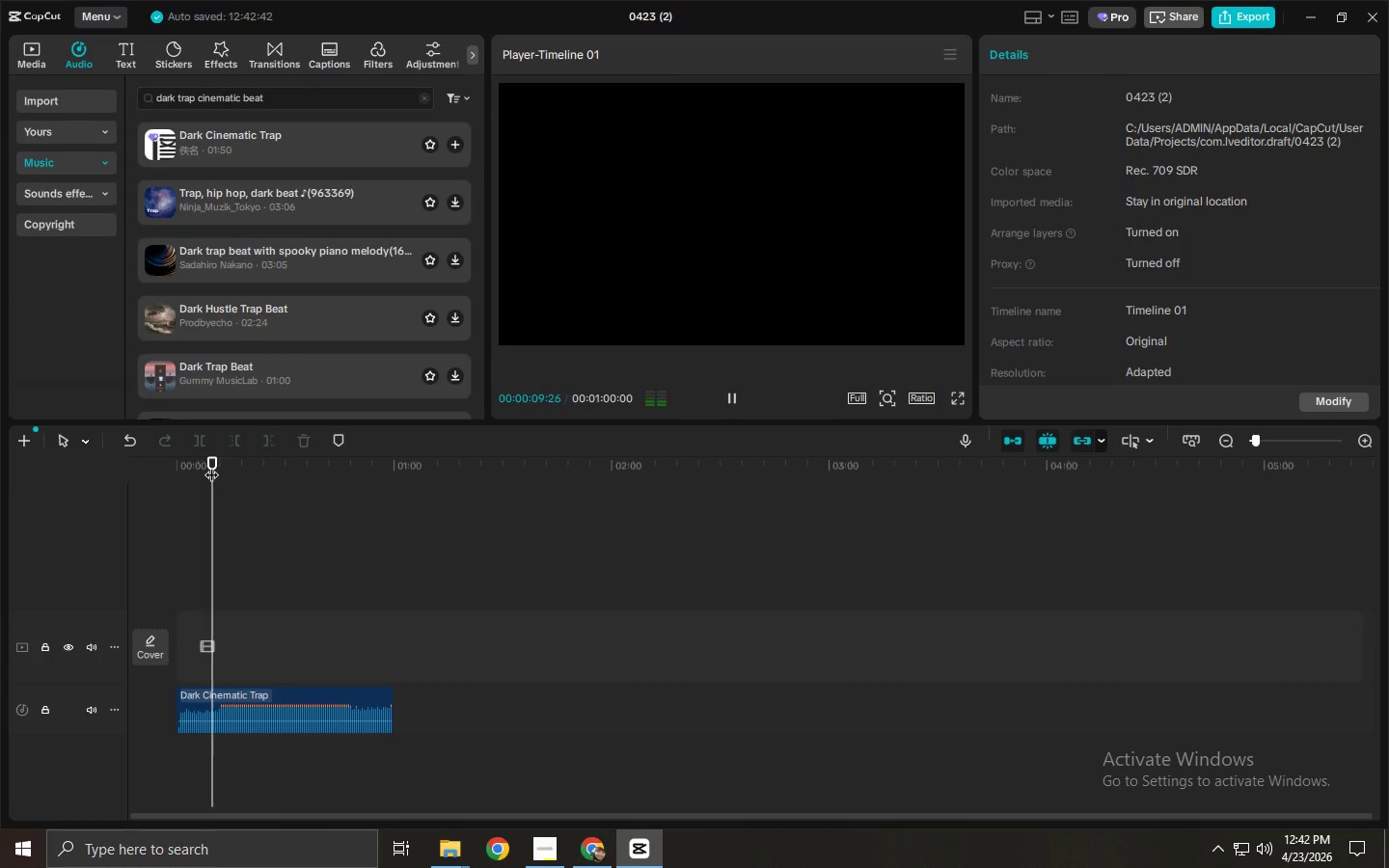 
left_click([211, 465])
 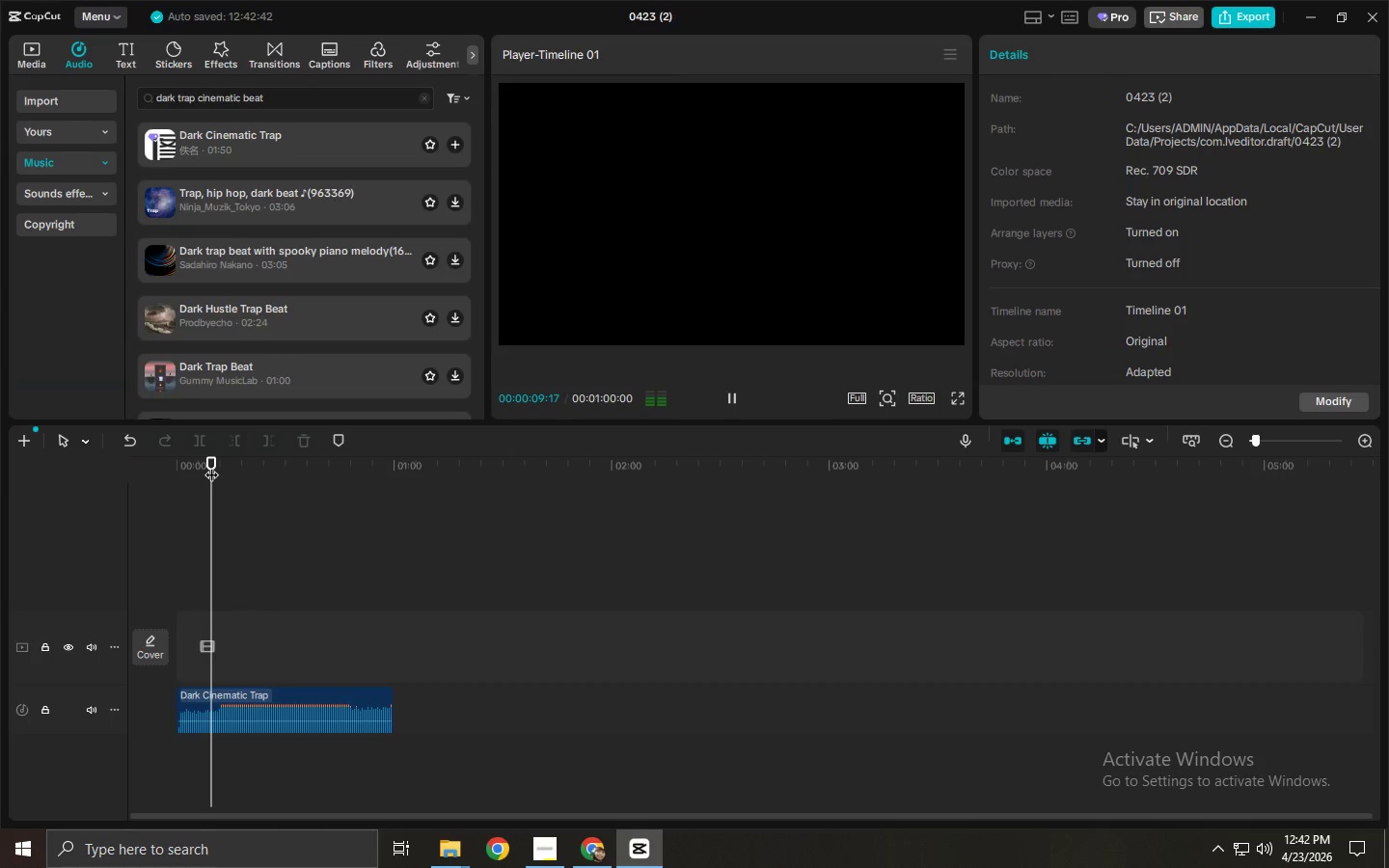 
key(Control+ControlLeft)
 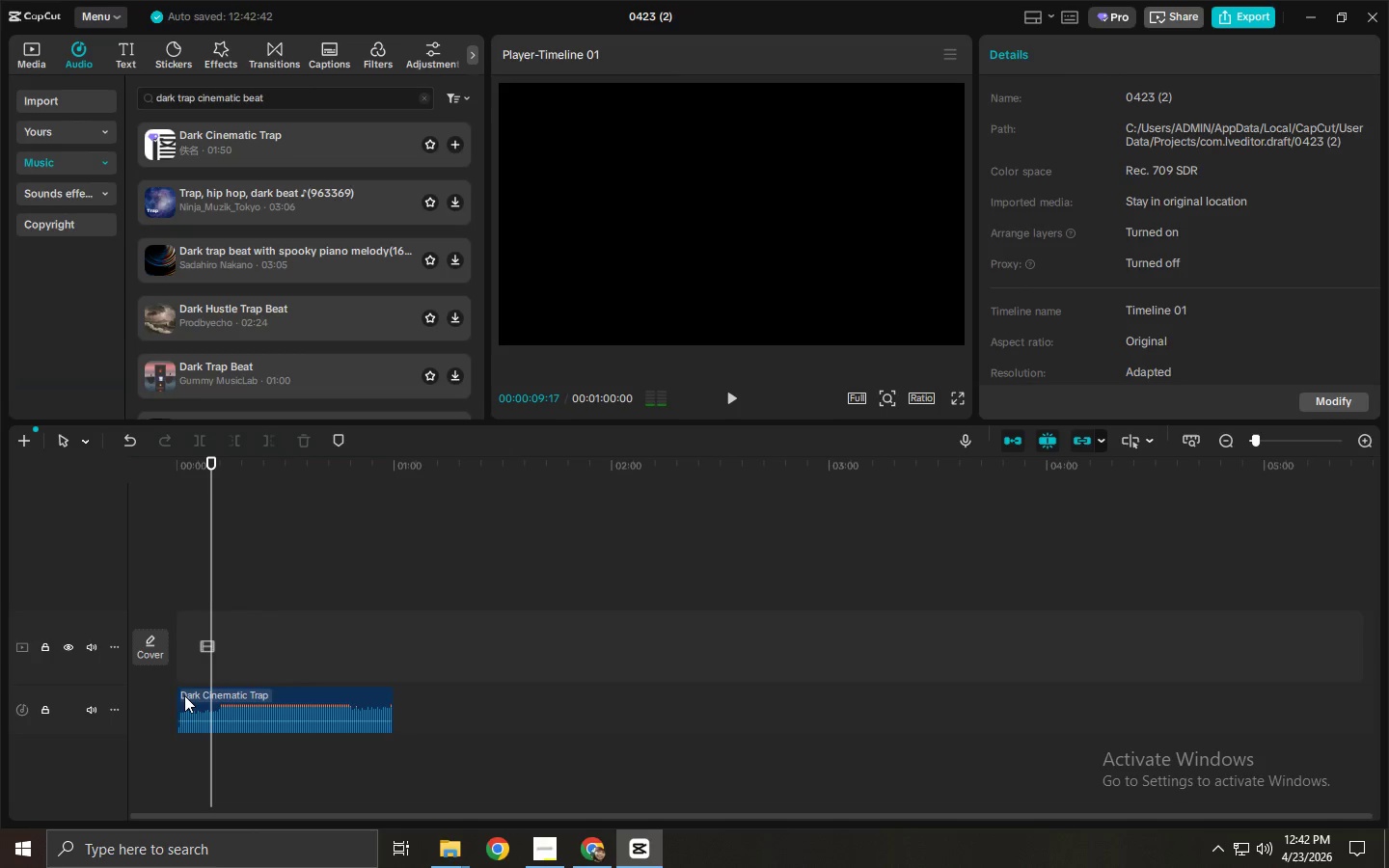 
left_click([183, 695])
 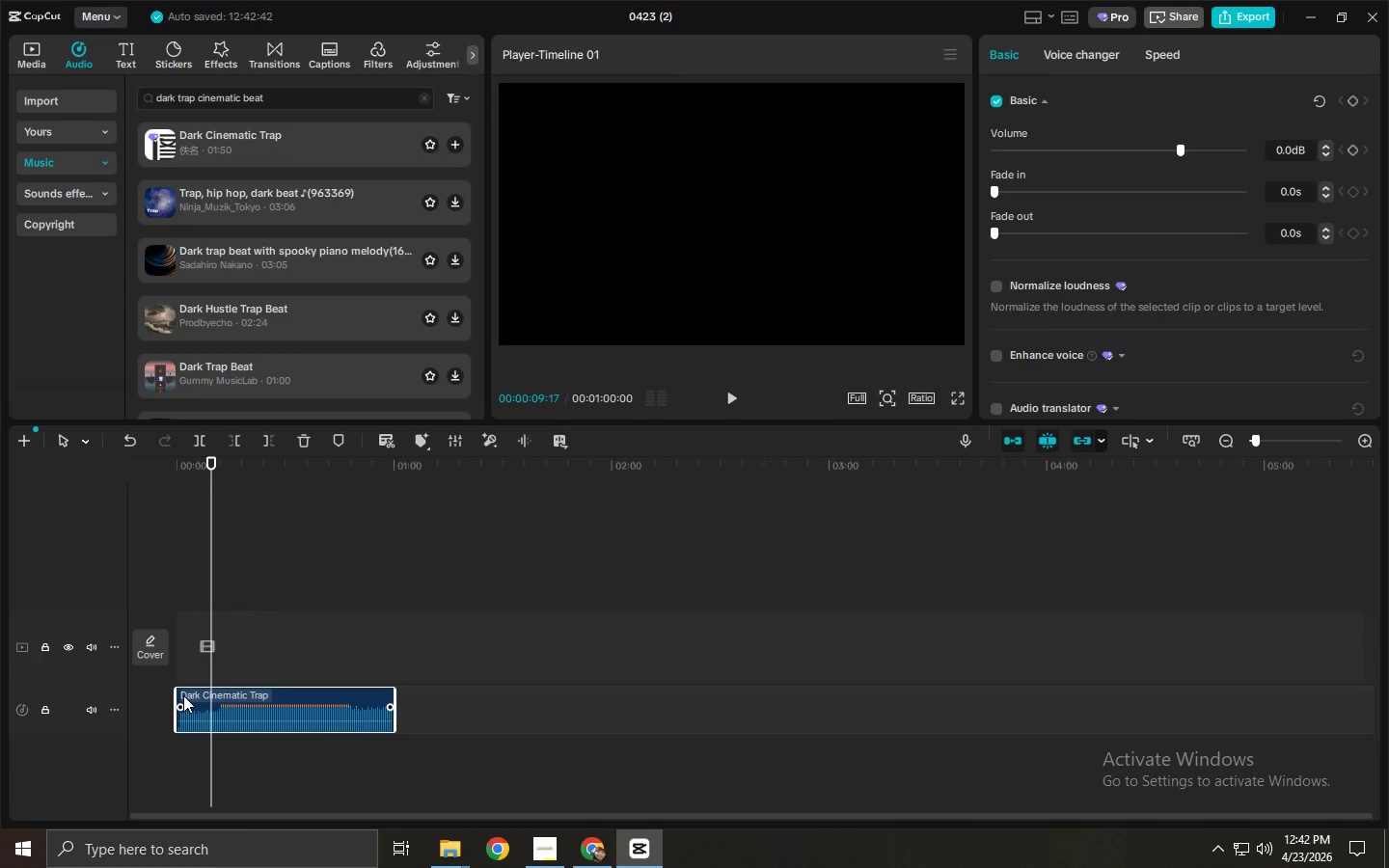 
key(Control+B)
 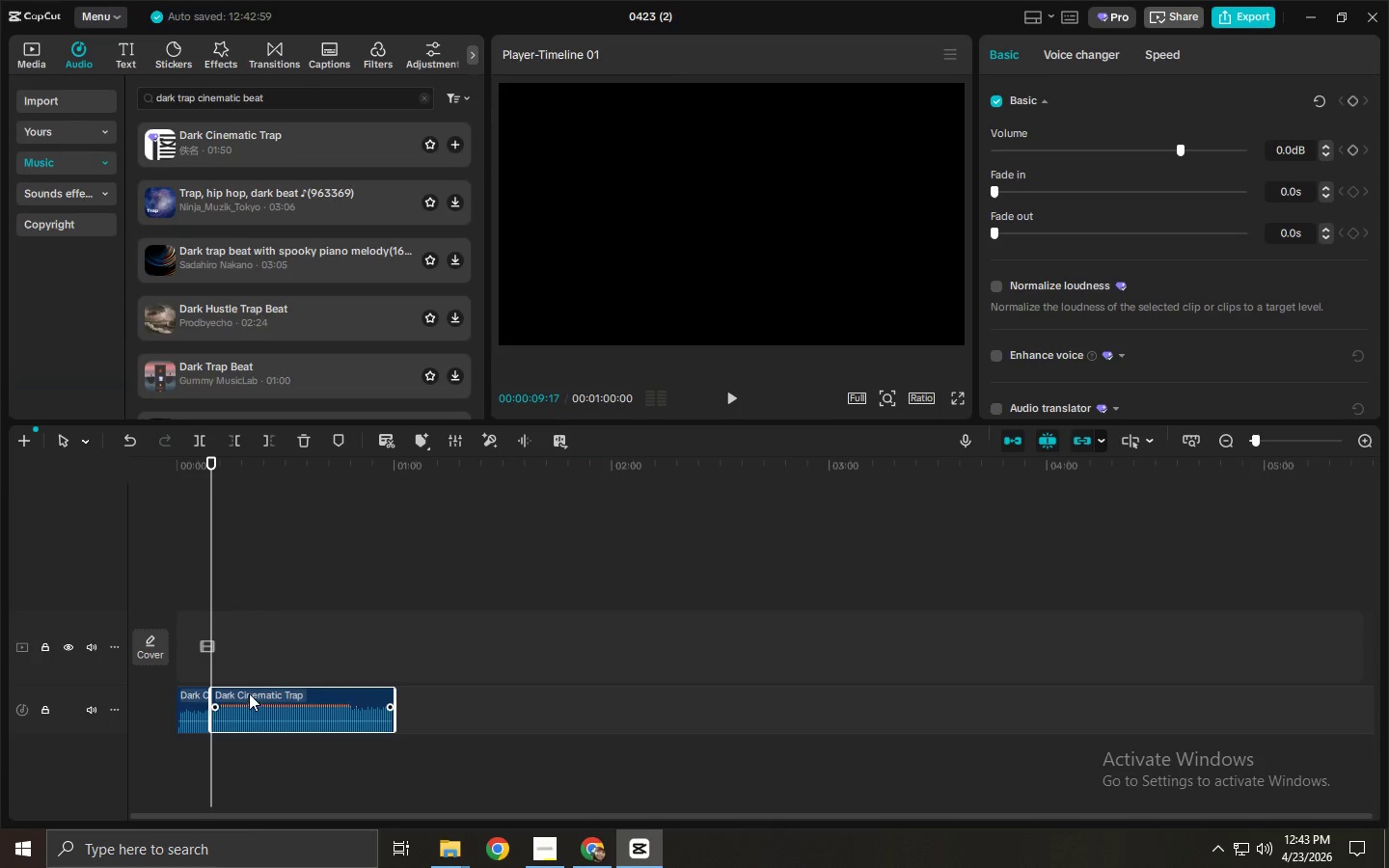 
left_click([198, 693])
 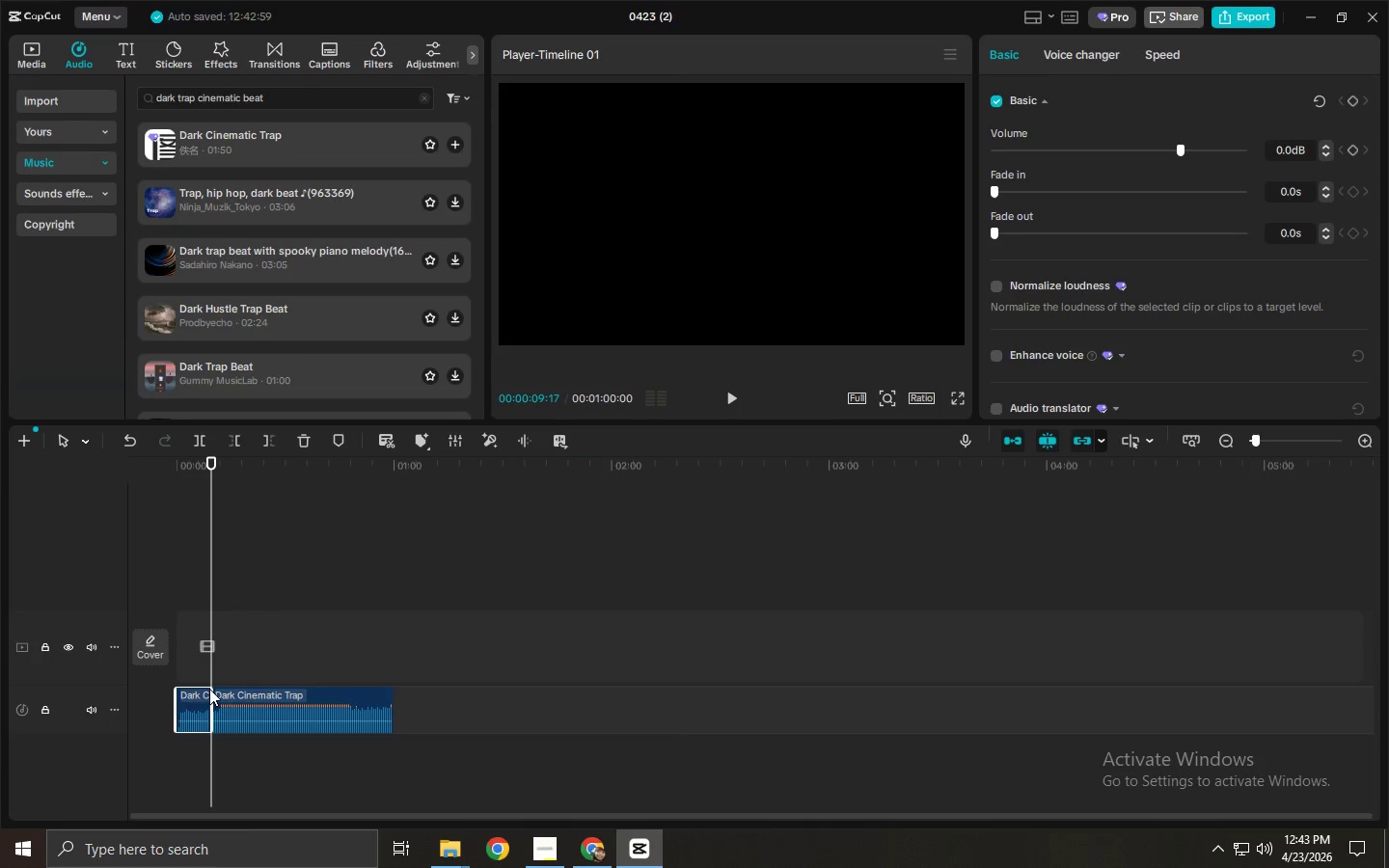 
key(Delete)
 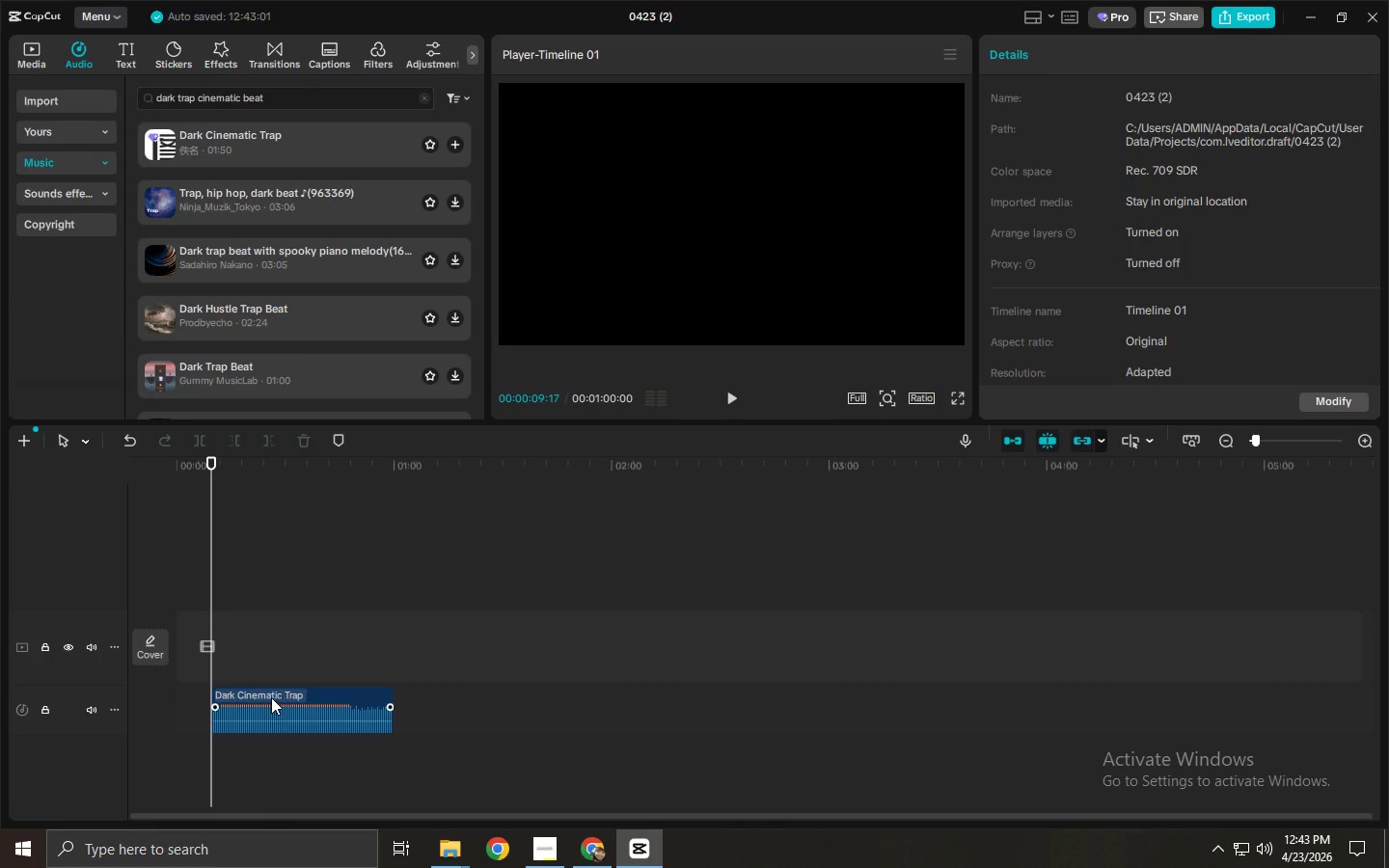 
left_click_drag(start_coordinate=[271, 697], to_coordinate=[217, 697])
 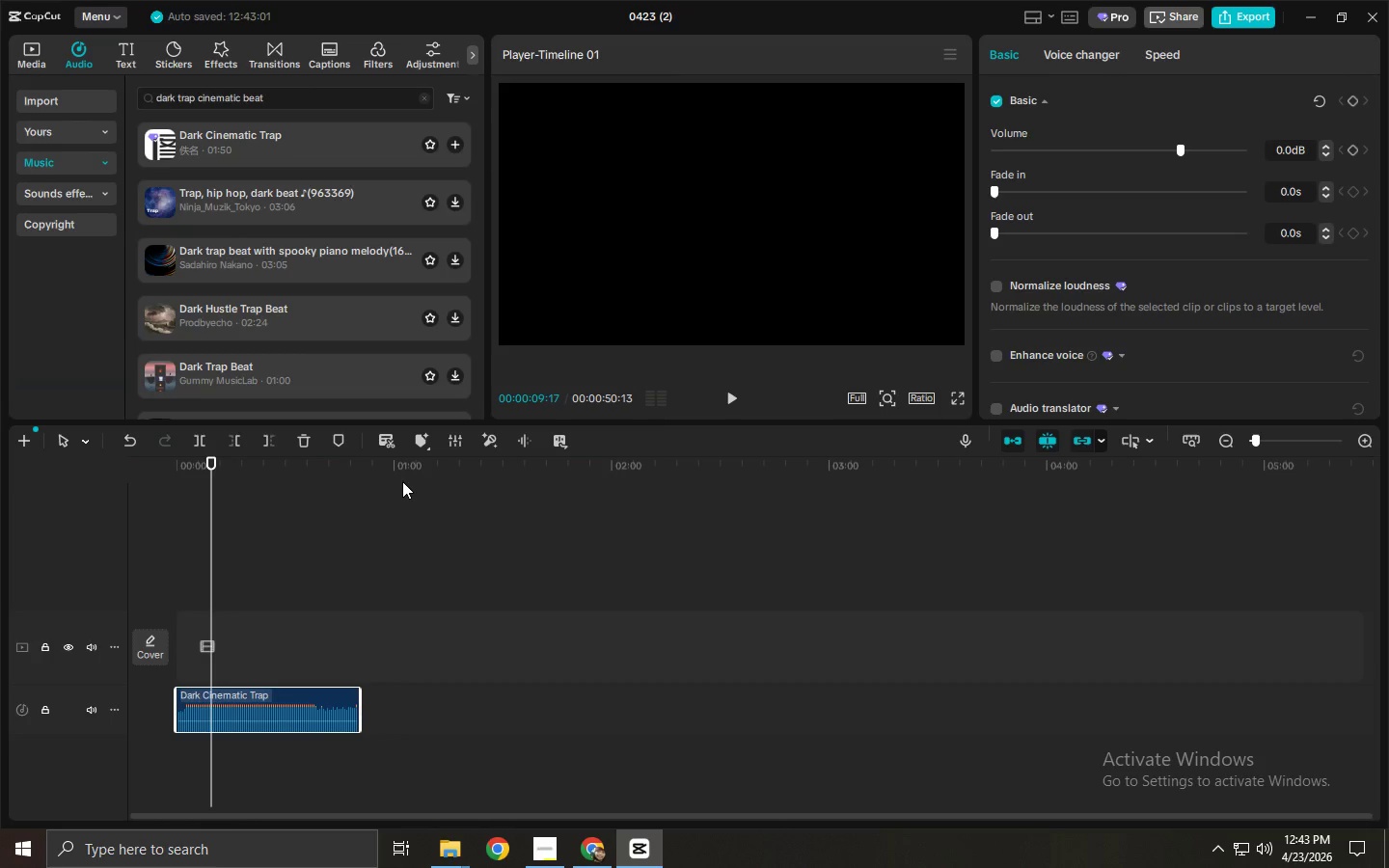 
left_click_drag(start_coordinate=[400, 476], to_coordinate=[395, 473])
 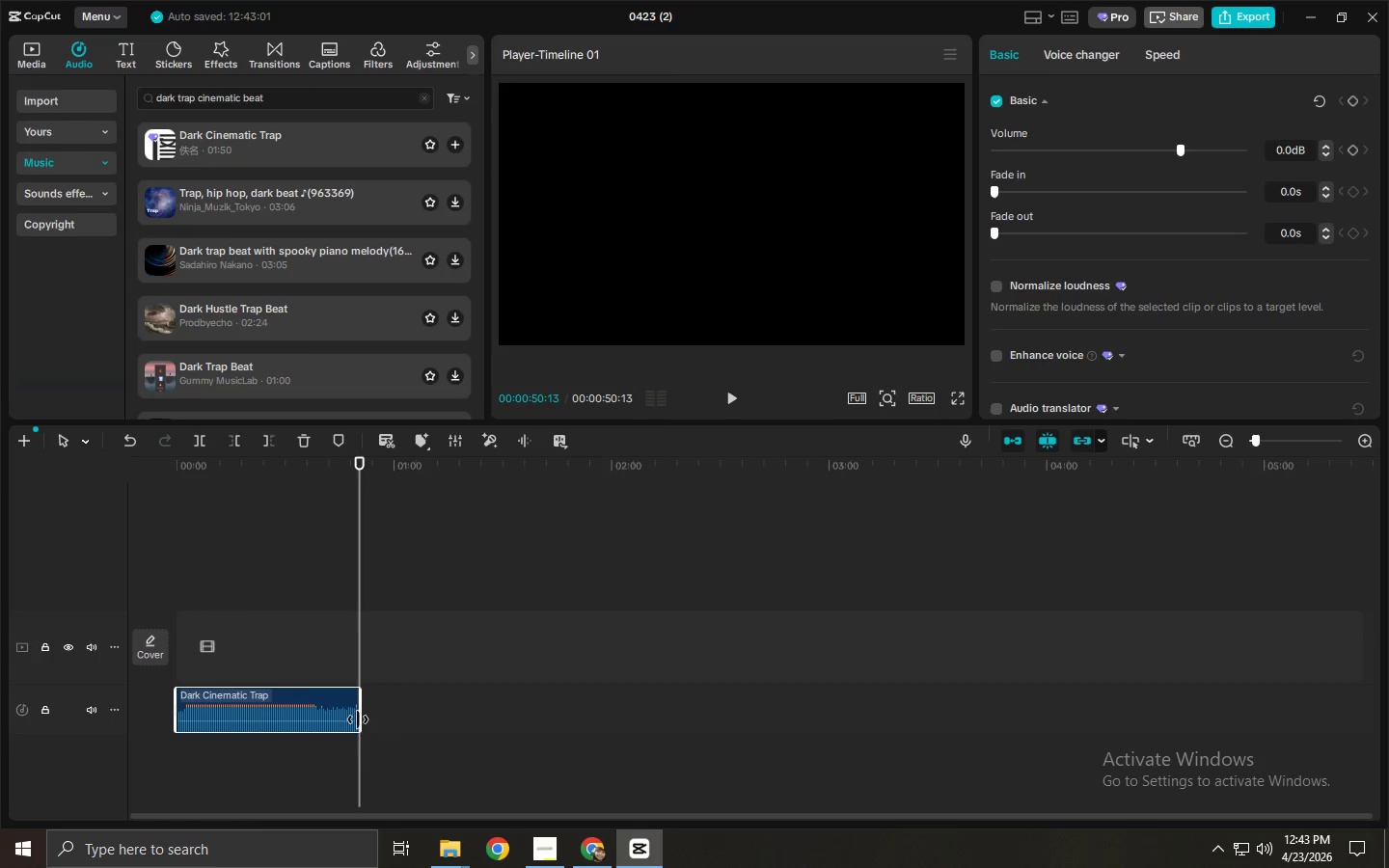 
left_click_drag(start_coordinate=[358, 719], to_coordinate=[400, 713])
 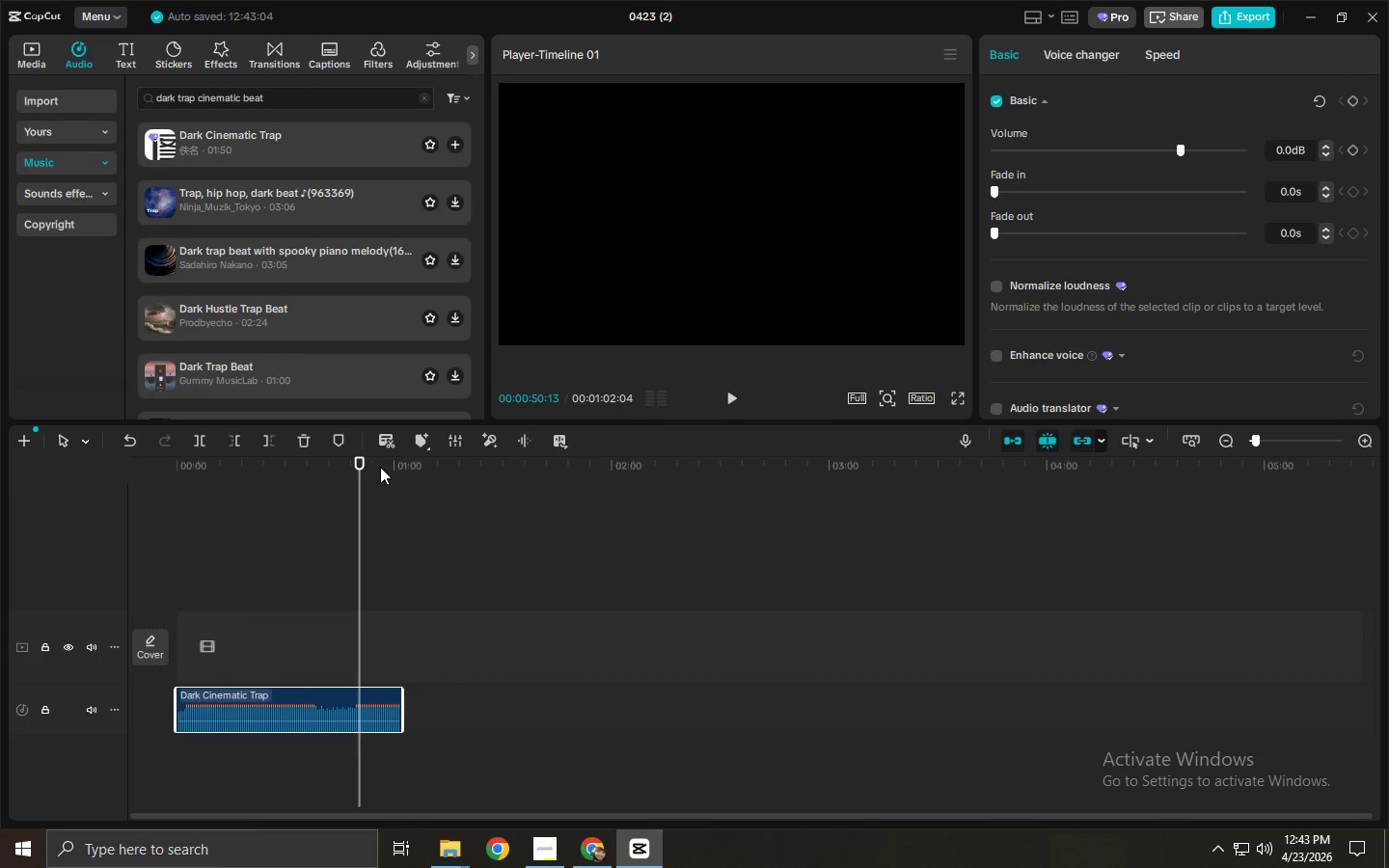 
left_click_drag(start_coordinate=[379, 468], to_coordinate=[395, 462])
 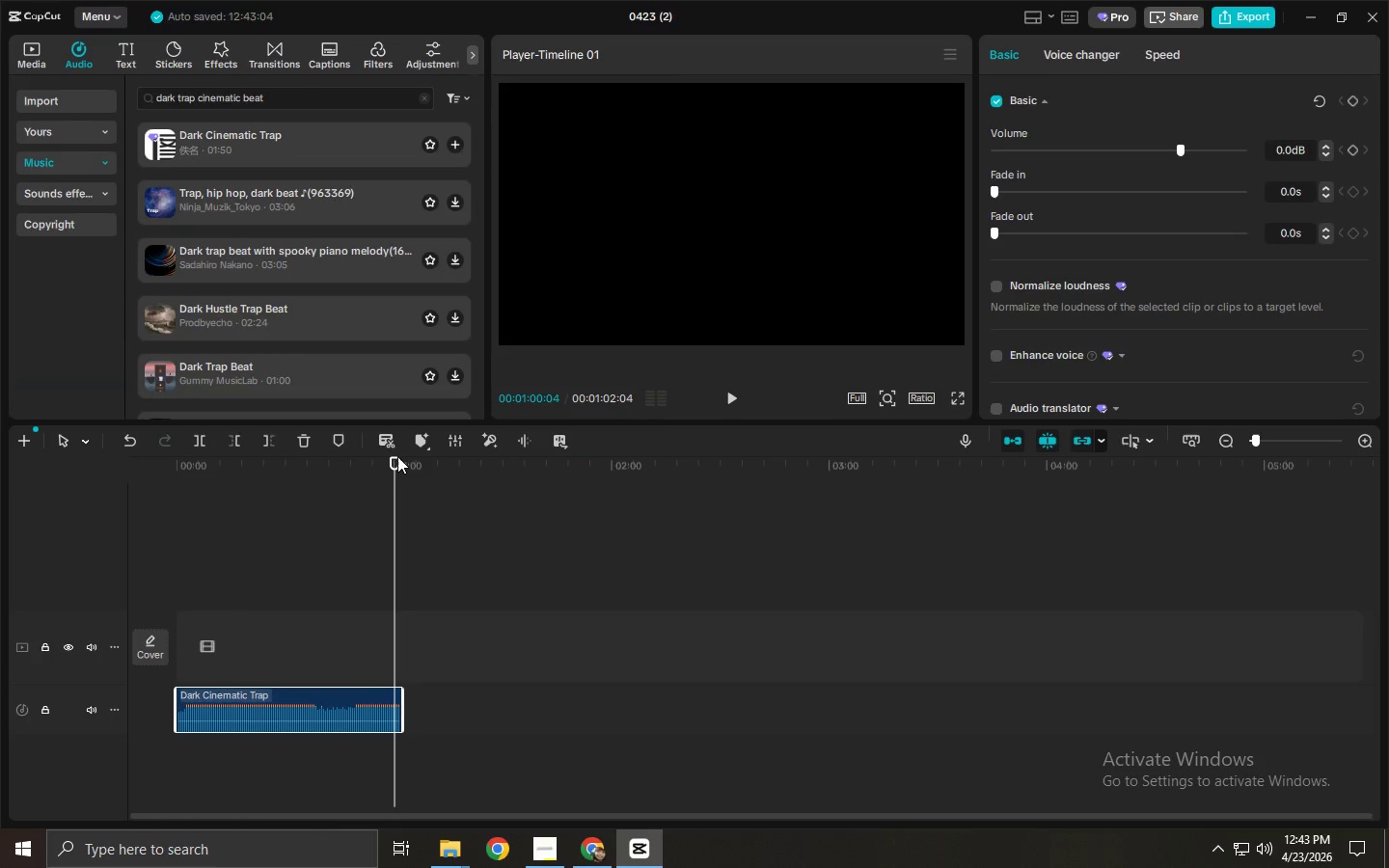 
key(ArrowLeft)
 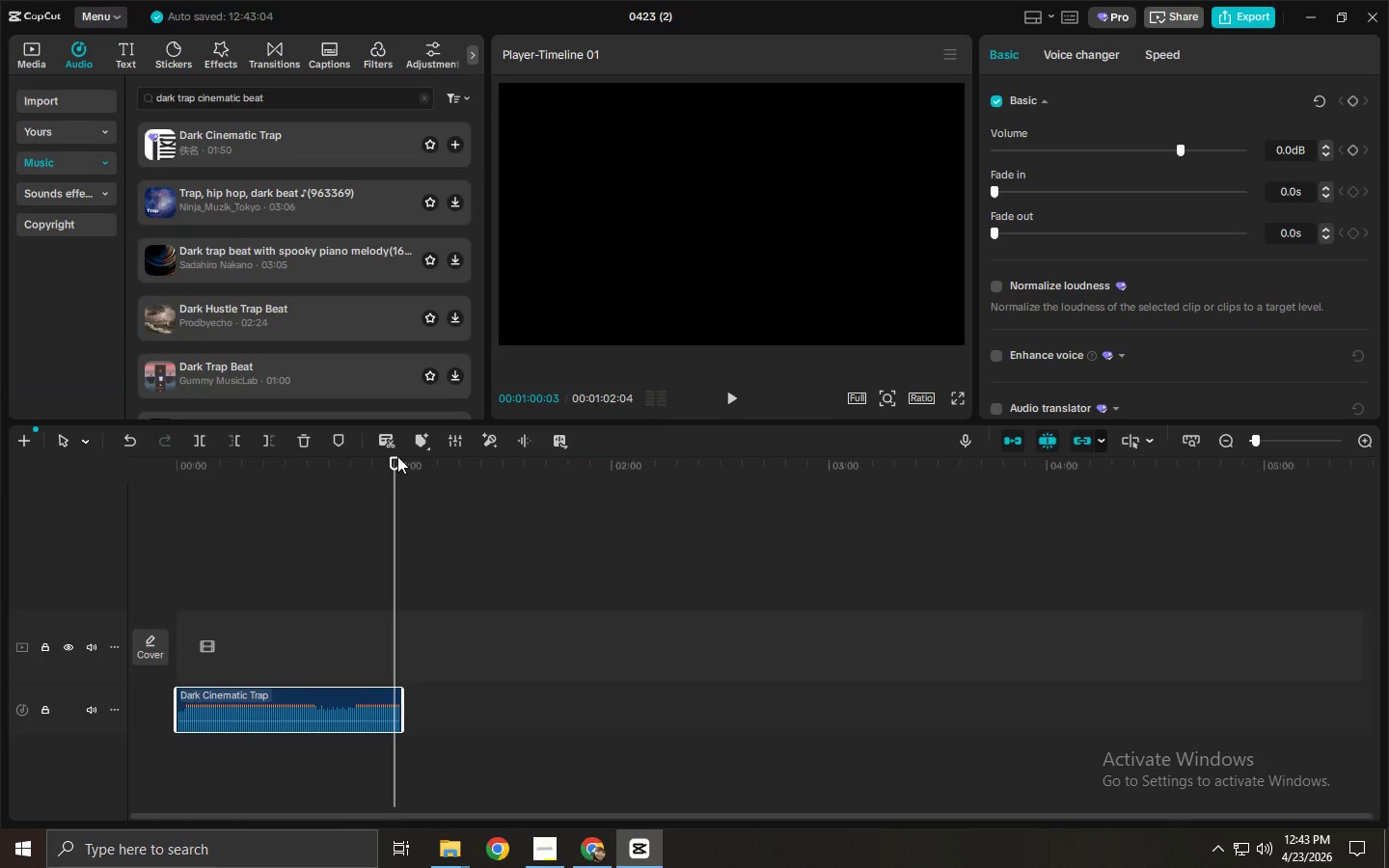 
key(ArrowLeft)
 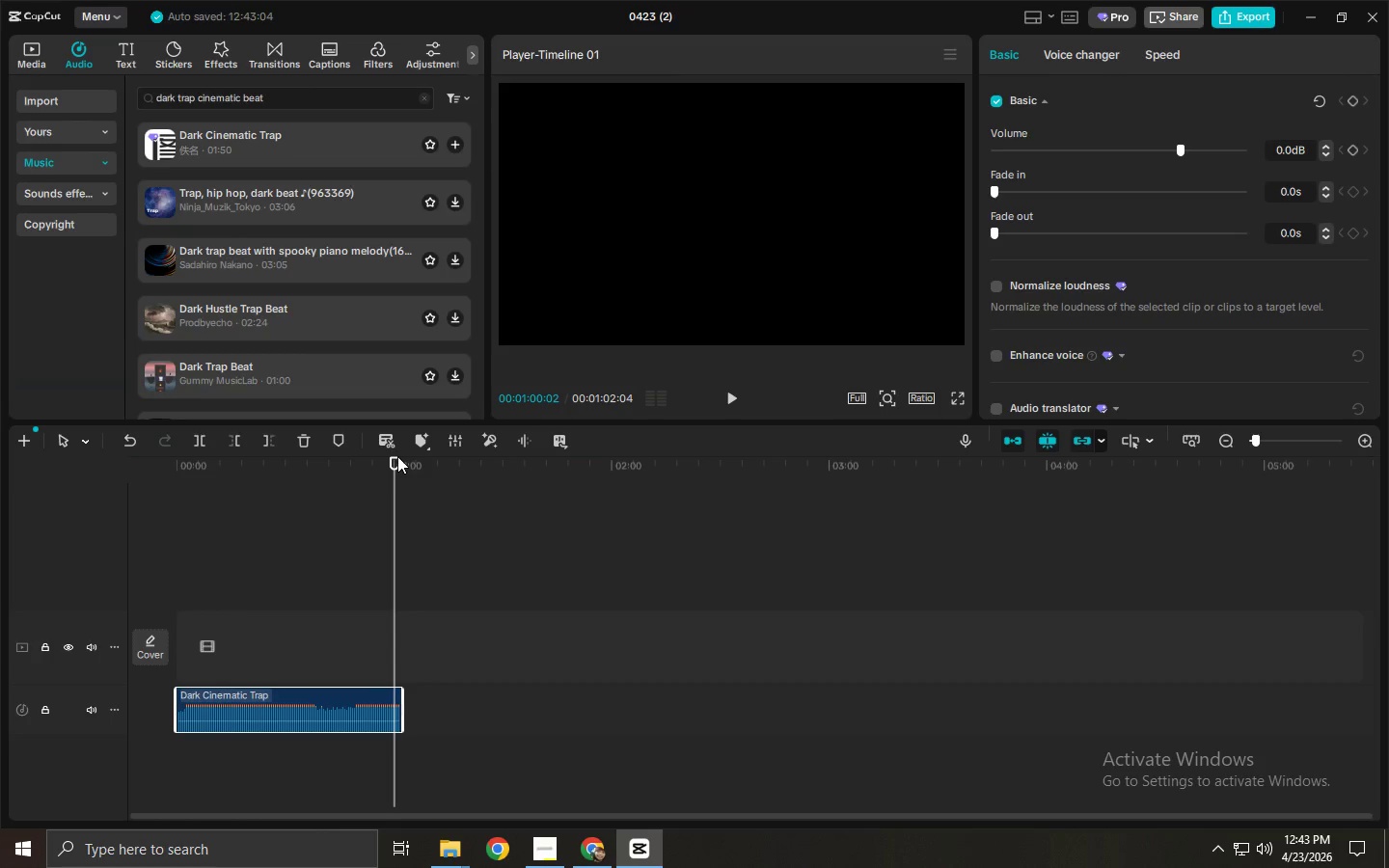 
key(ArrowLeft)
 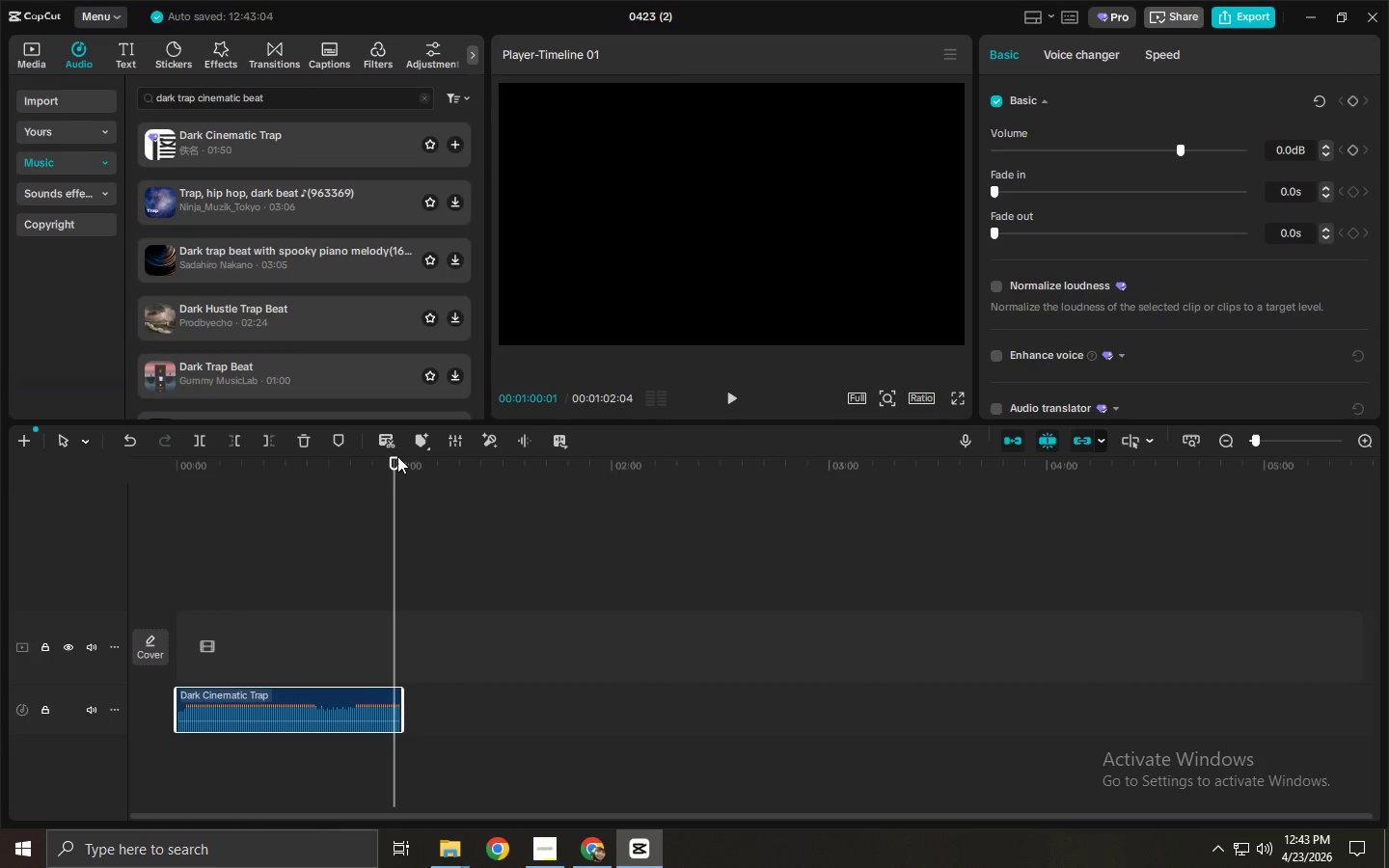 
key(ArrowLeft)
 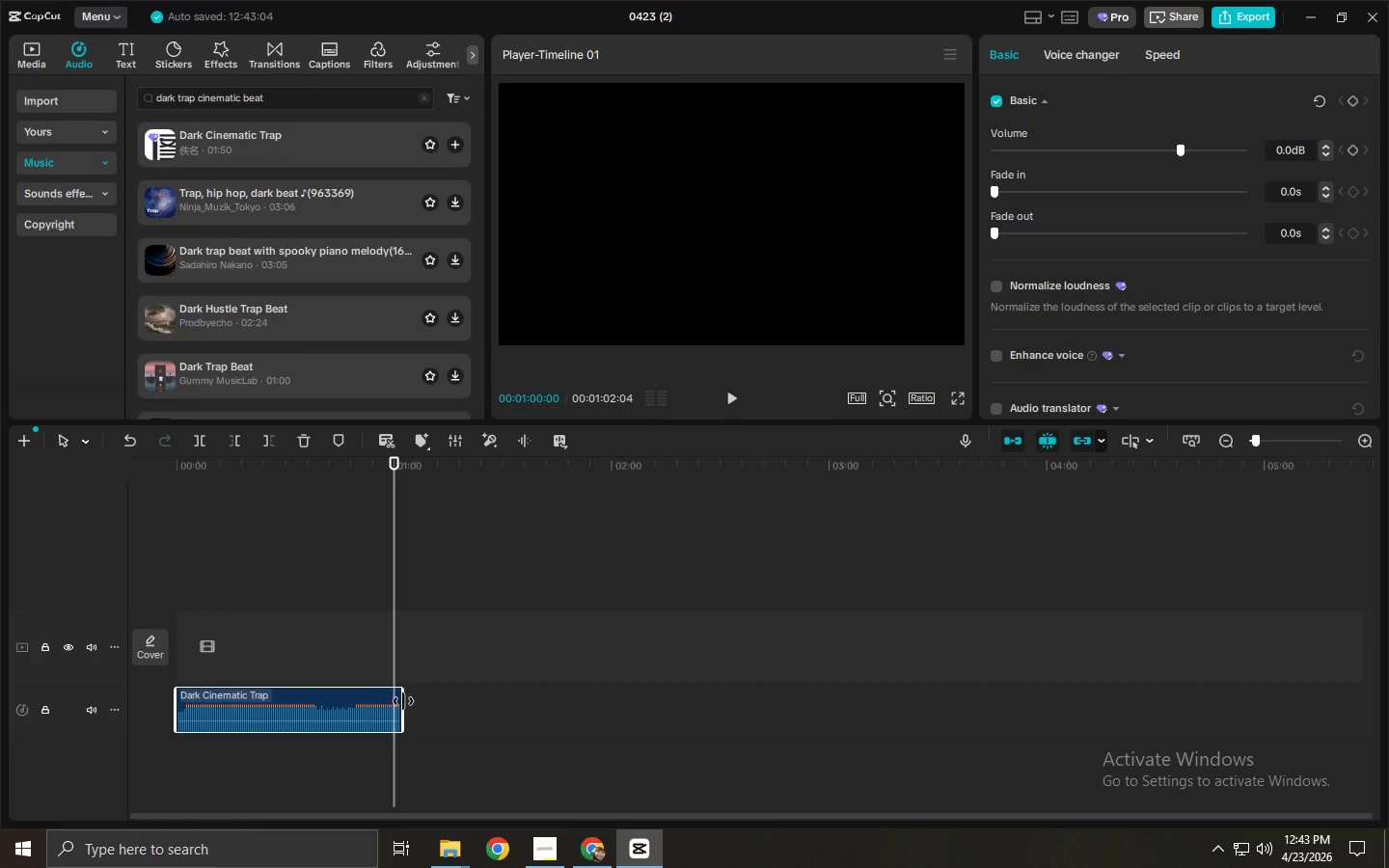 
left_click_drag(start_coordinate=[402, 701], to_coordinate=[392, 704])
 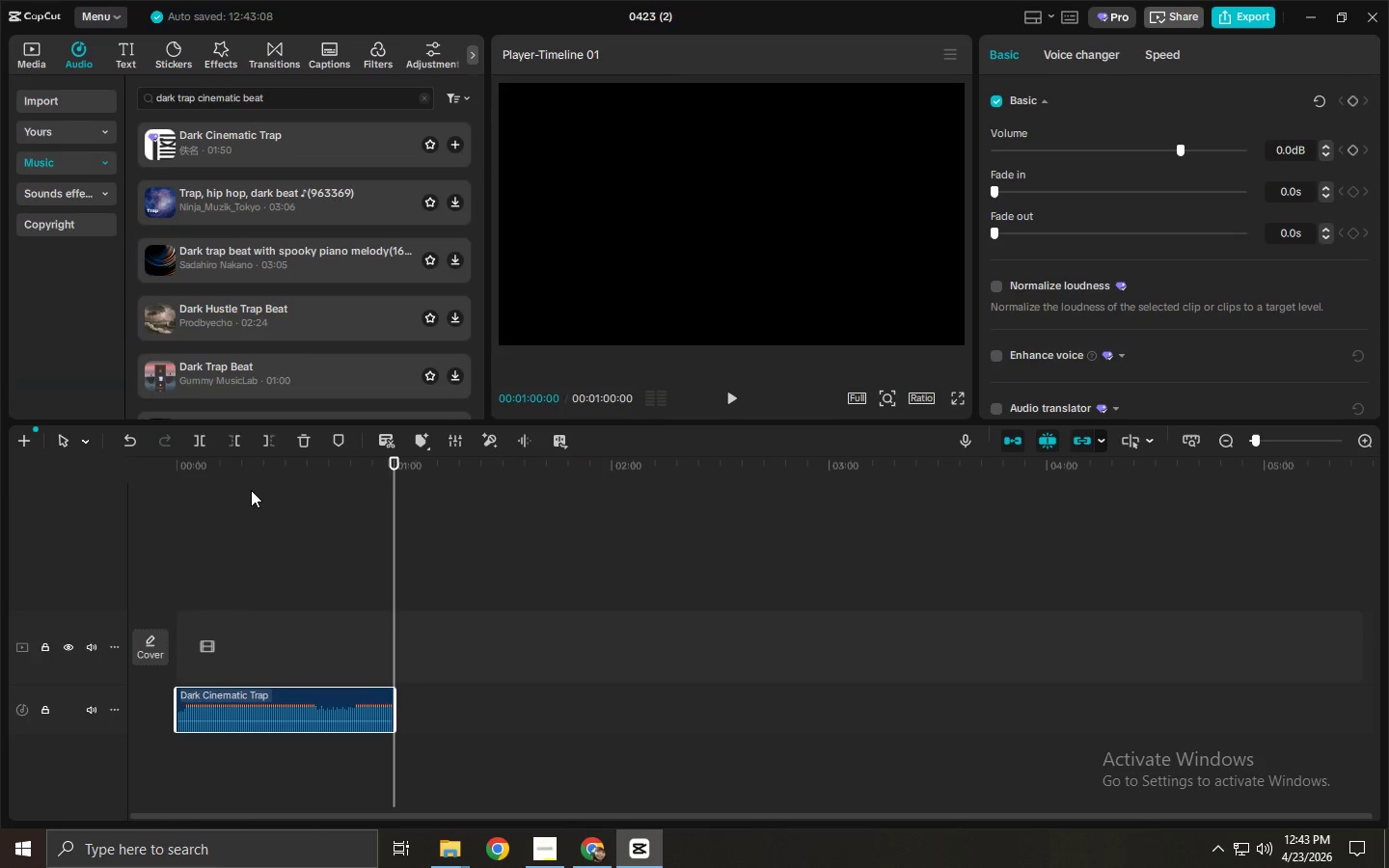 
left_click_drag(start_coordinate=[245, 480], to_coordinate=[159, 475])
 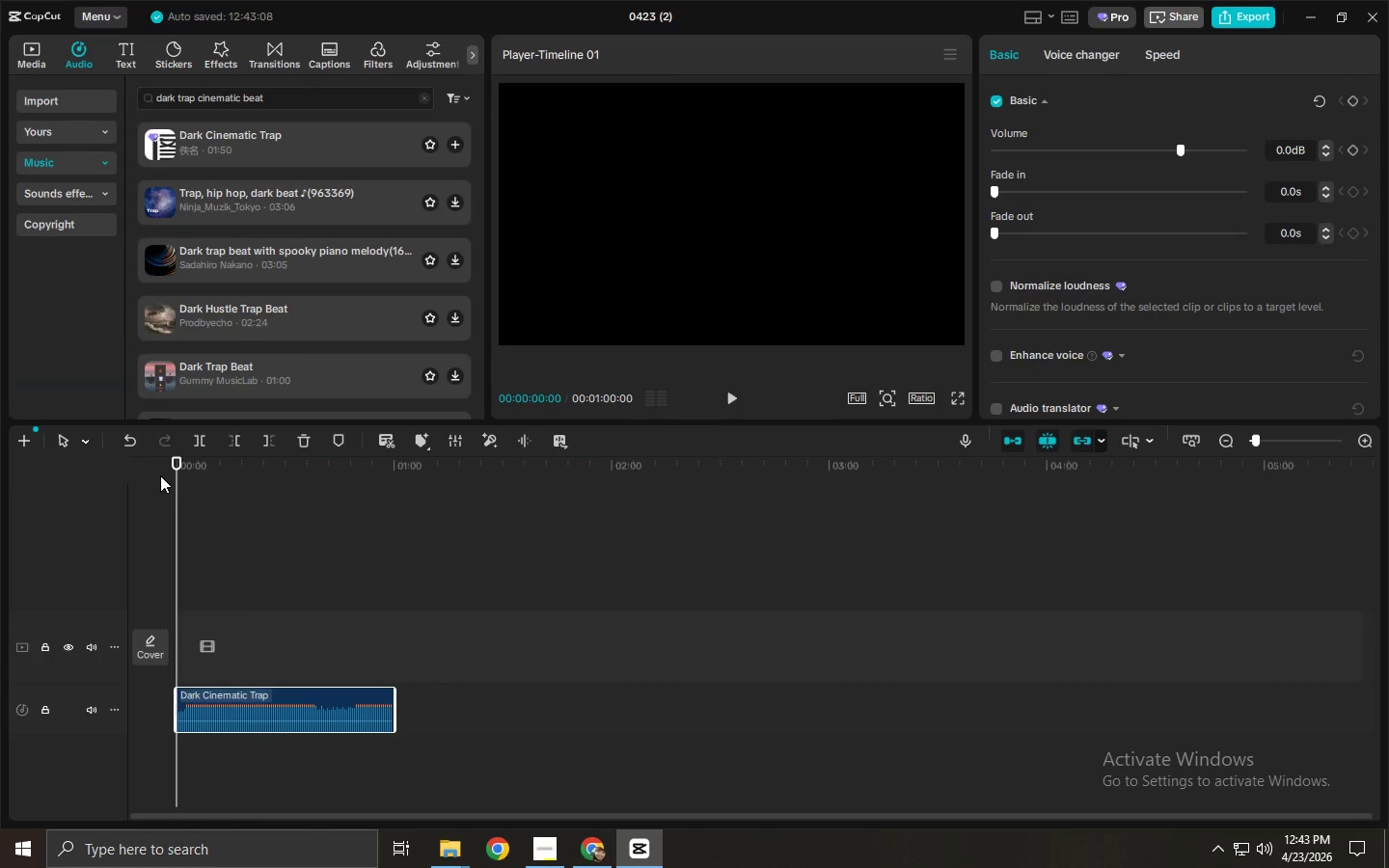 
key(Space)
 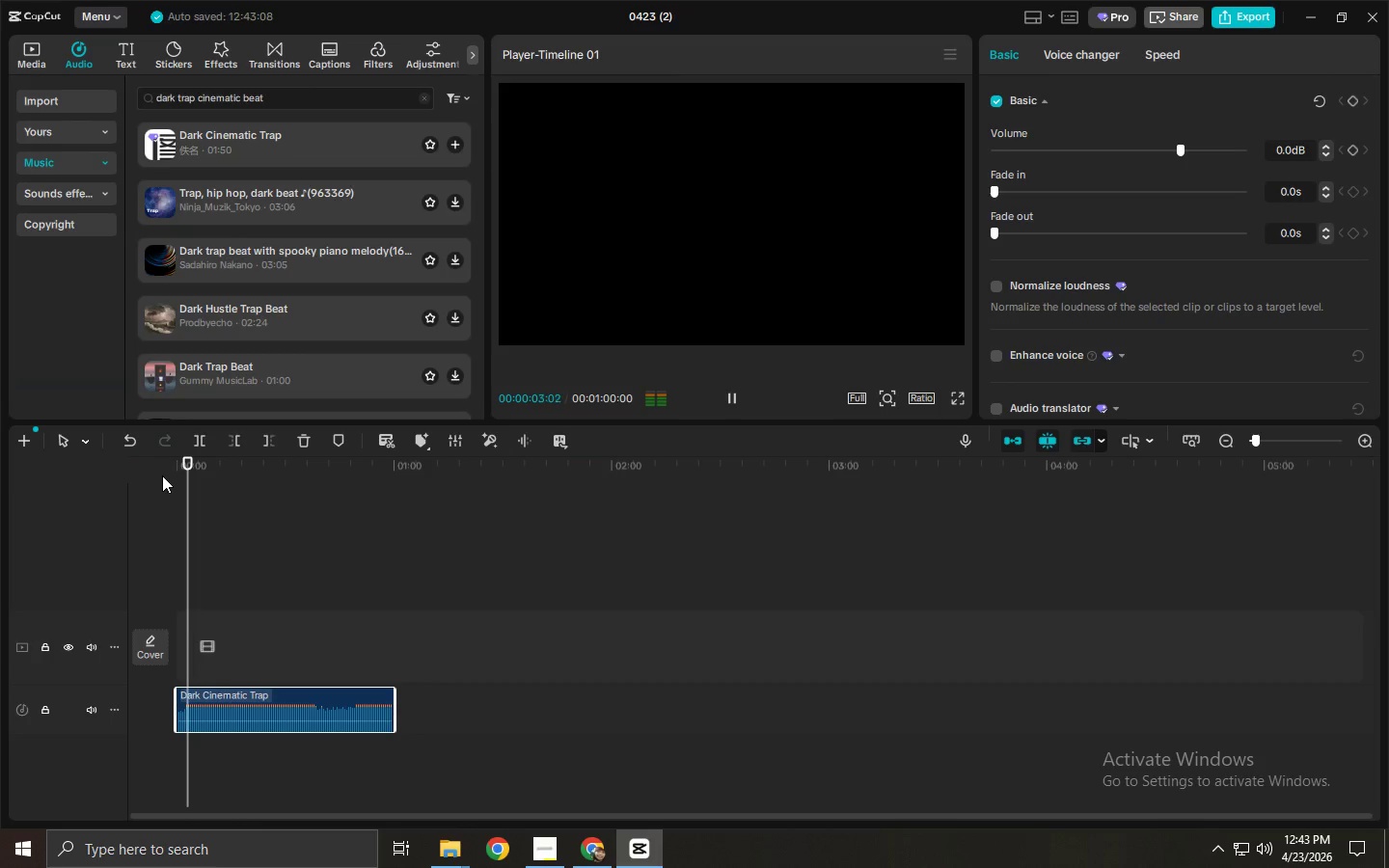 
key(Space)
 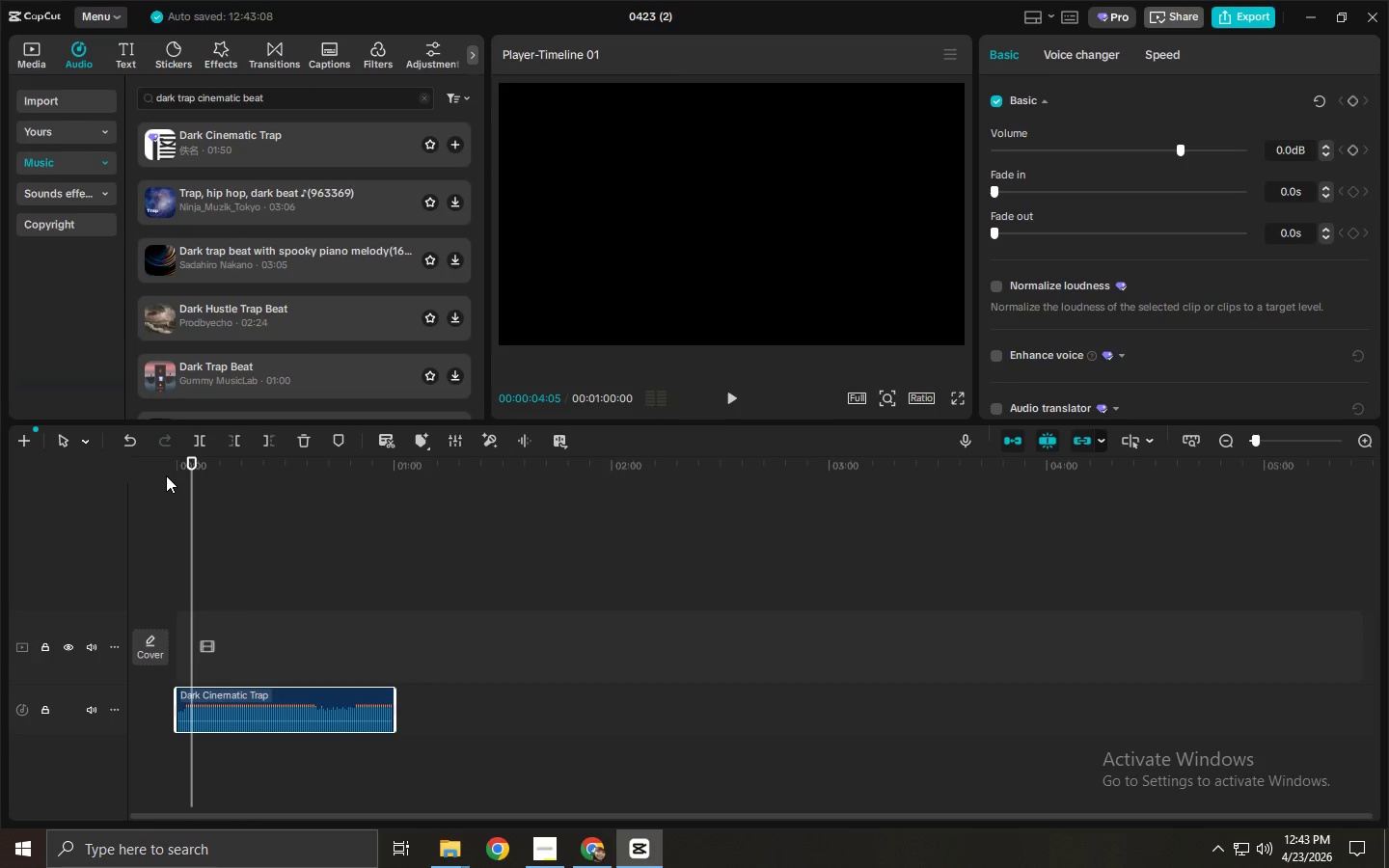 
key(Space)
 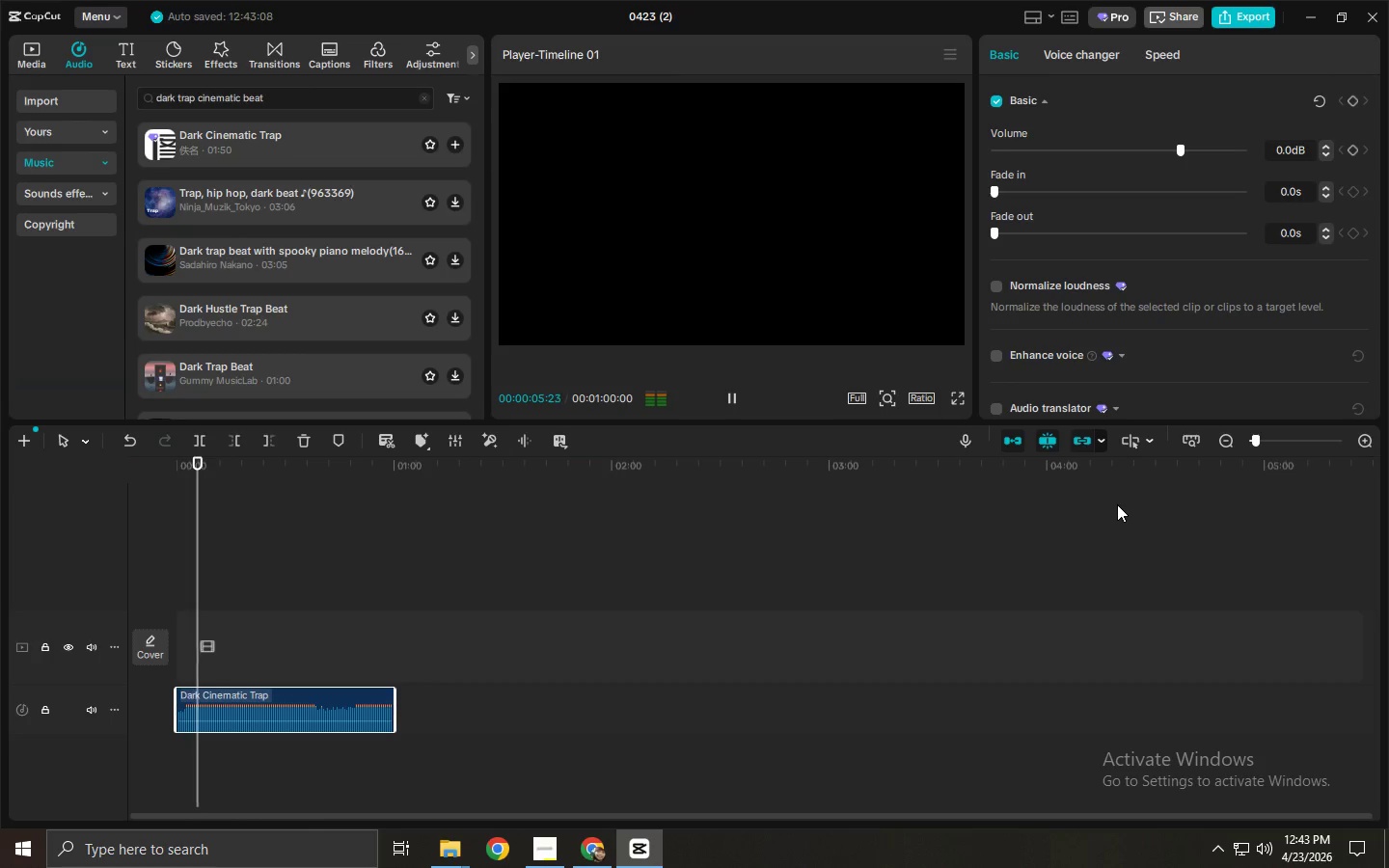 
left_click_drag(start_coordinate=[1257, 442], to_coordinate=[1271, 442])
 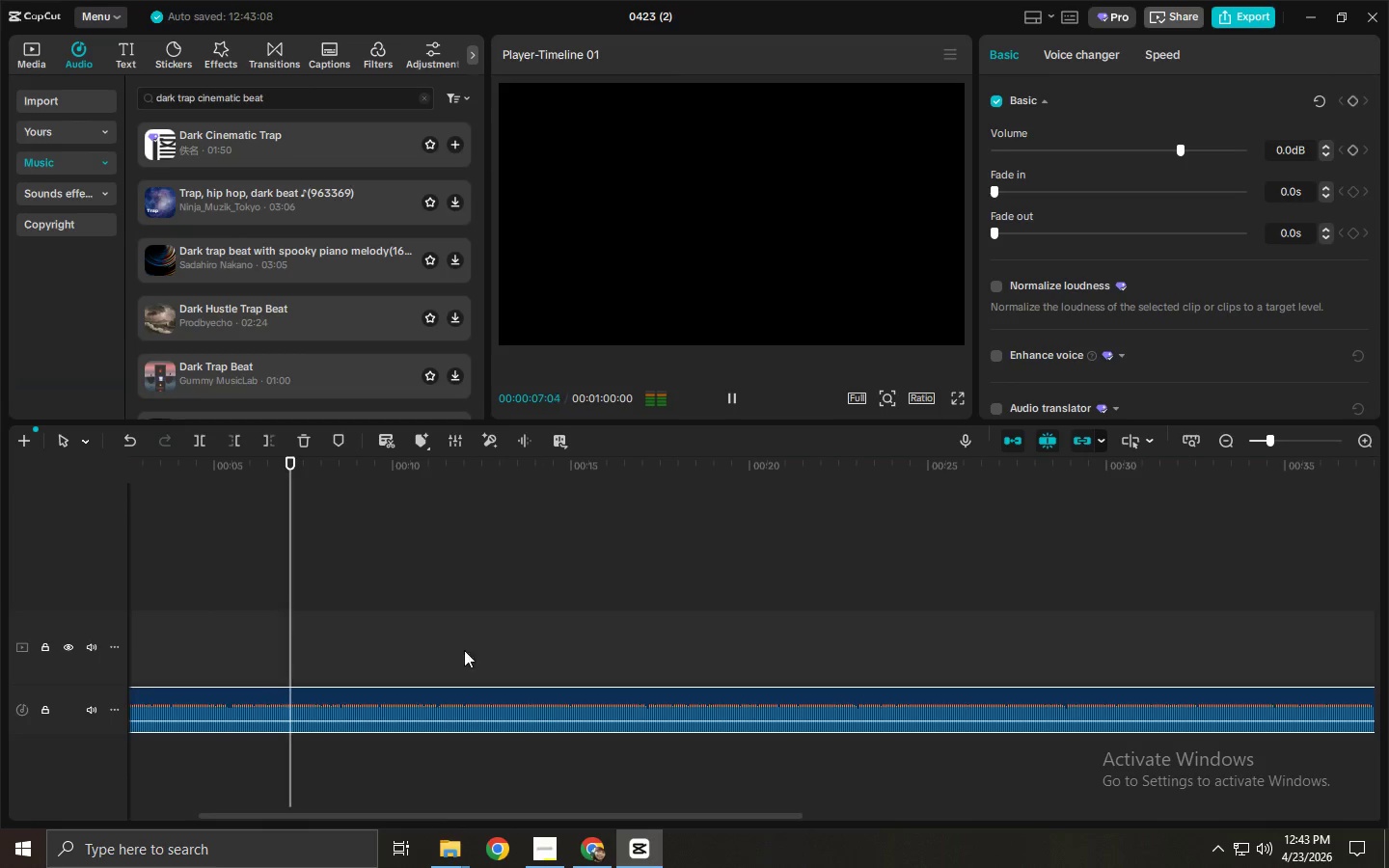 
key(Space)
 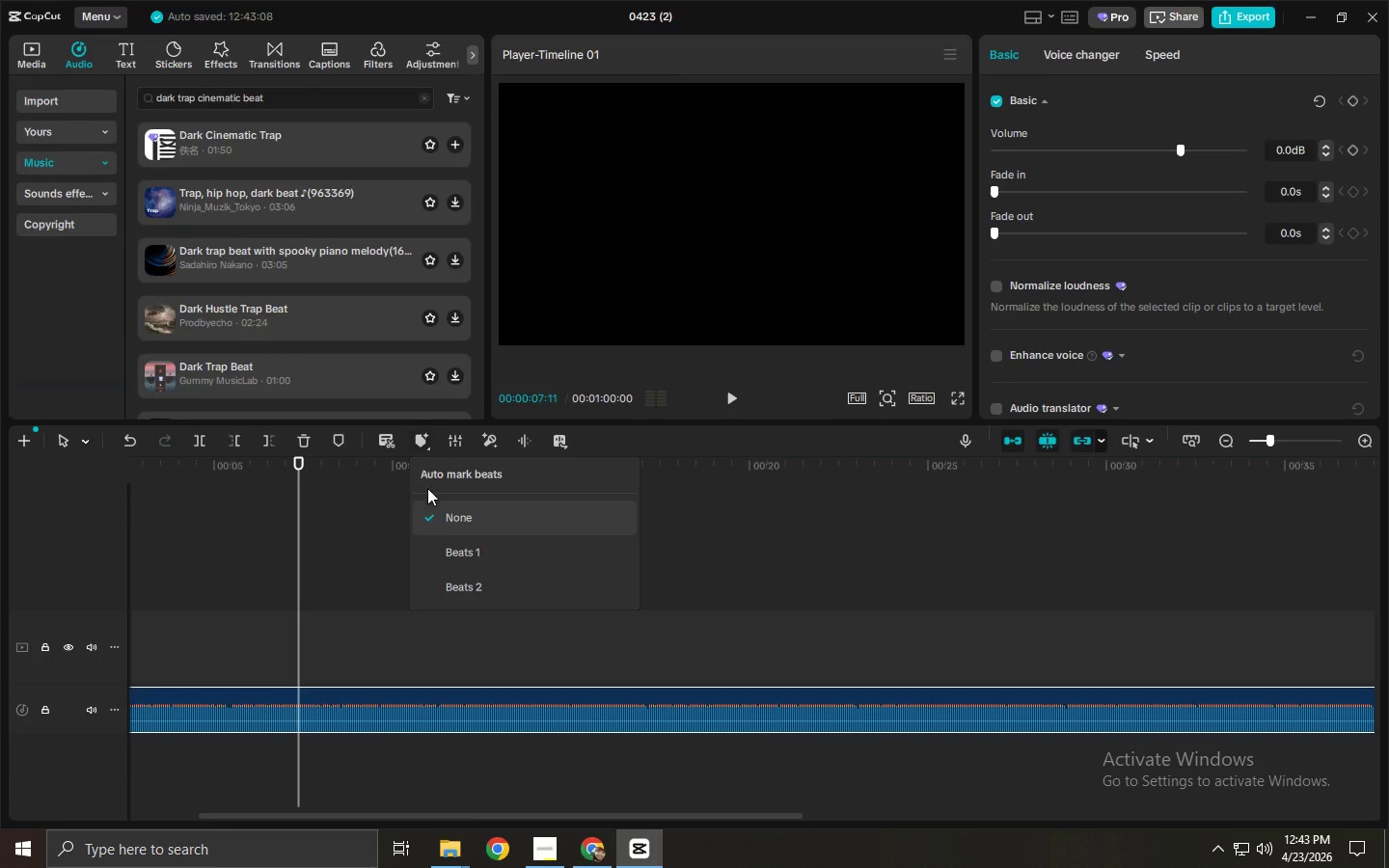 
left_click([466, 583])
 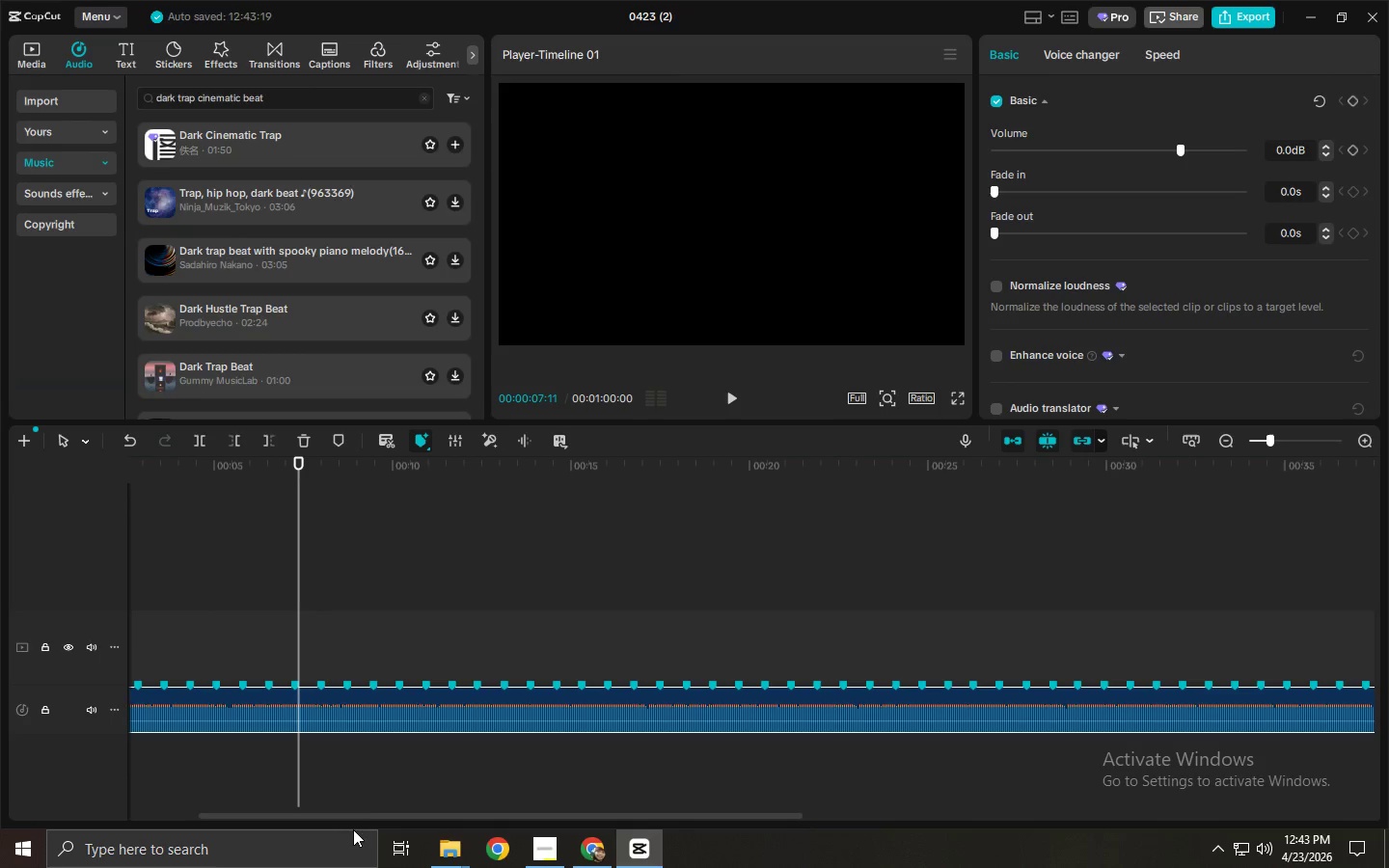 
left_click_drag(start_coordinate=[362, 818], to_coordinate=[128, 805])
 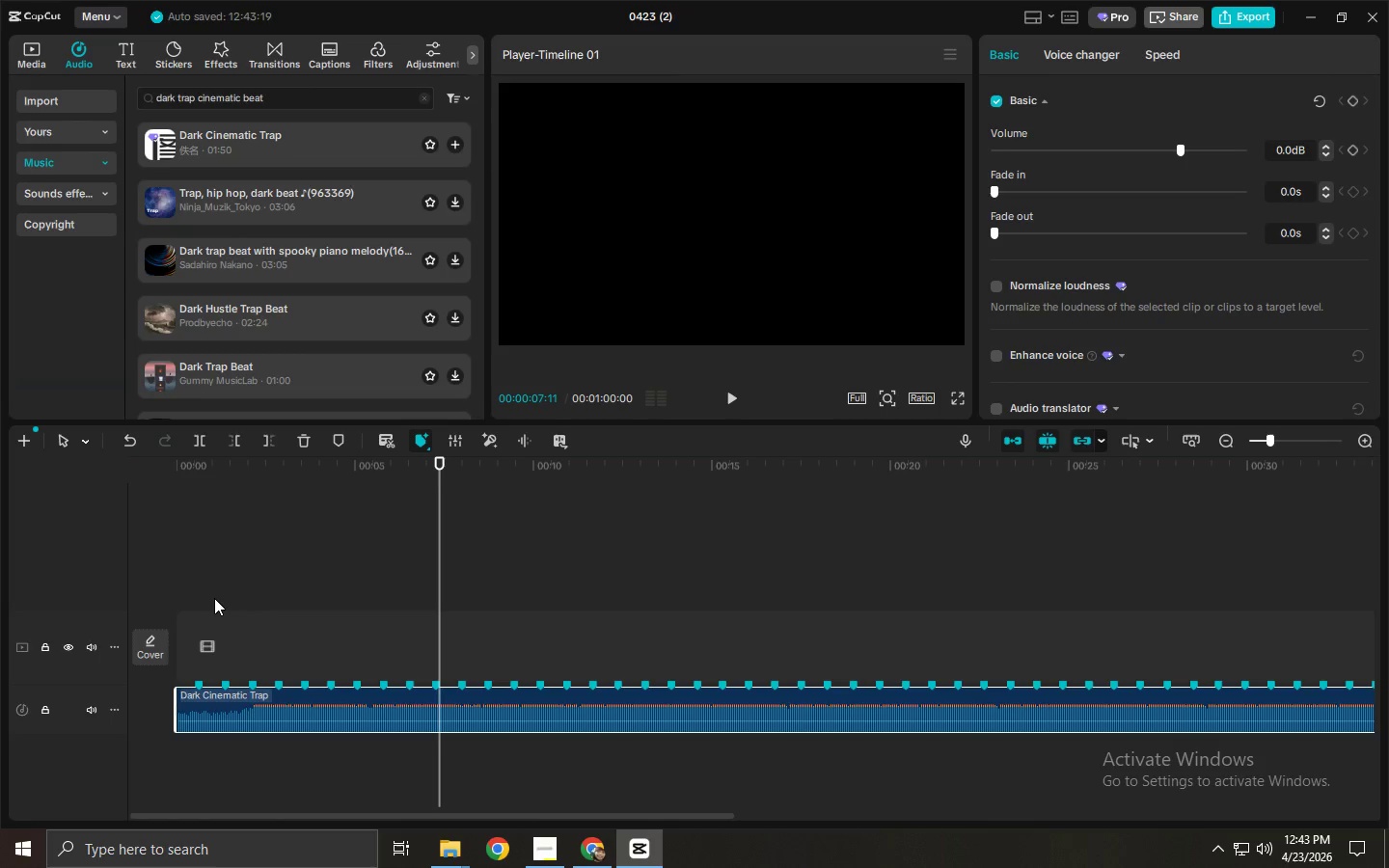 
wait(9.28)
 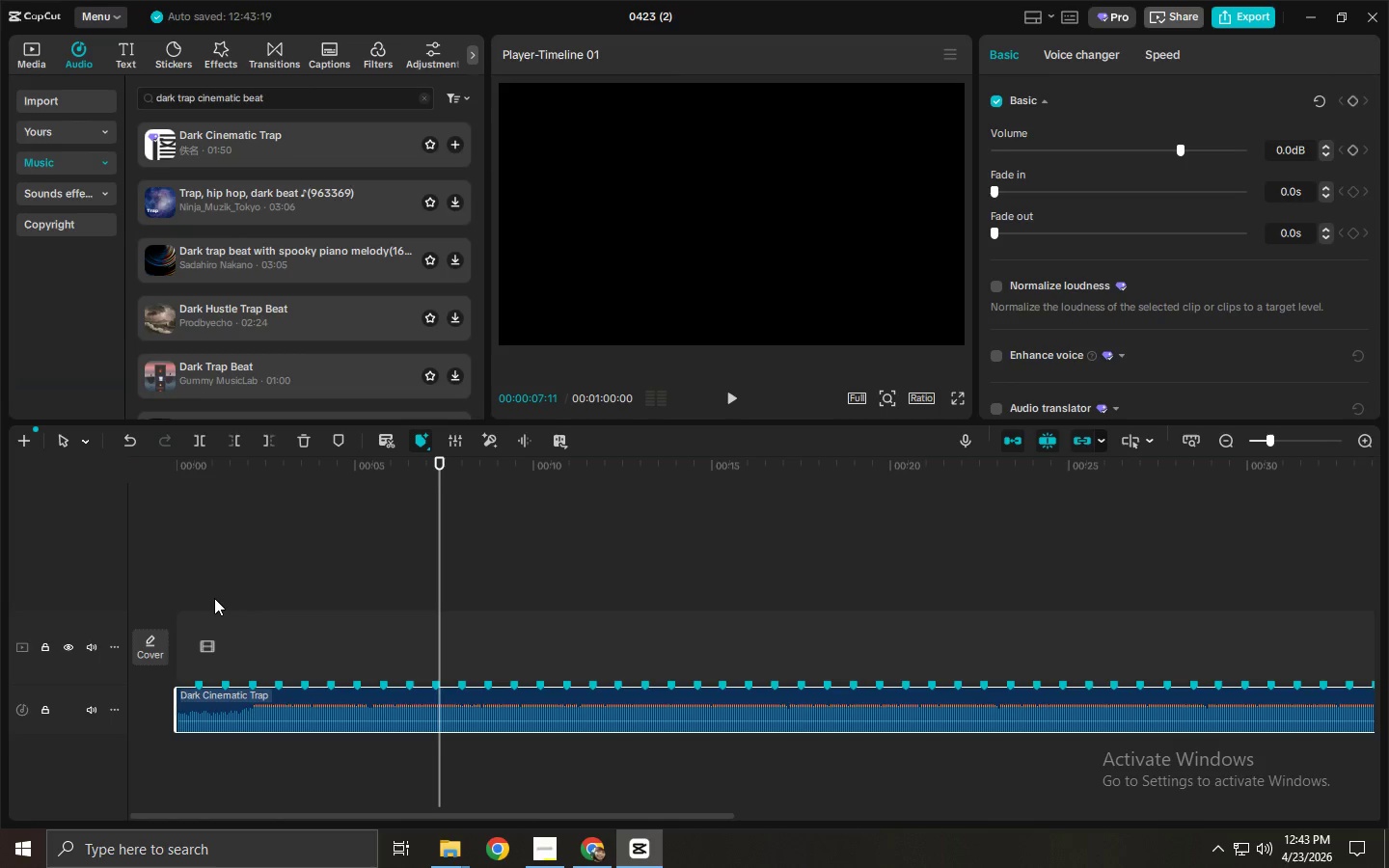 
left_click([58, 200])
 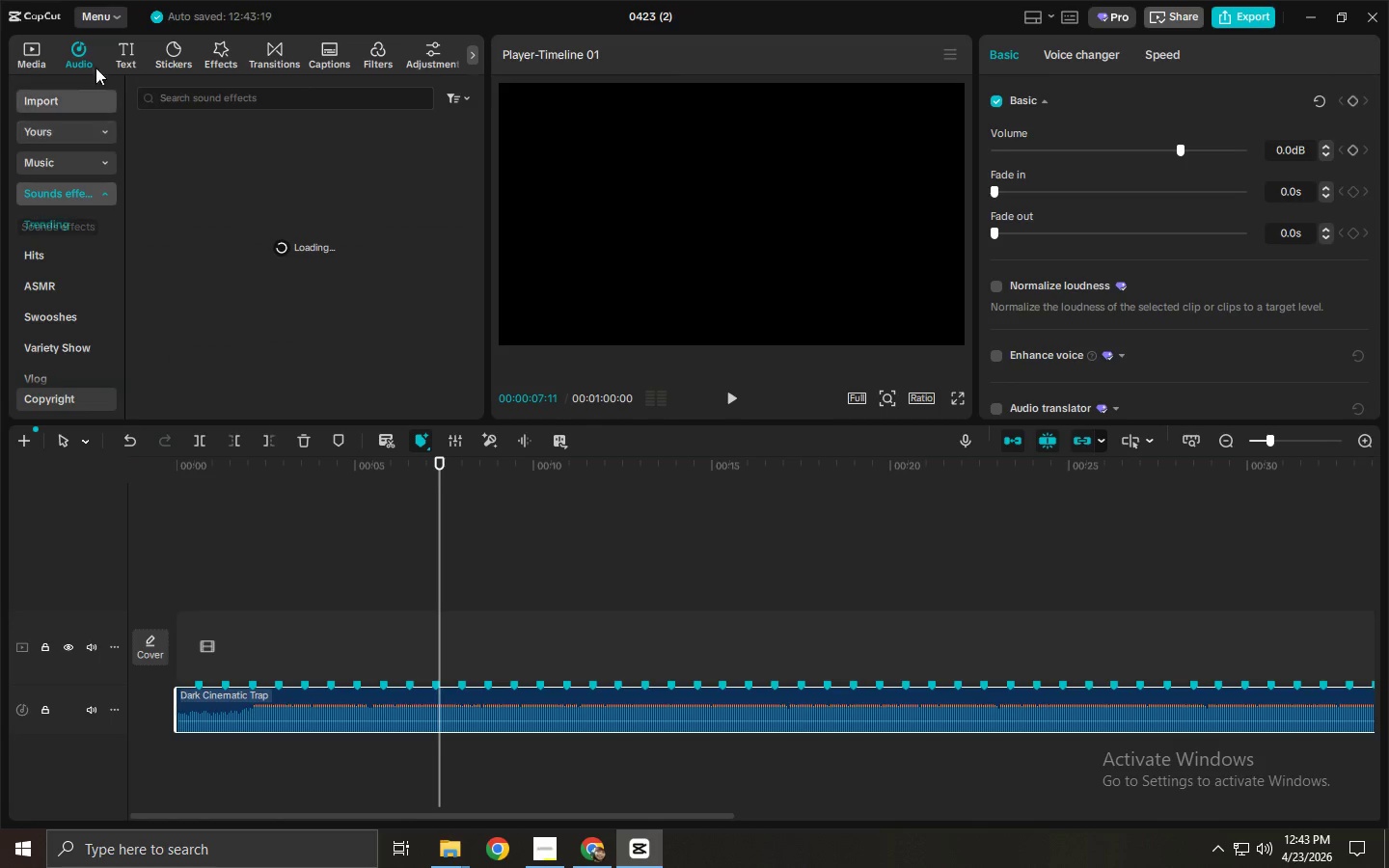 
left_click([37, 46])
 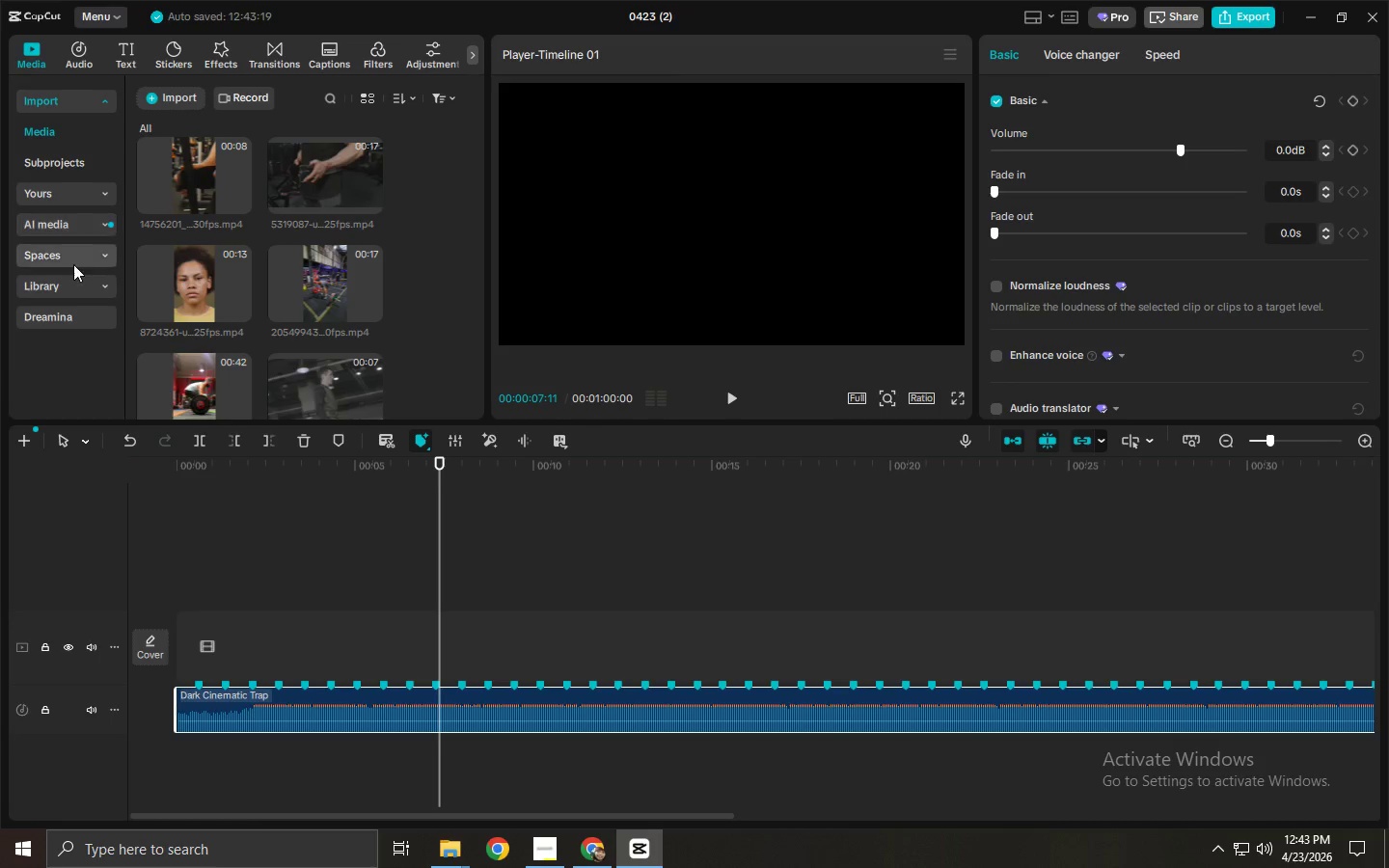 
left_click([74, 283])
 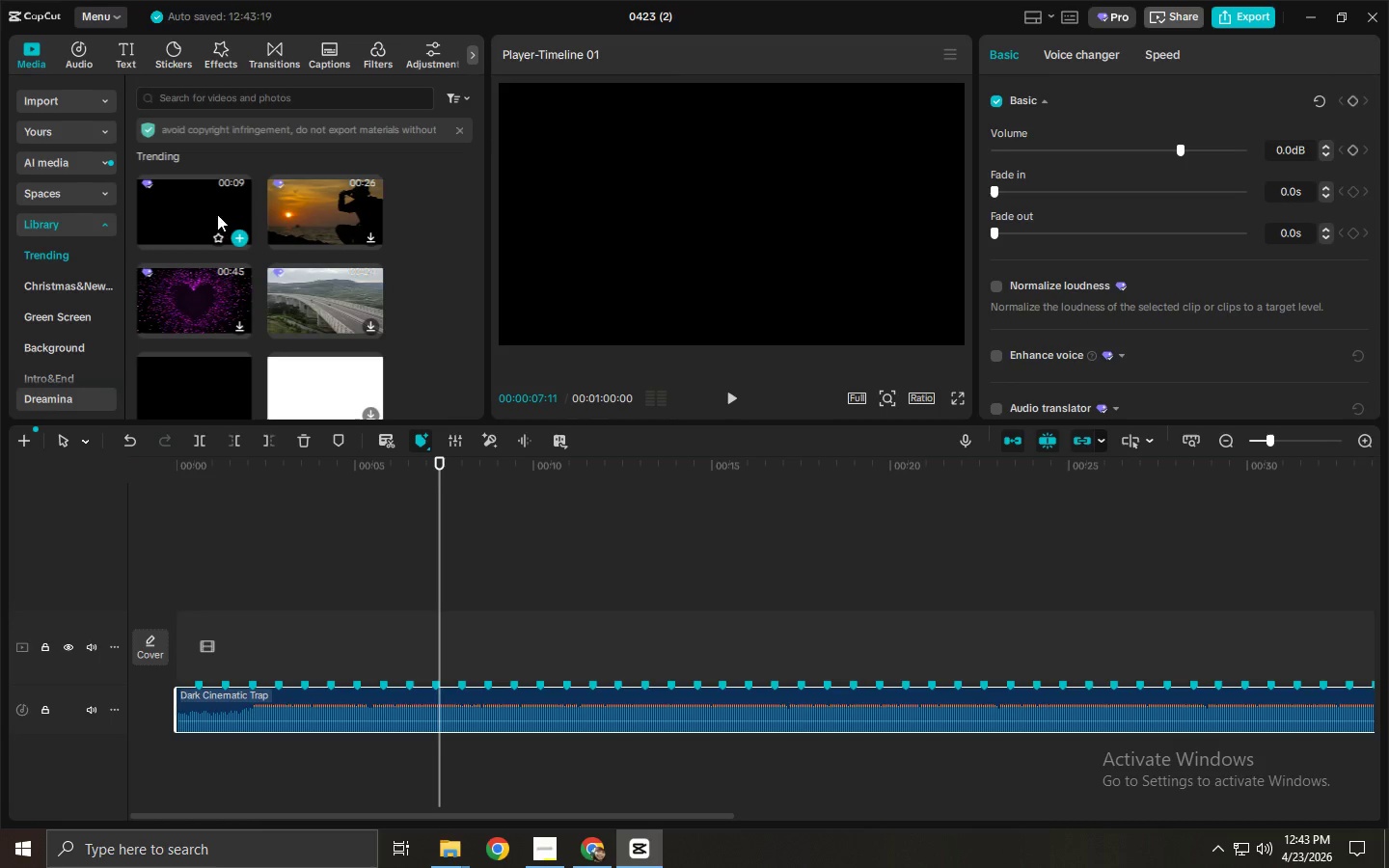 
left_click_drag(start_coordinate=[182, 384], to_coordinate=[186, 622])
 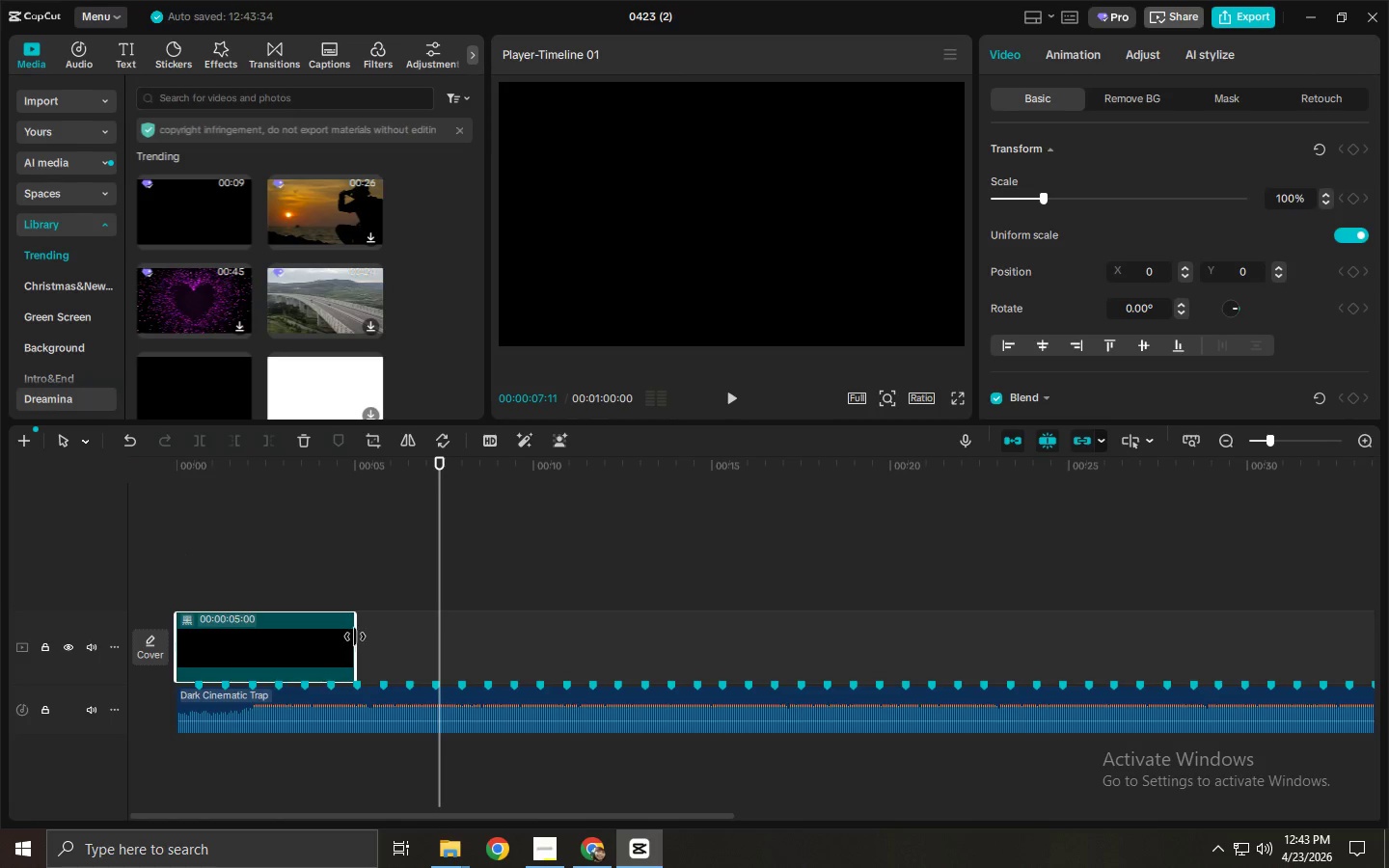 
left_click_drag(start_coordinate=[356, 637], to_coordinate=[249, 645])
 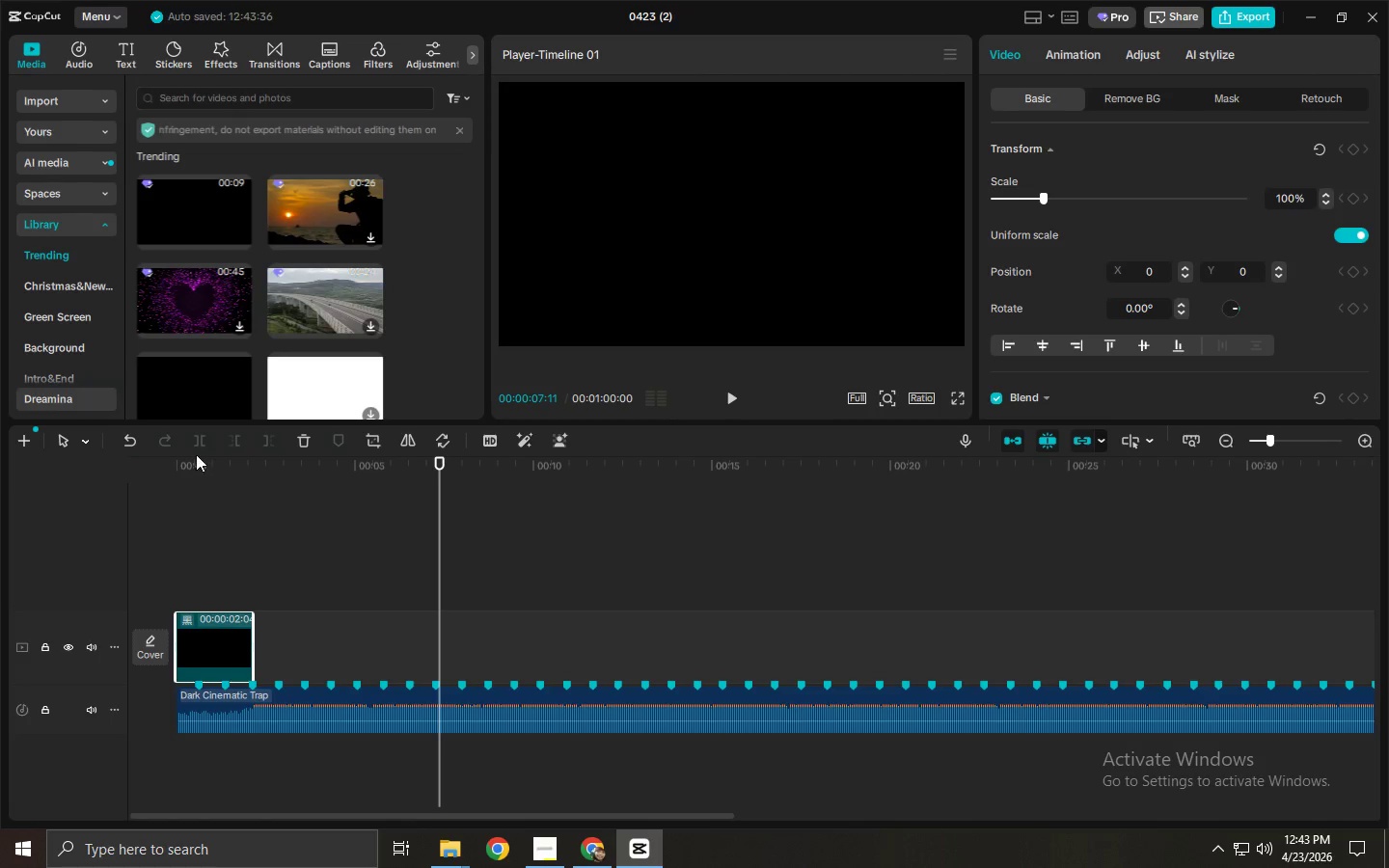 
left_click_drag(start_coordinate=[197, 454], to_coordinate=[188, 457])
 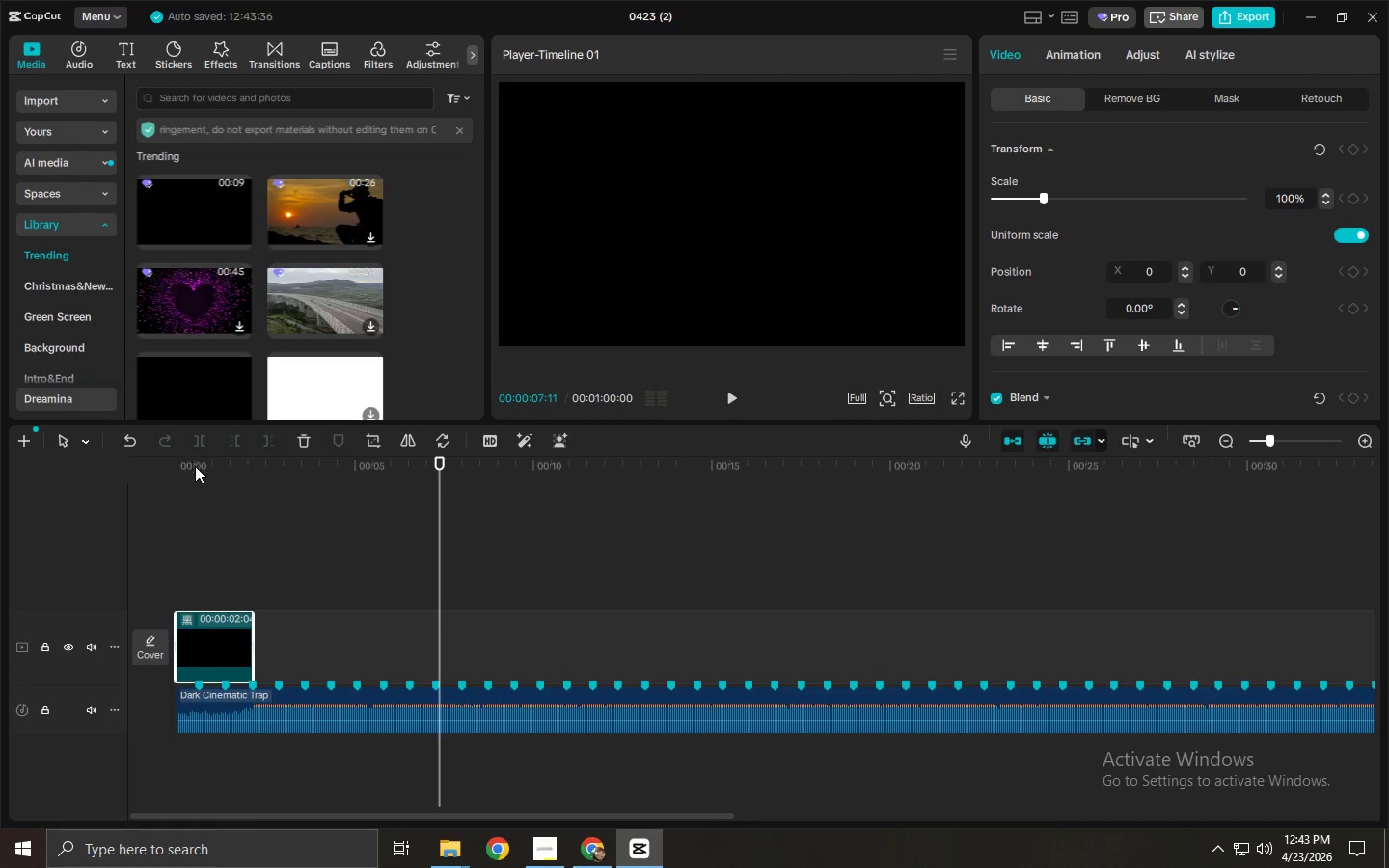 
left_click_drag(start_coordinate=[195, 466], to_coordinate=[138, 471])
 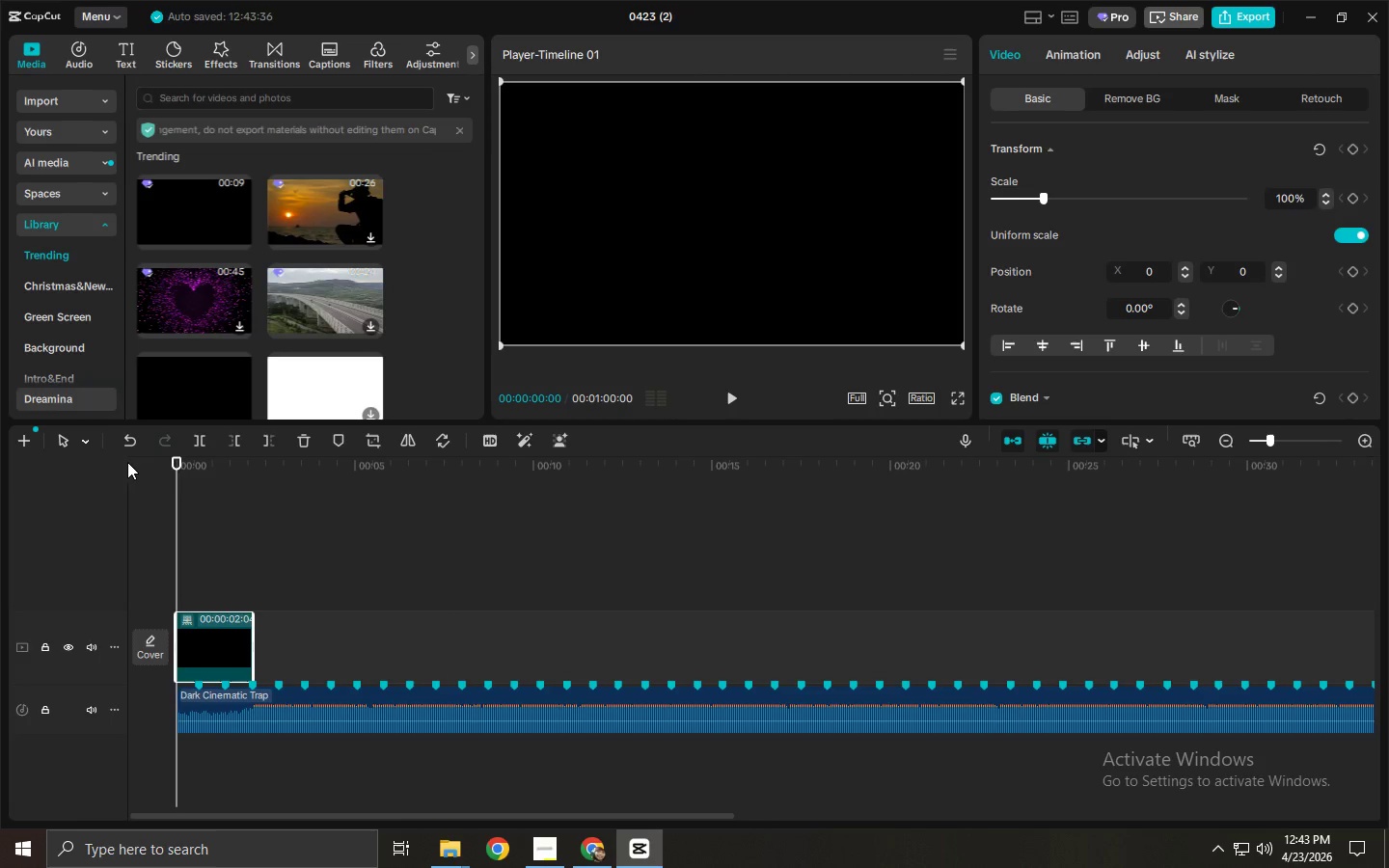 
key(Space)
 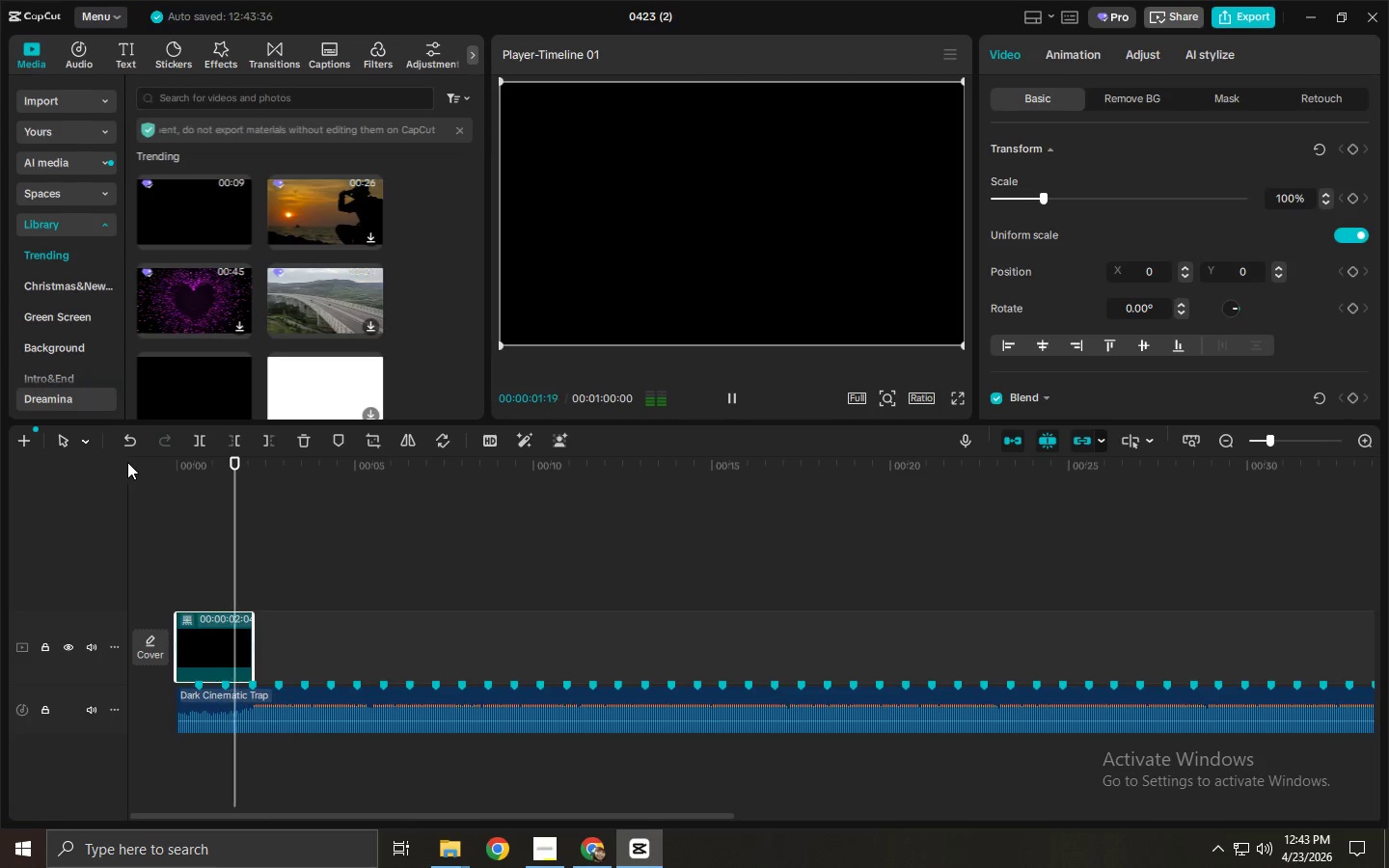 
key(Space)
 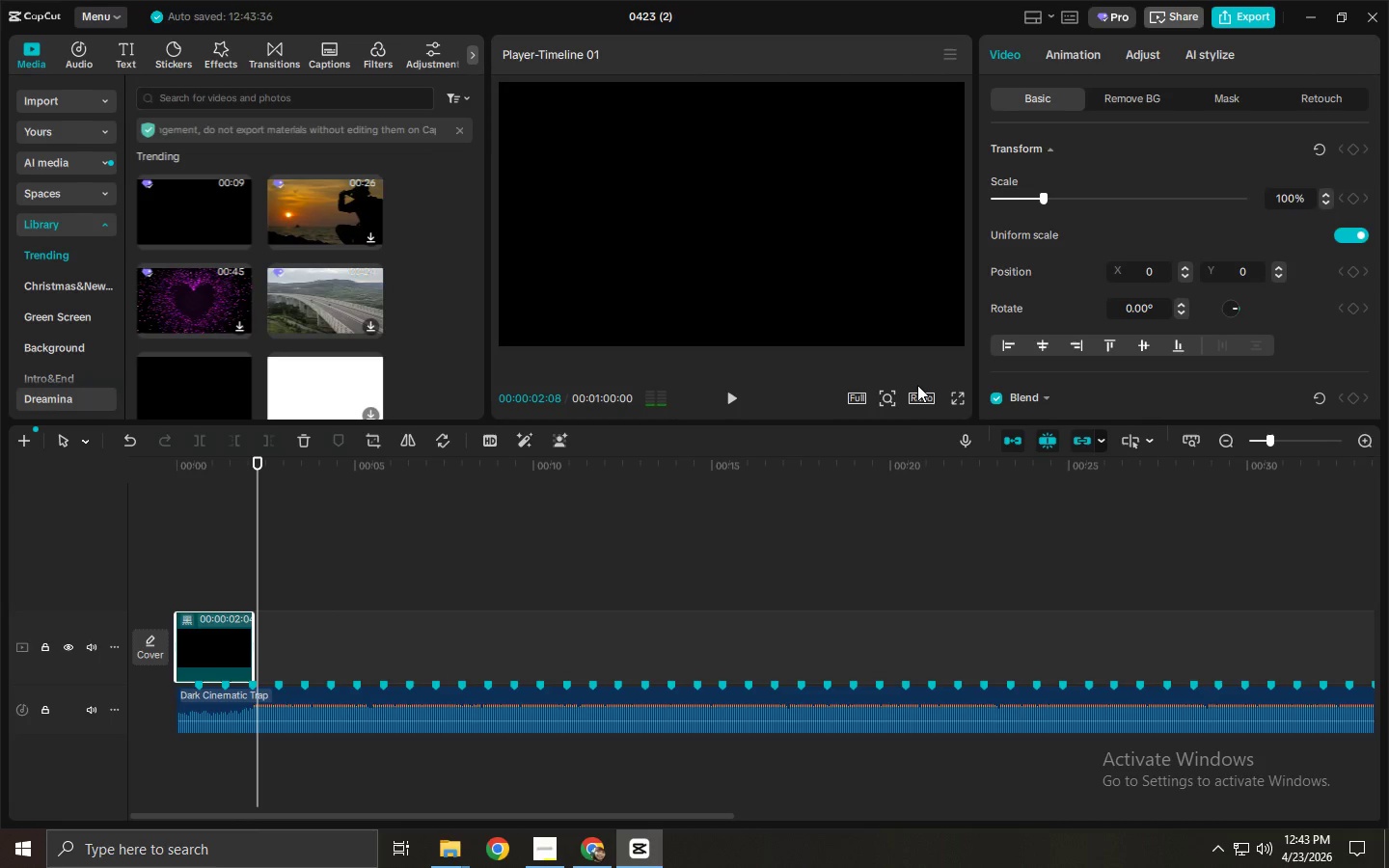 
left_click([929, 403])
 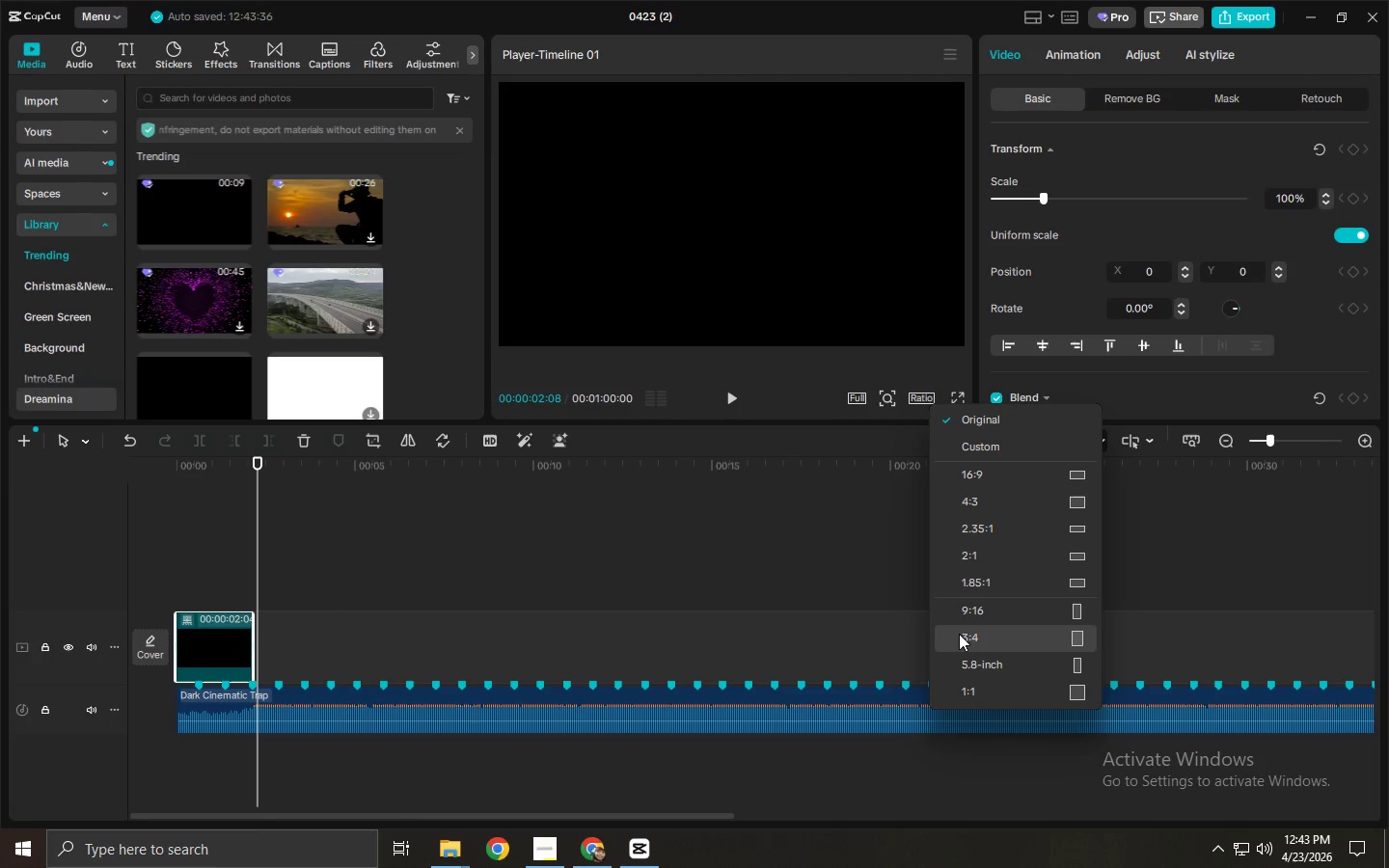 
left_click([968, 611])
 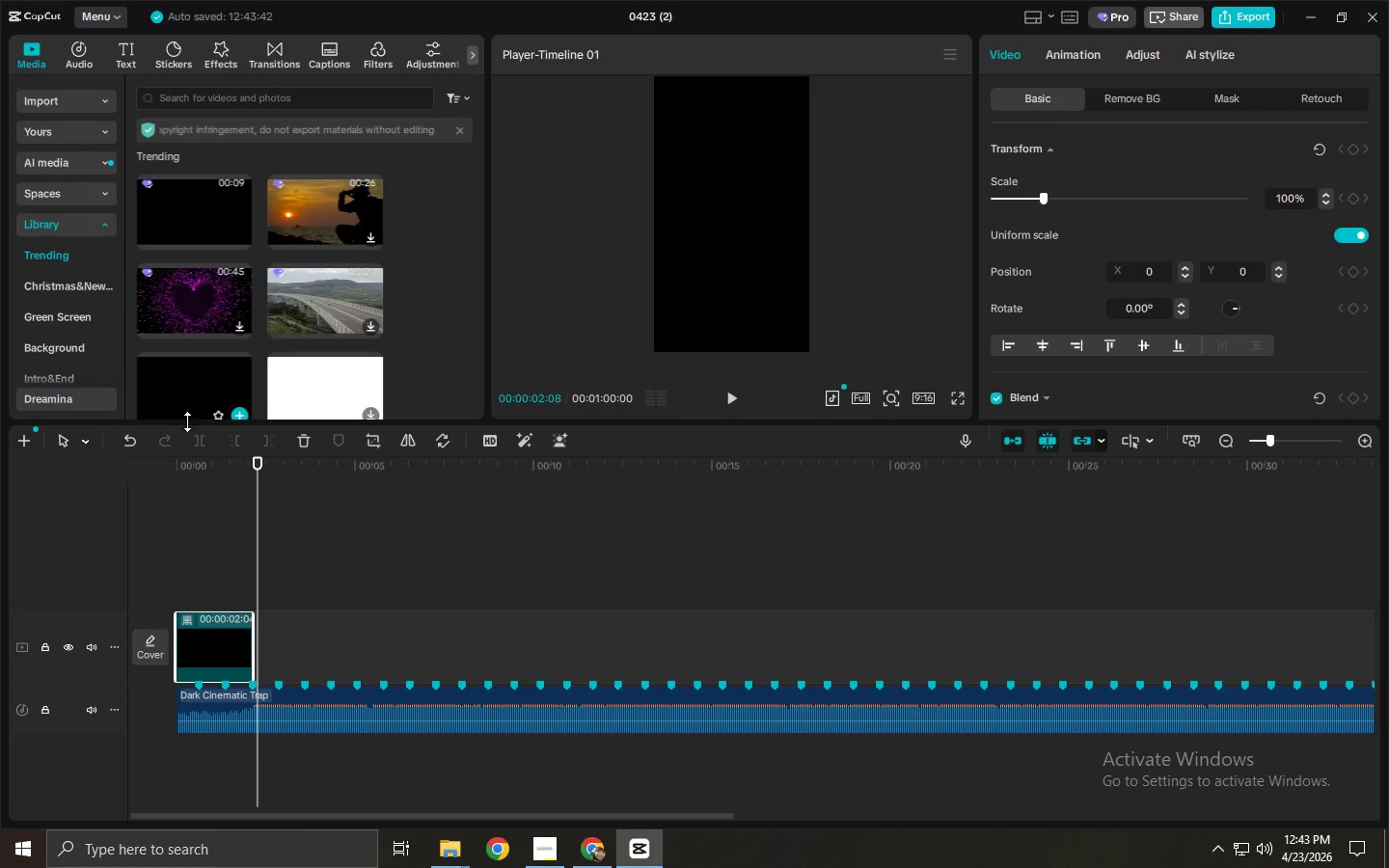 
left_click([52, 103])
 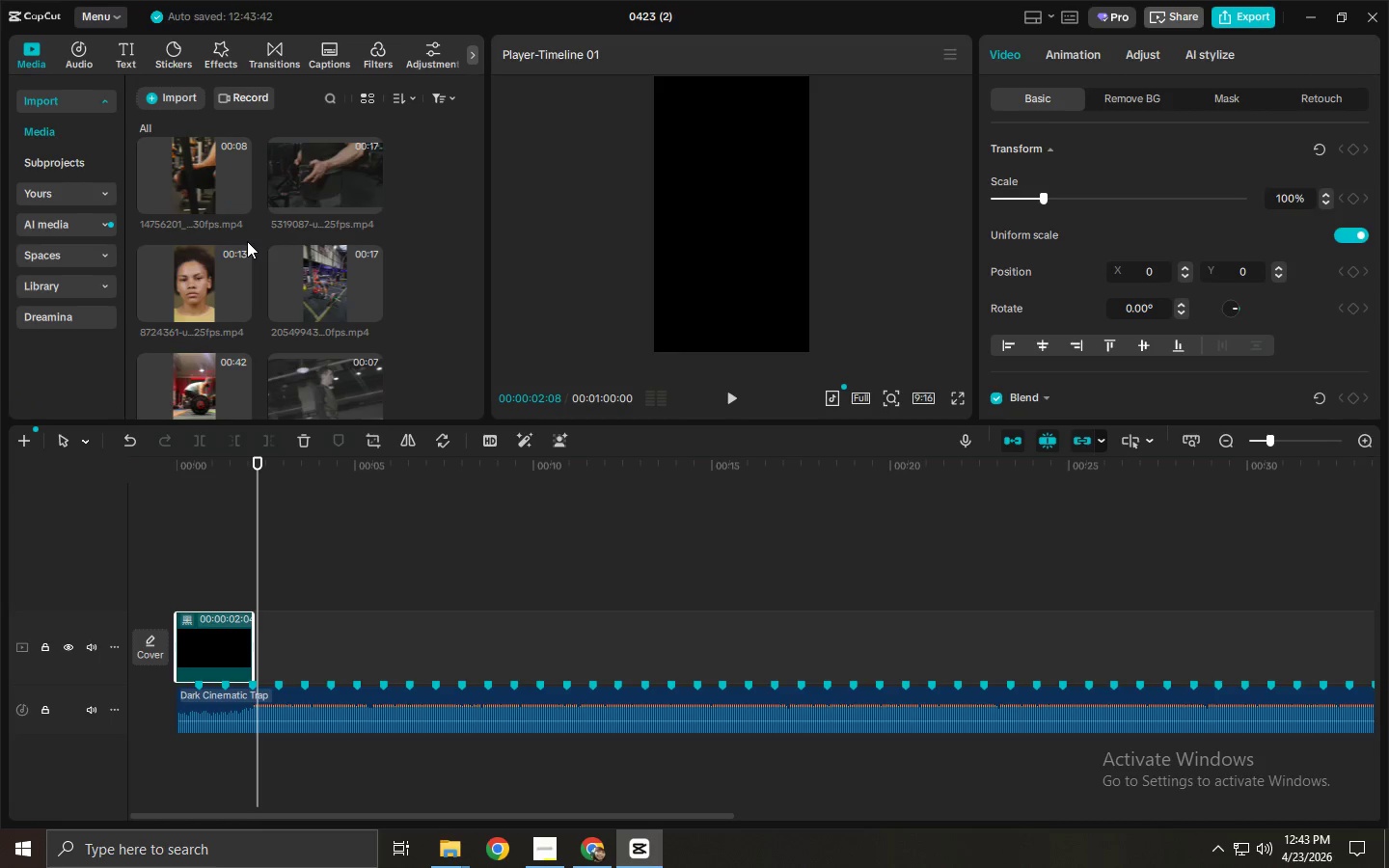 
scroll: coordinate [253, 250], scroll_direction: up, amount: 1.0
 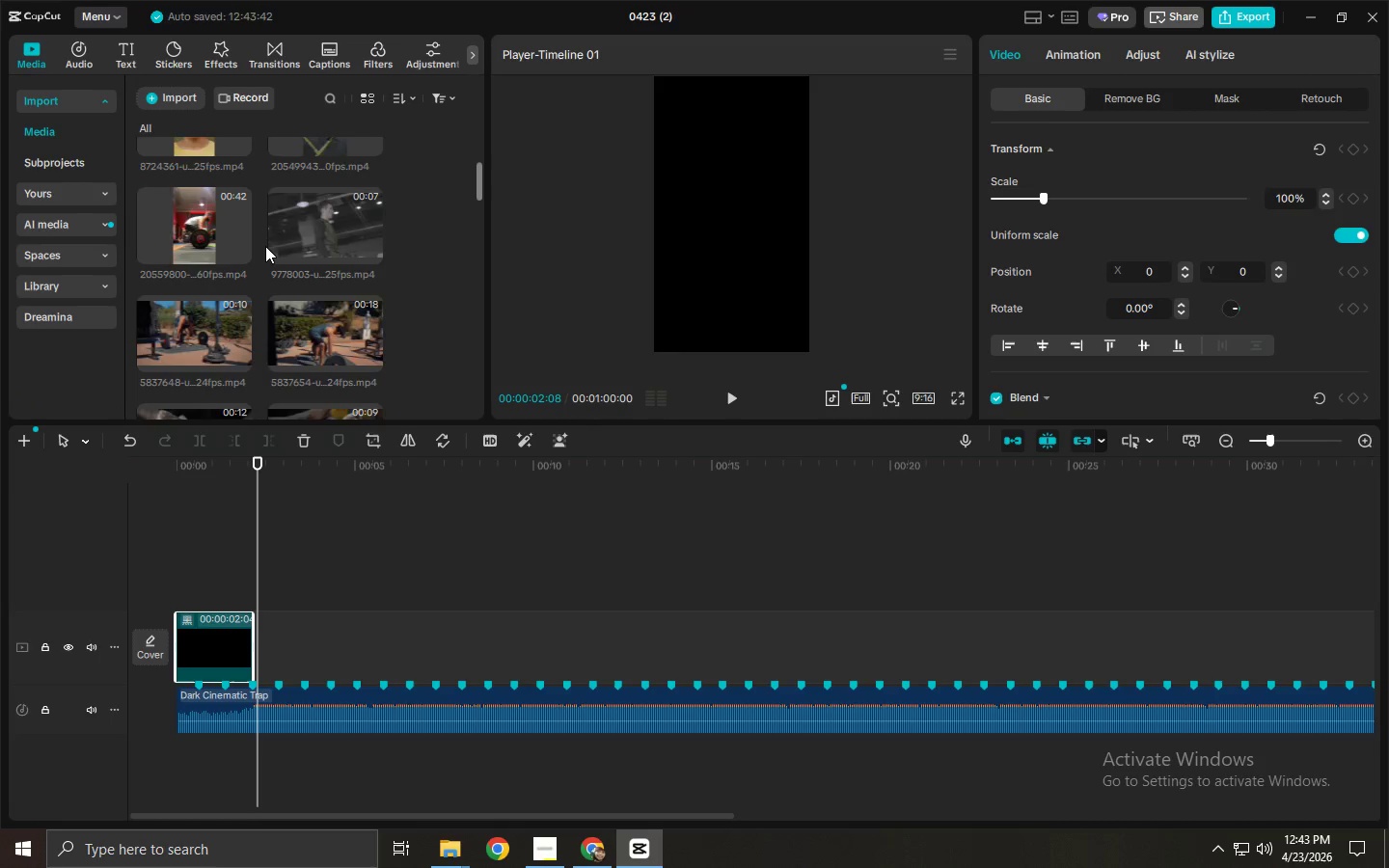 
scroll: coordinate [265, 244], scroll_direction: down, amount: 4.0
 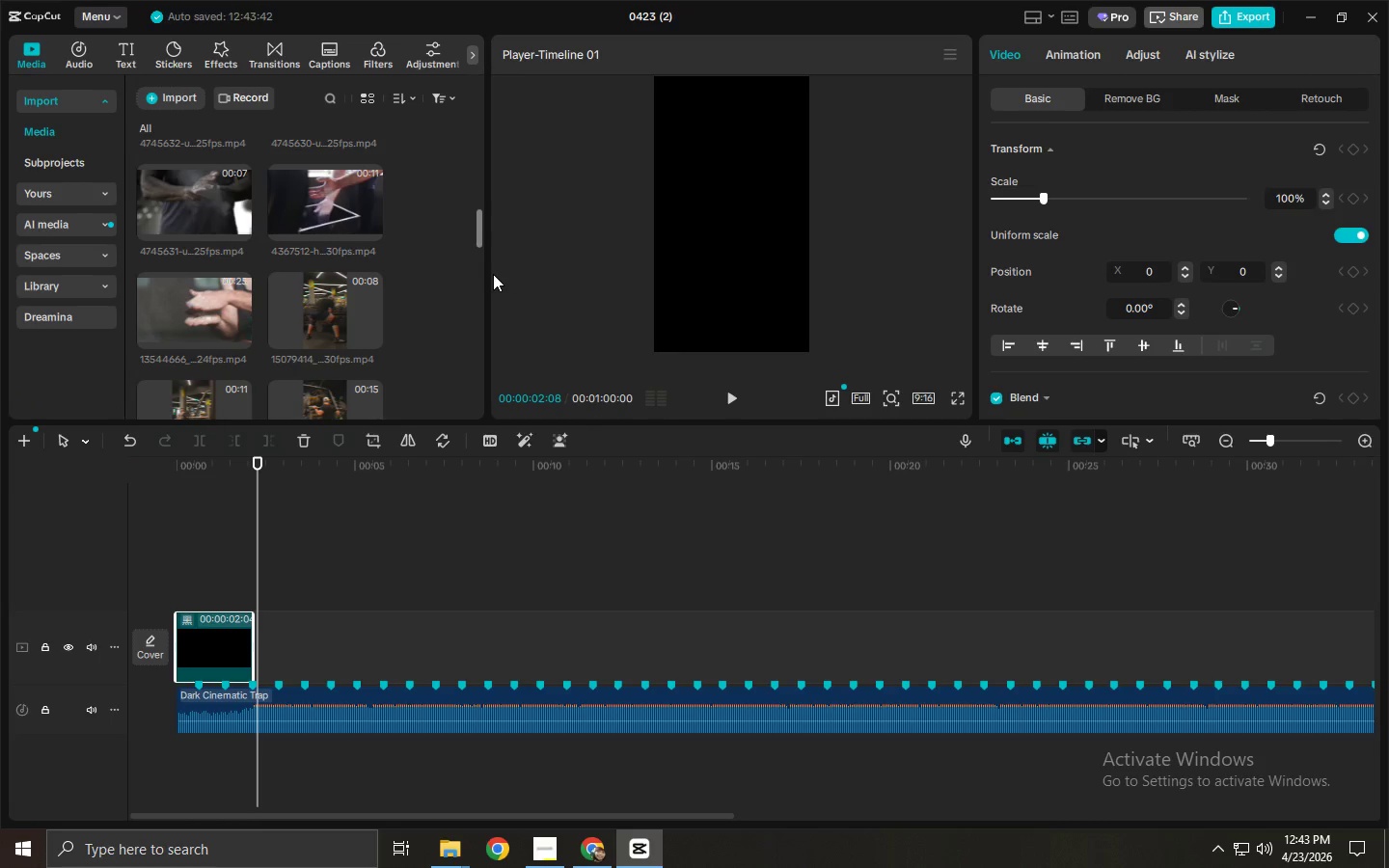 
left_click_drag(start_coordinate=[486, 274], to_coordinate=[627, 269])
 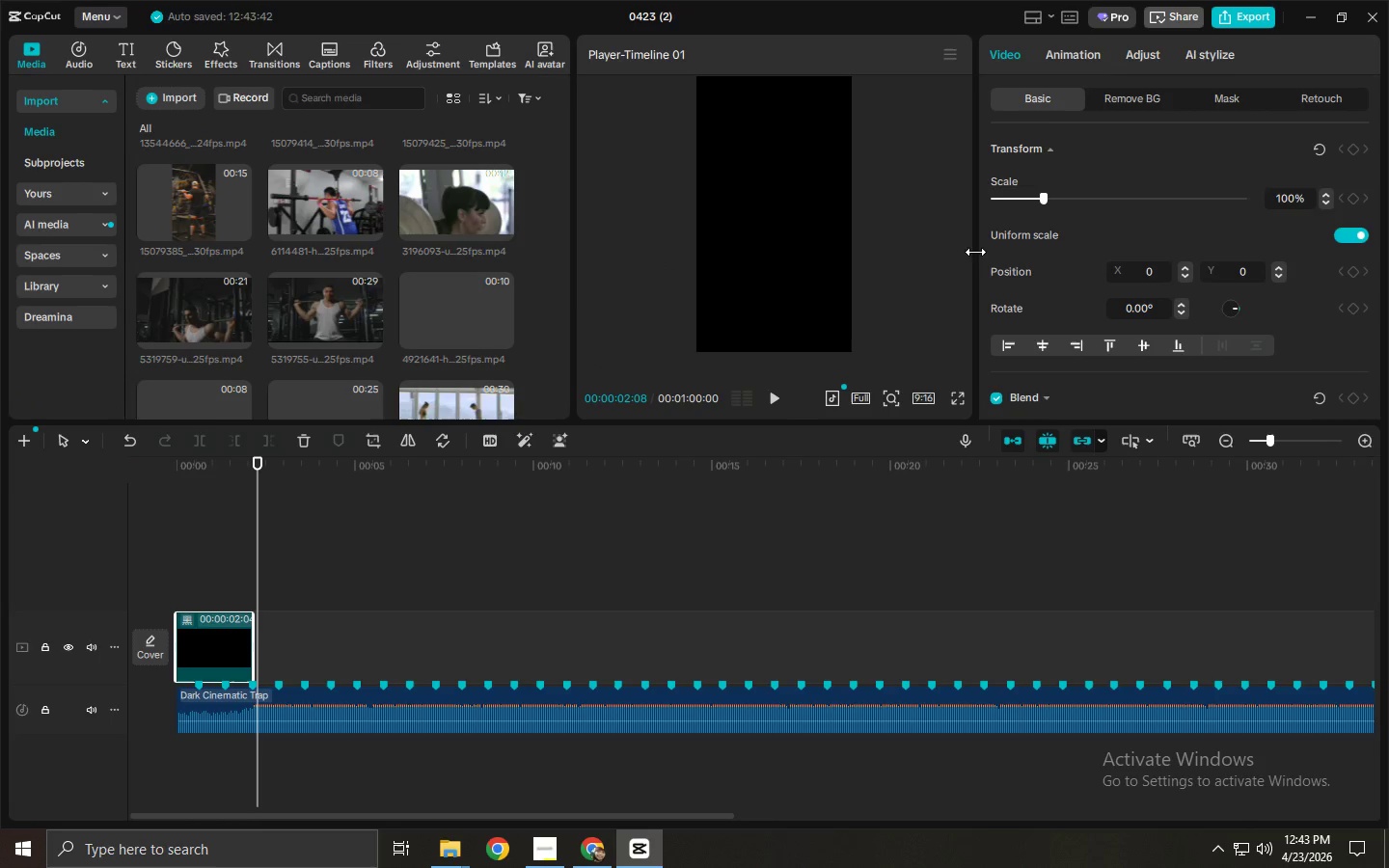 
left_click([980, 252])
 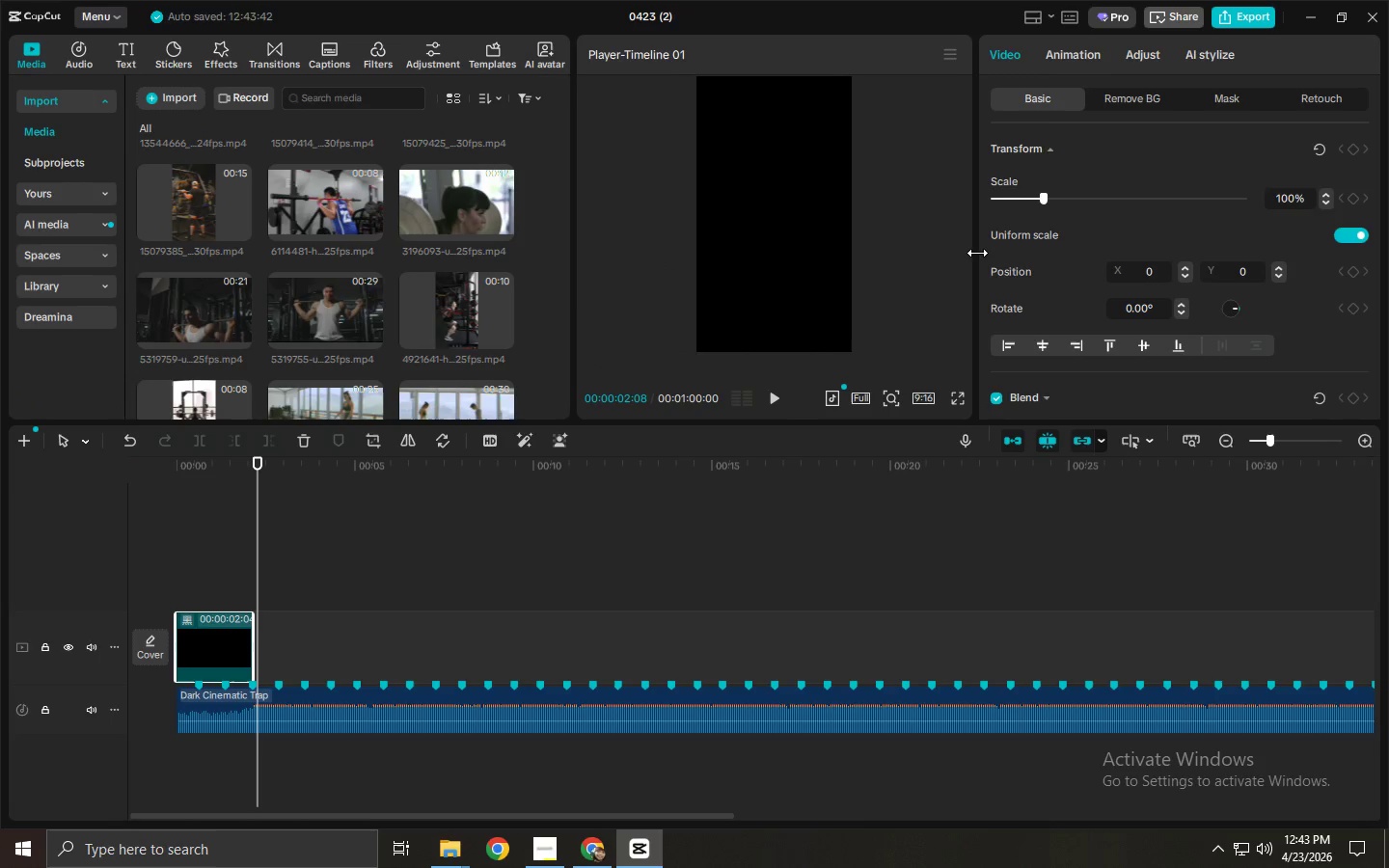 
left_click_drag(start_coordinate=[977, 253], to_coordinate=[1193, 250])
 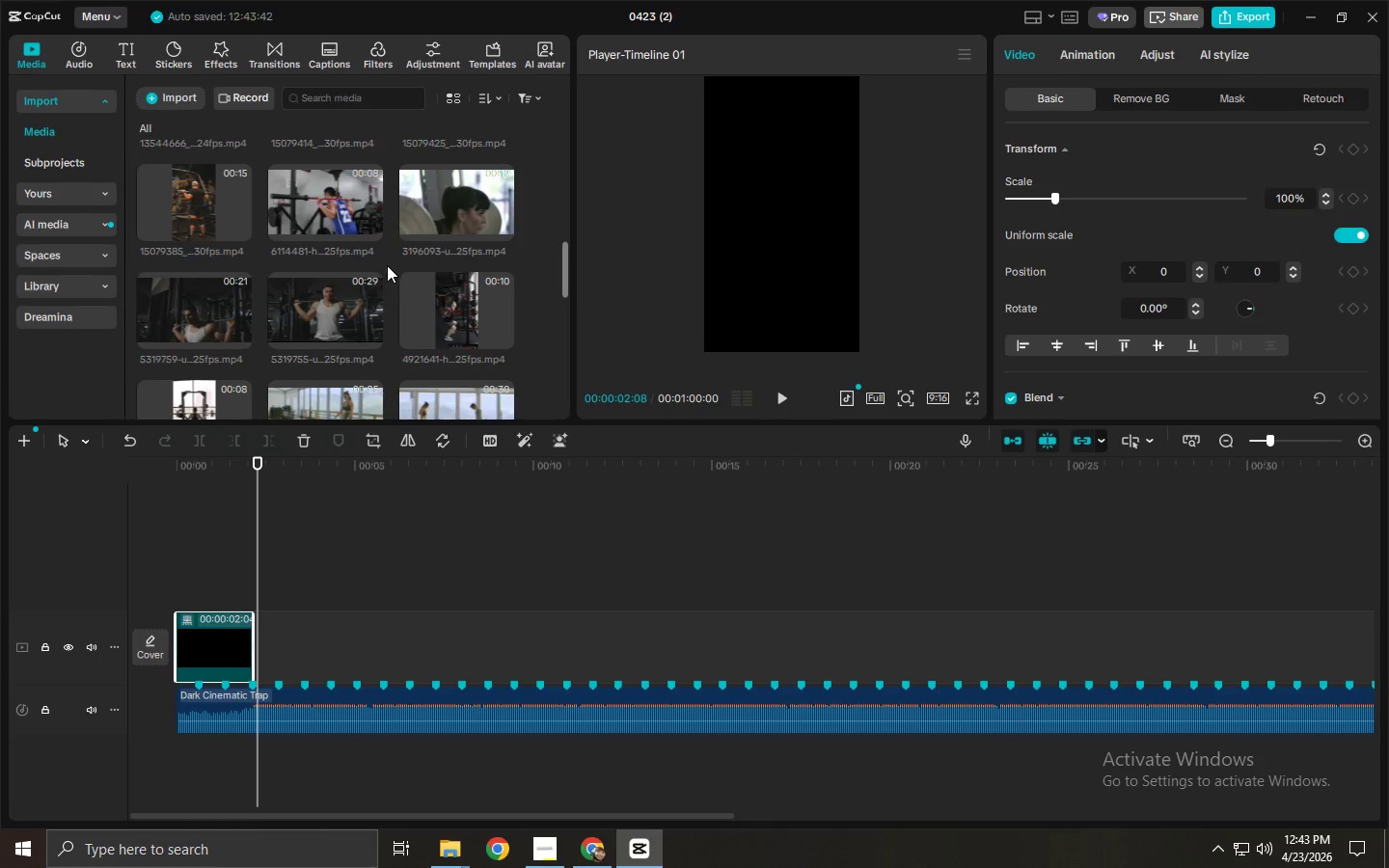 
scroll: coordinate [387, 262], scroll_direction: down, amount: 3.0
 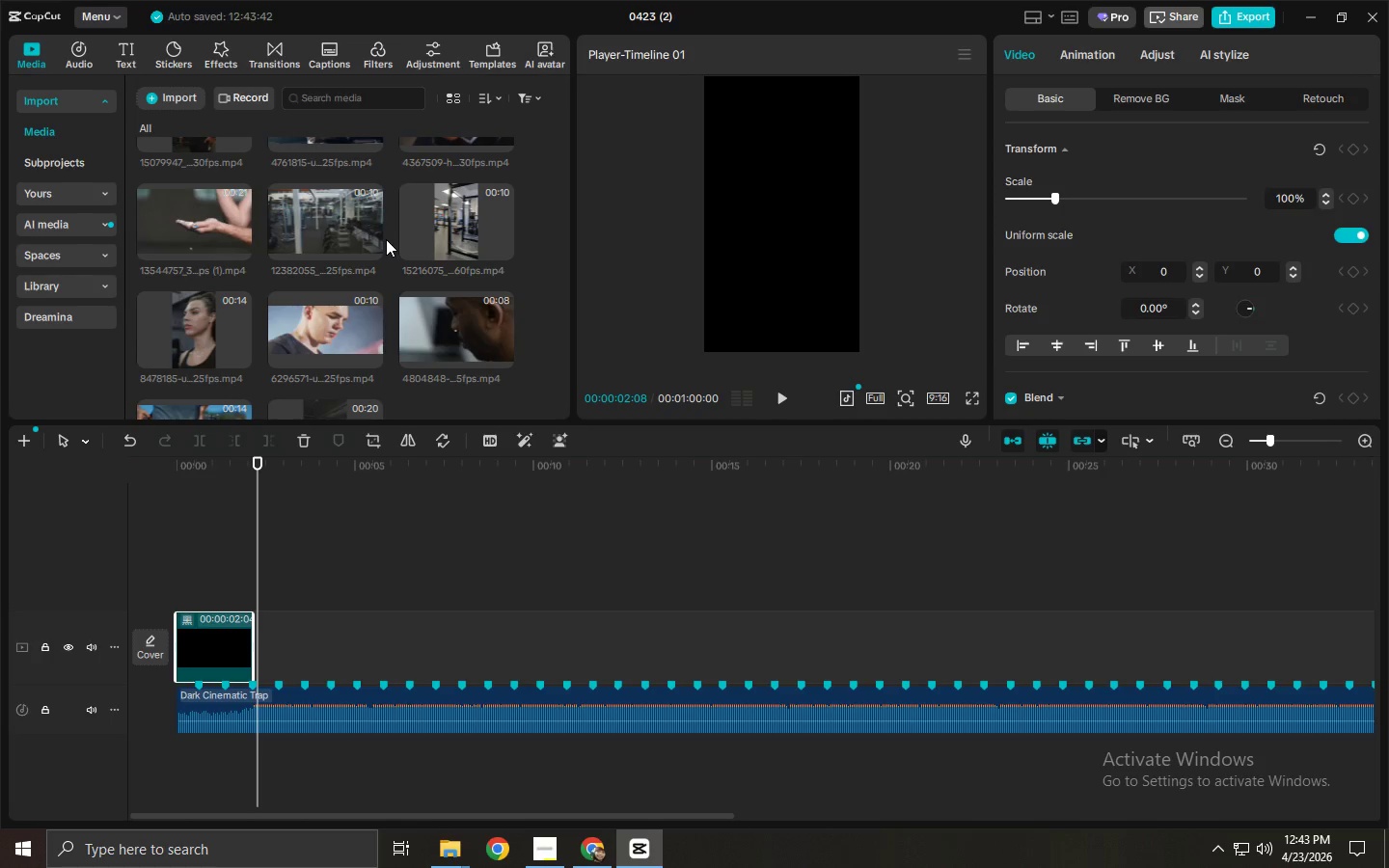 
left_click_drag(start_coordinate=[332, 219], to_coordinate=[272, 642])
 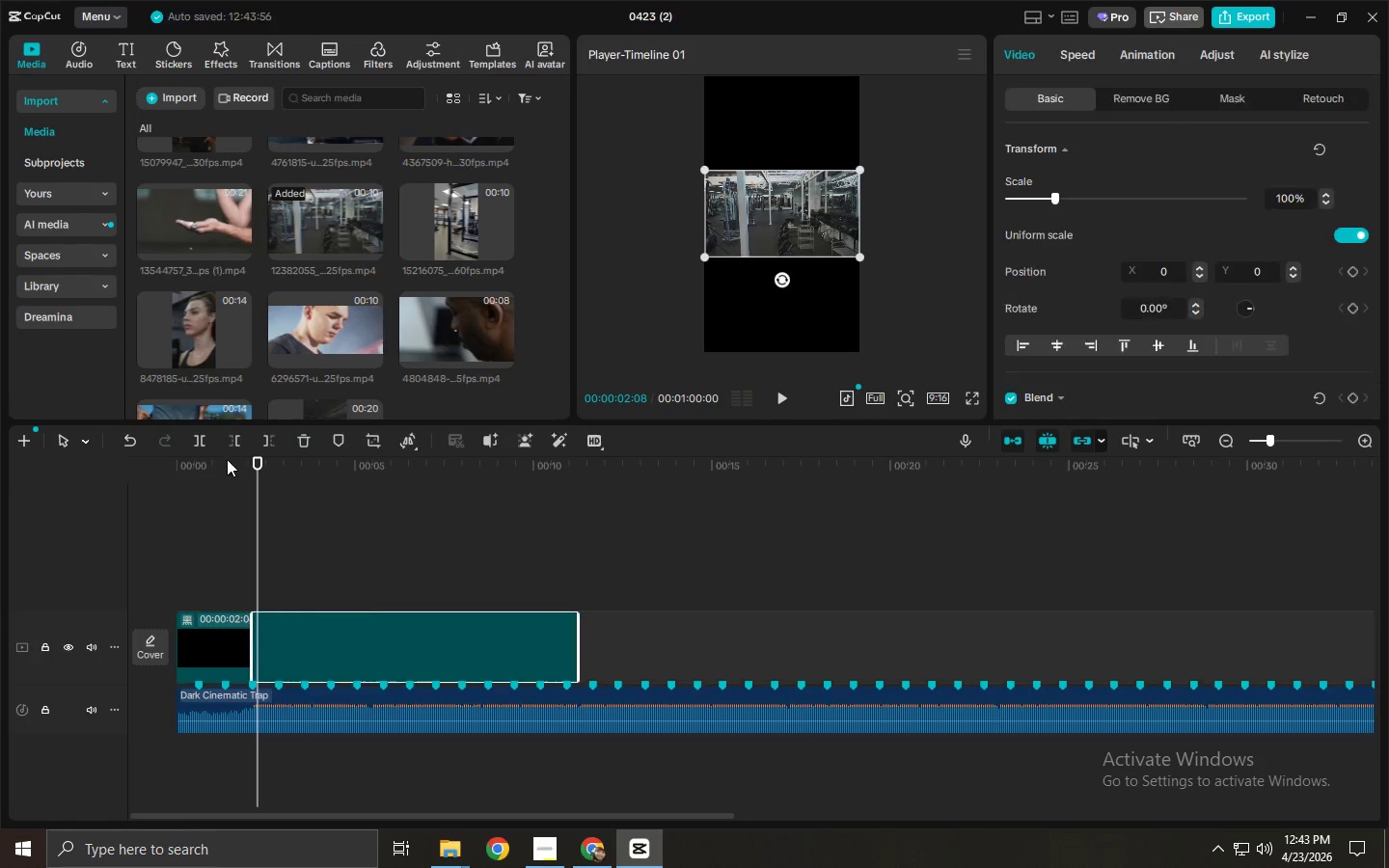 
left_click_drag(start_coordinate=[225, 458], to_coordinate=[131, 465])
 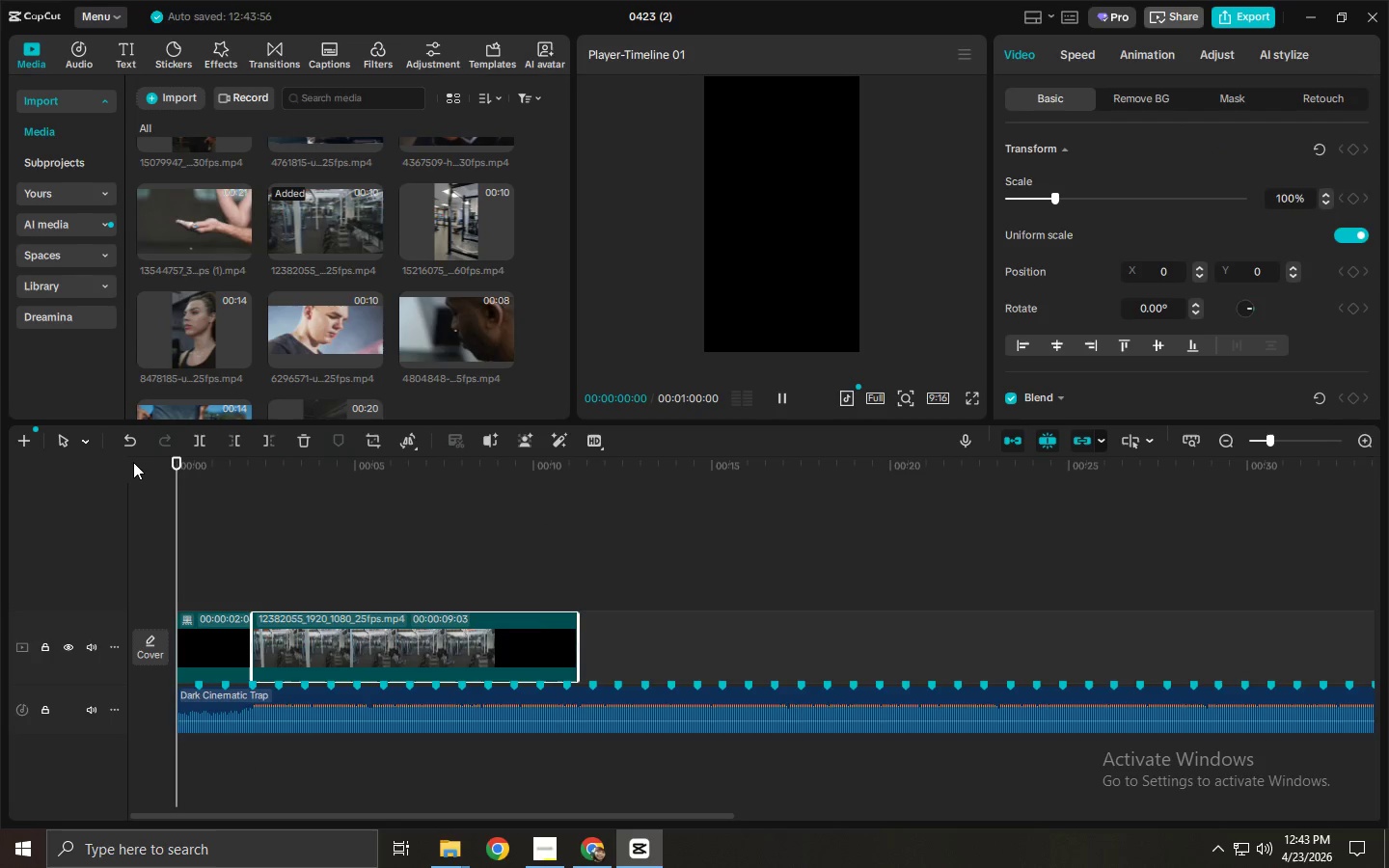 
key(Space)
 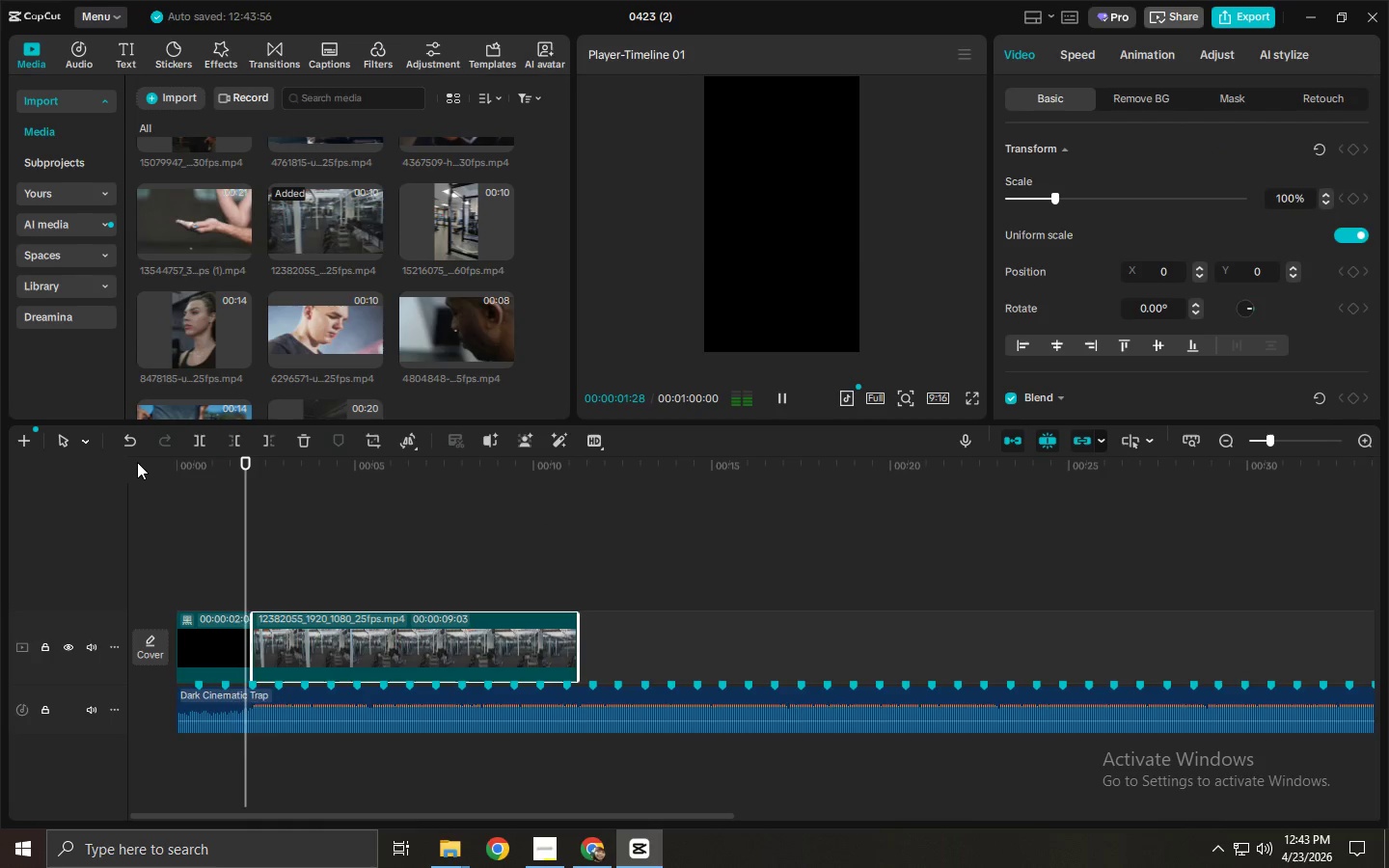 
key(Space)
 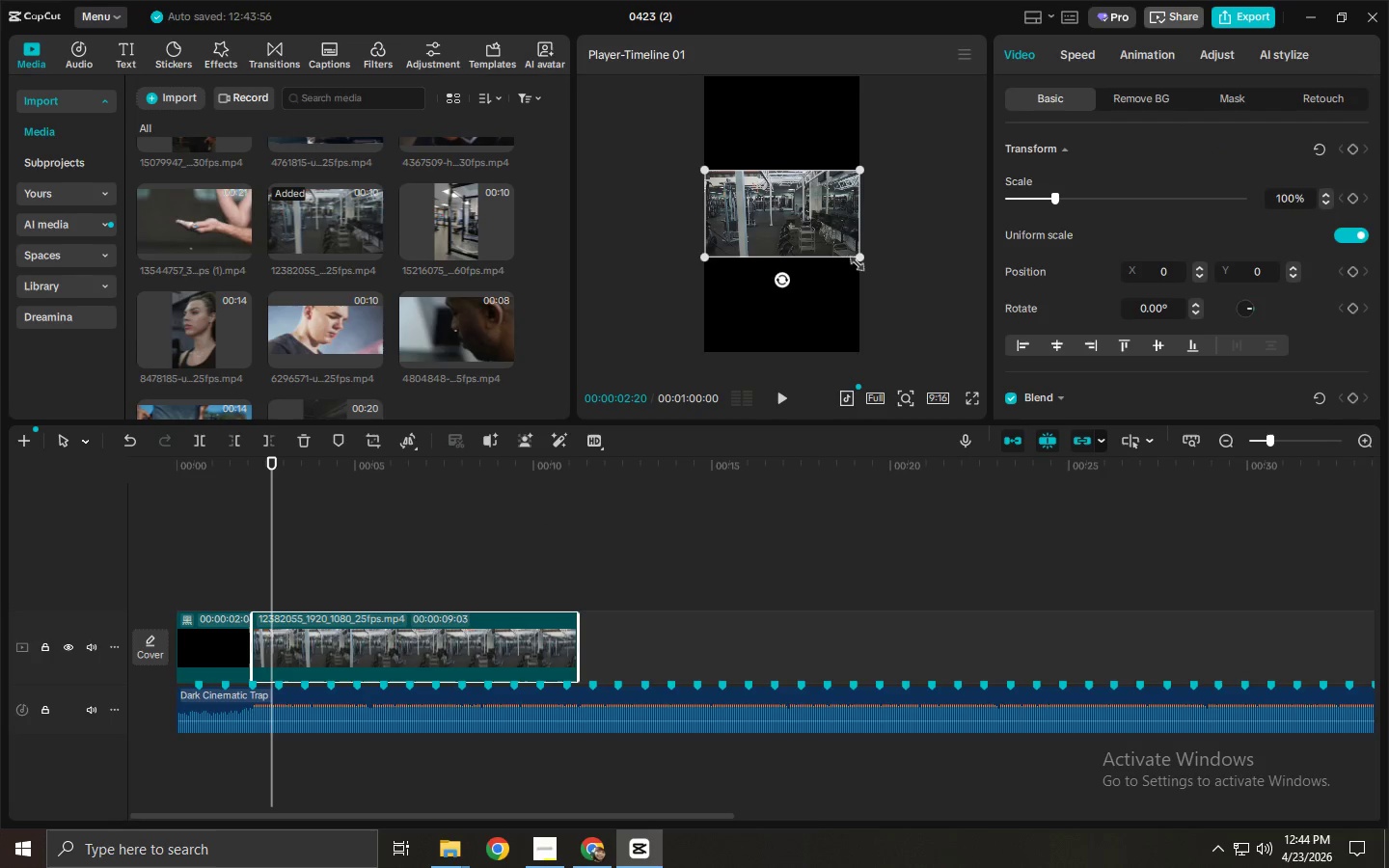 
left_click_drag(start_coordinate=[855, 260], to_coordinate=[1066, 440])
 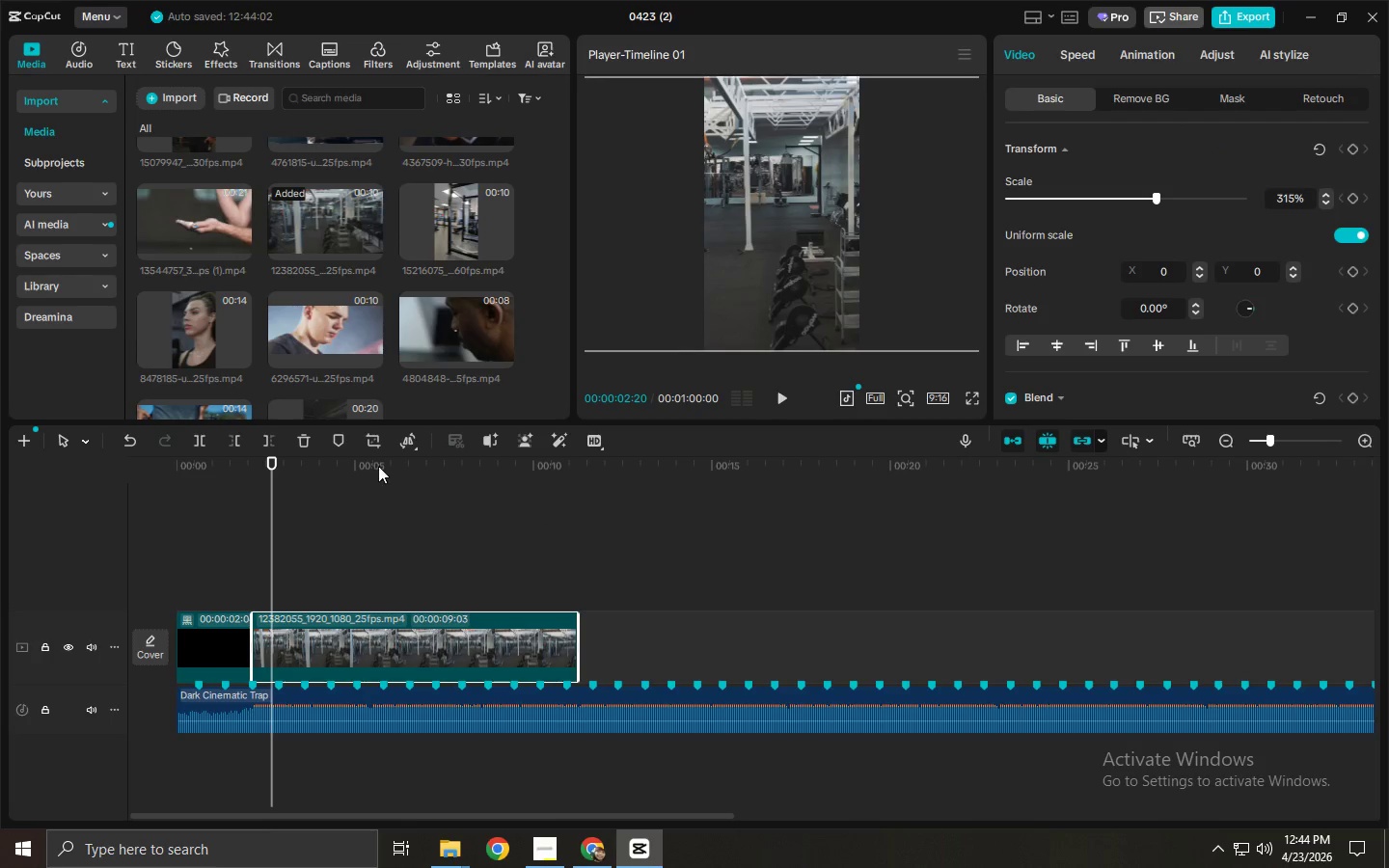 
key(Space)
 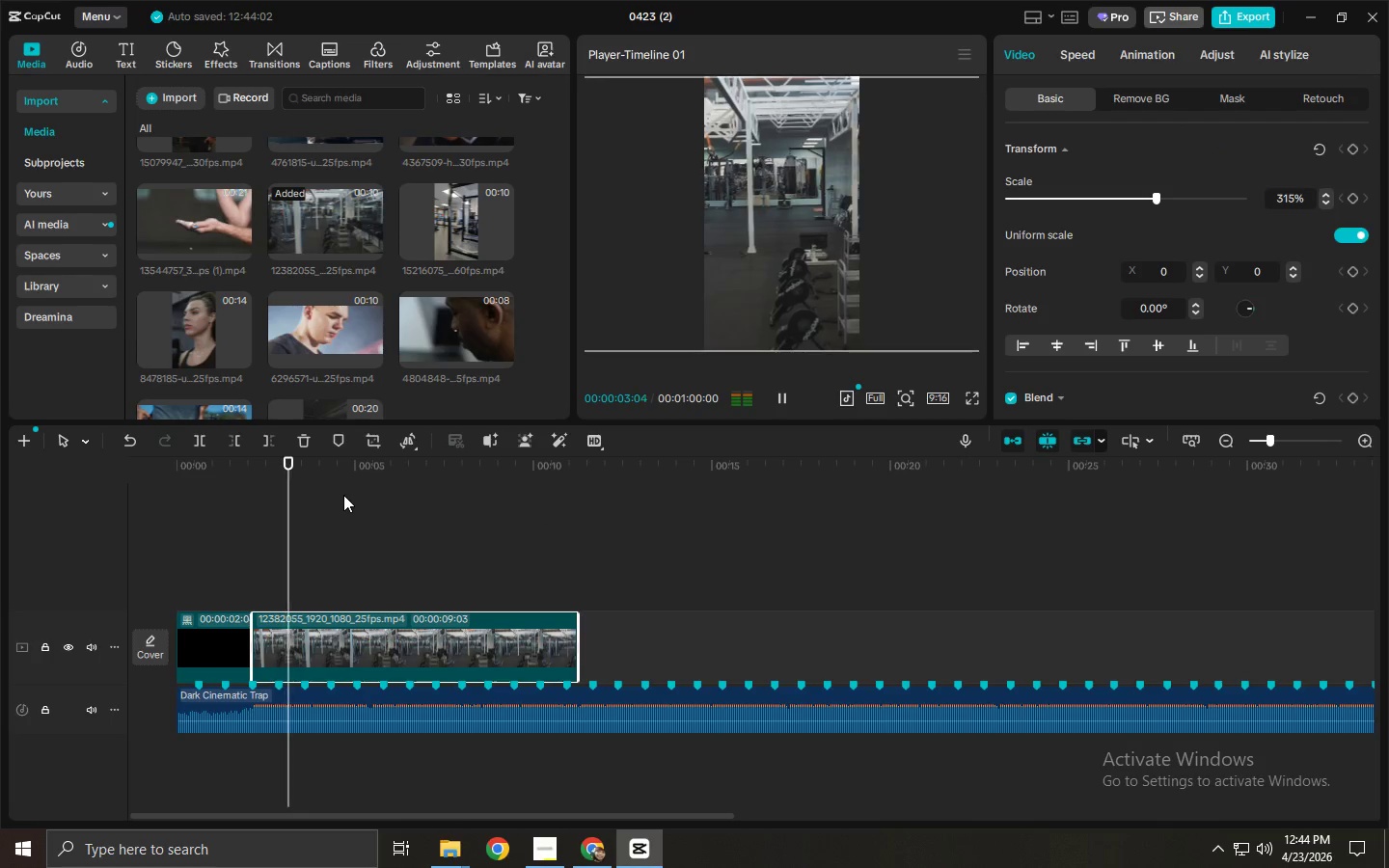 
key(Space)
 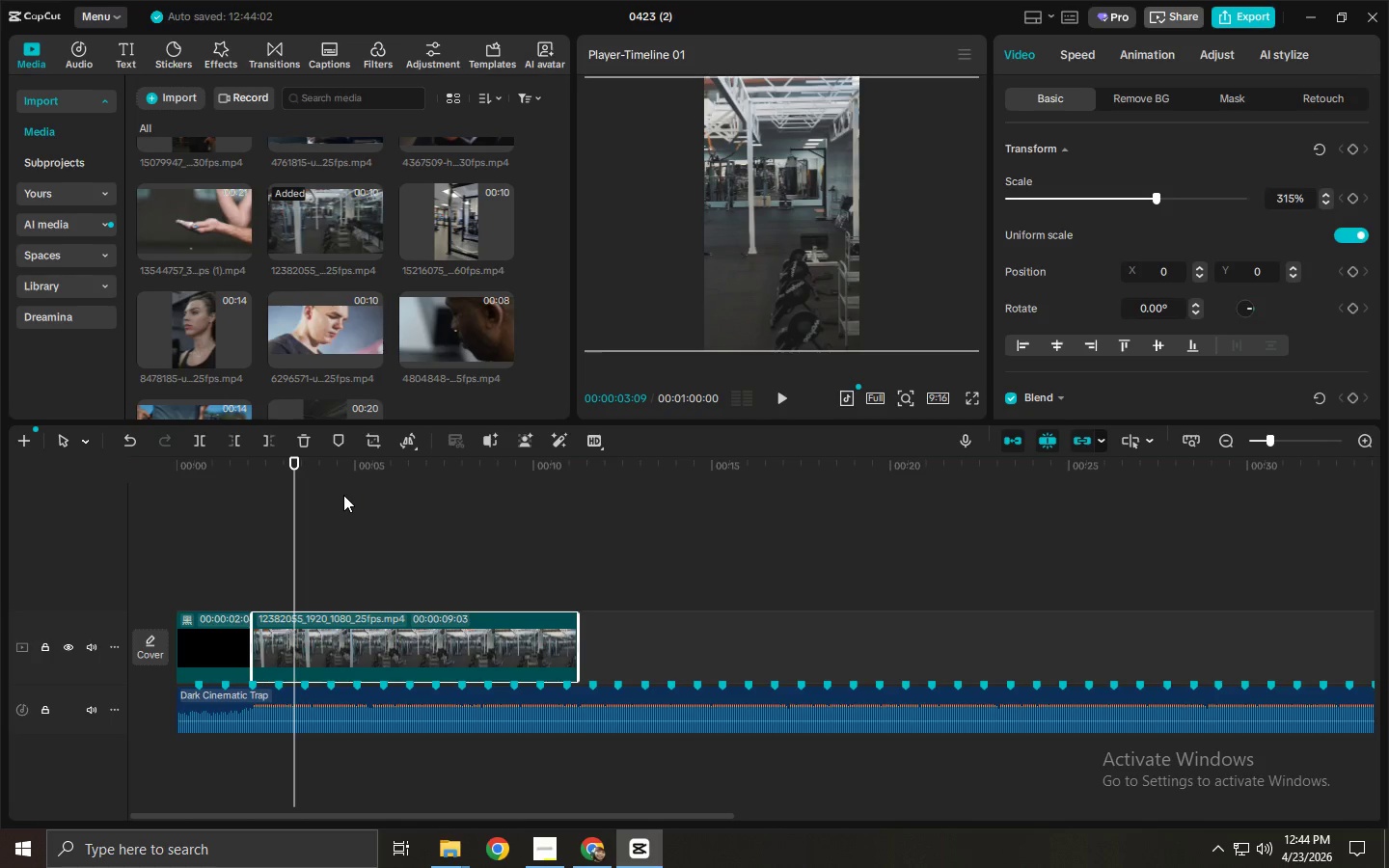 
key(Space)
 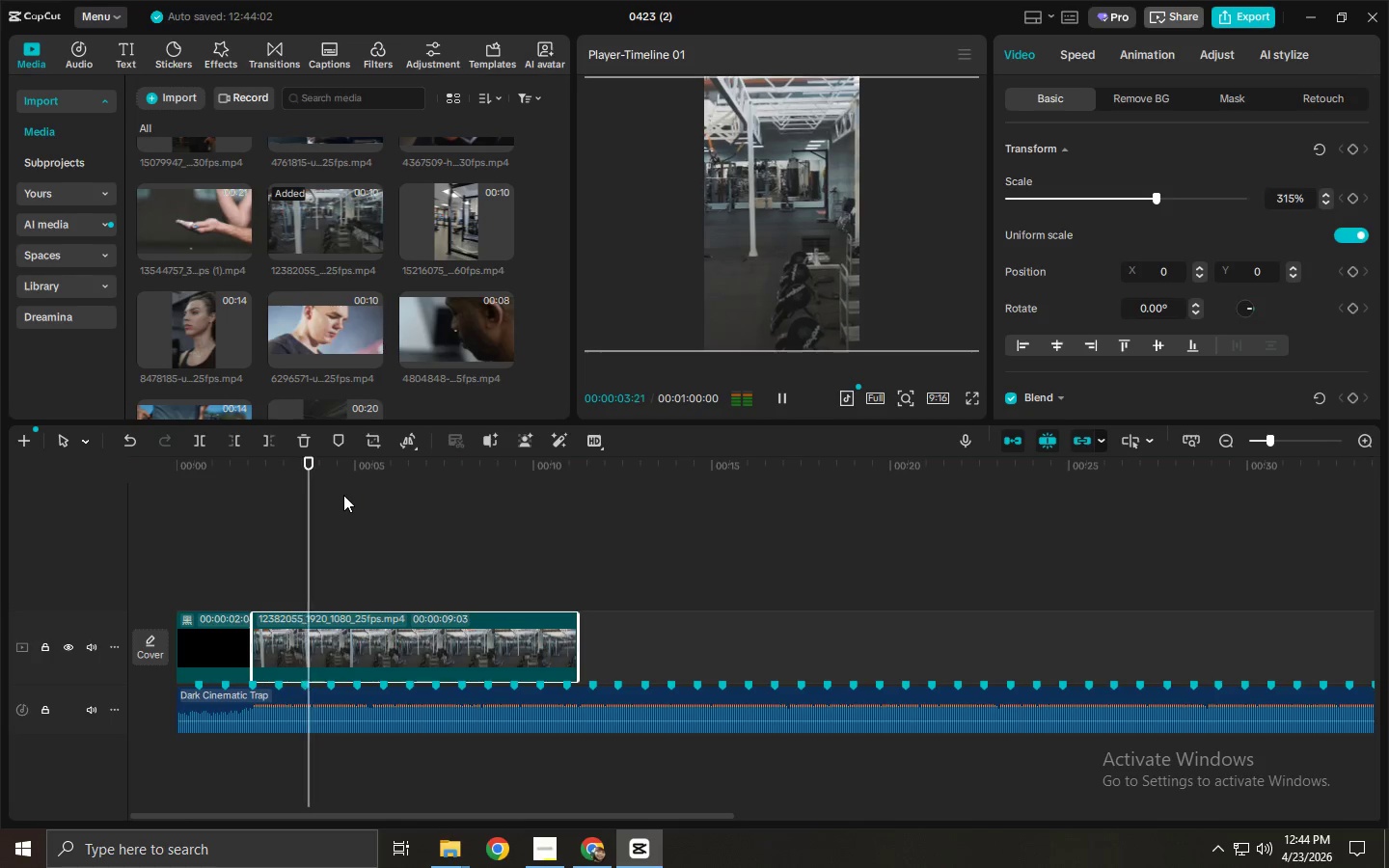 
key(Space)
 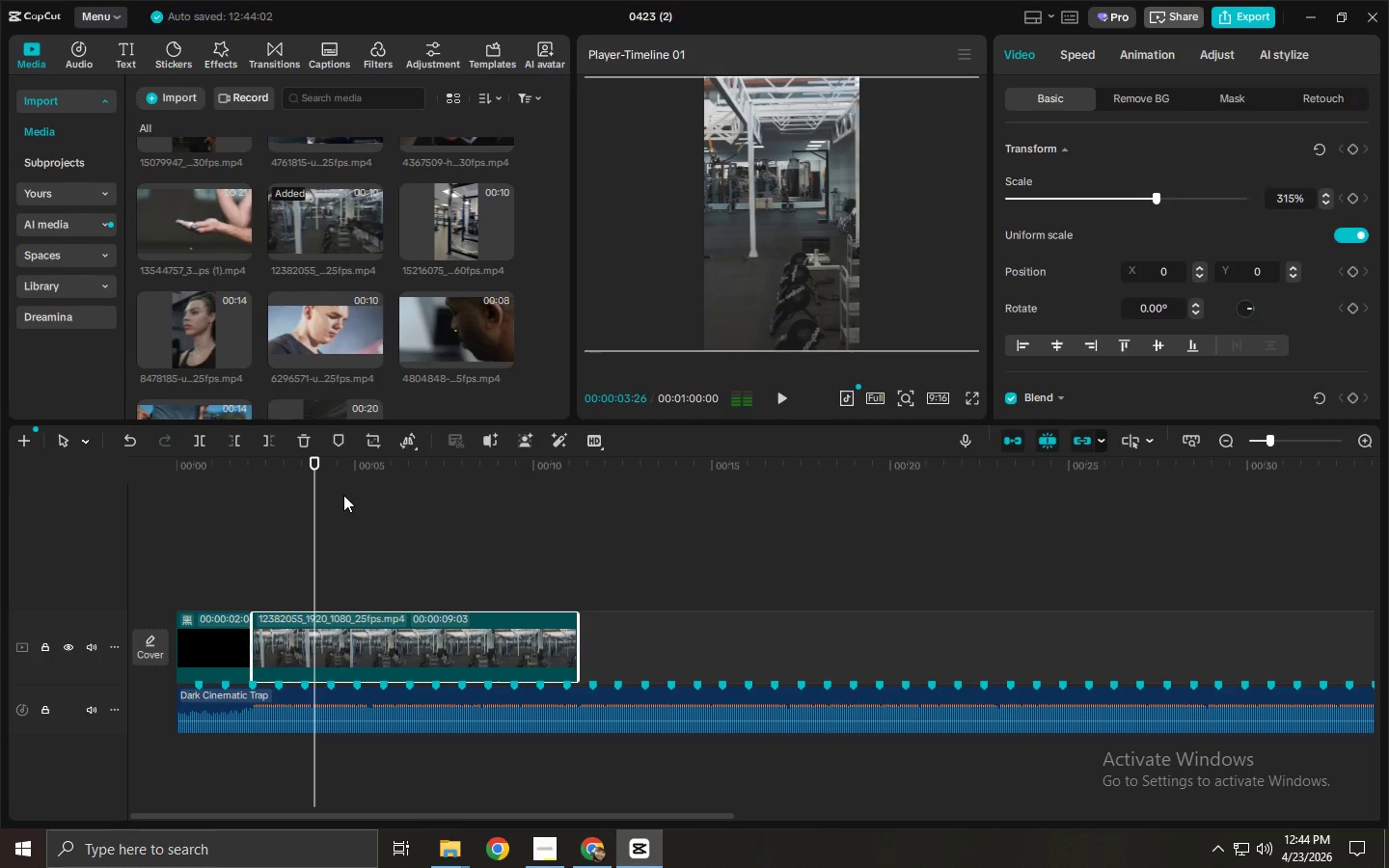 
key(Space)
 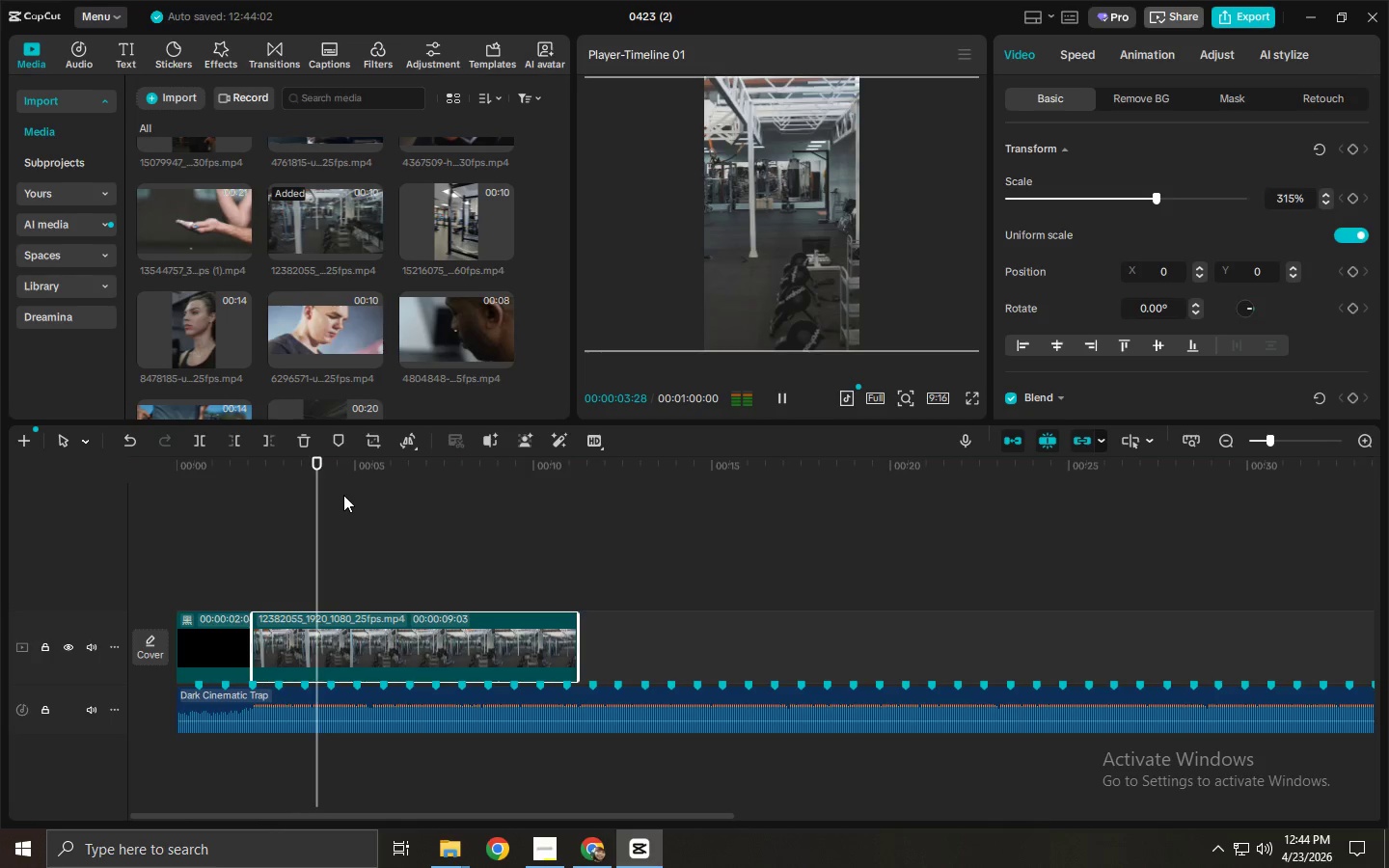 
key(Space)
 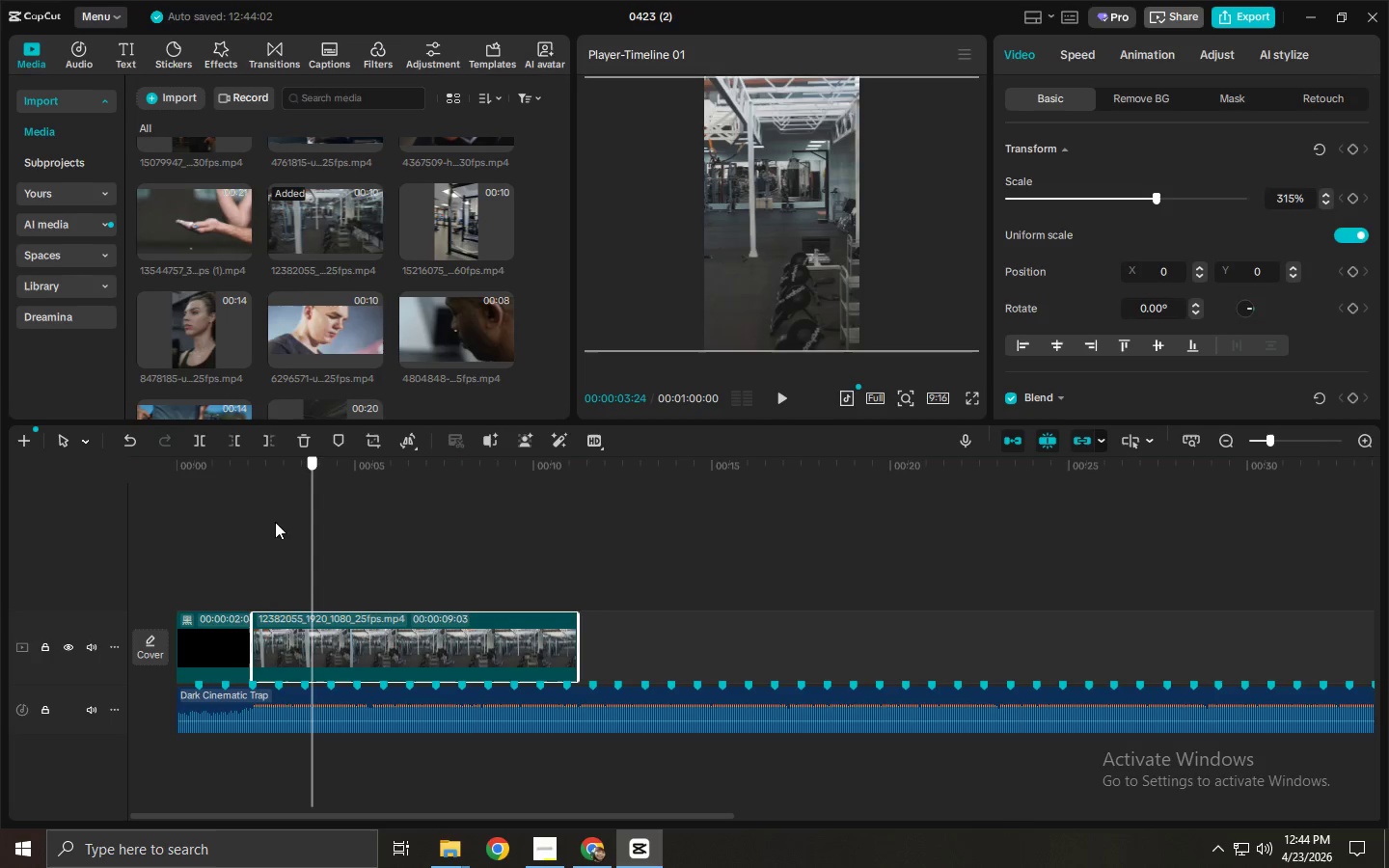 
double_click([227, 615])
 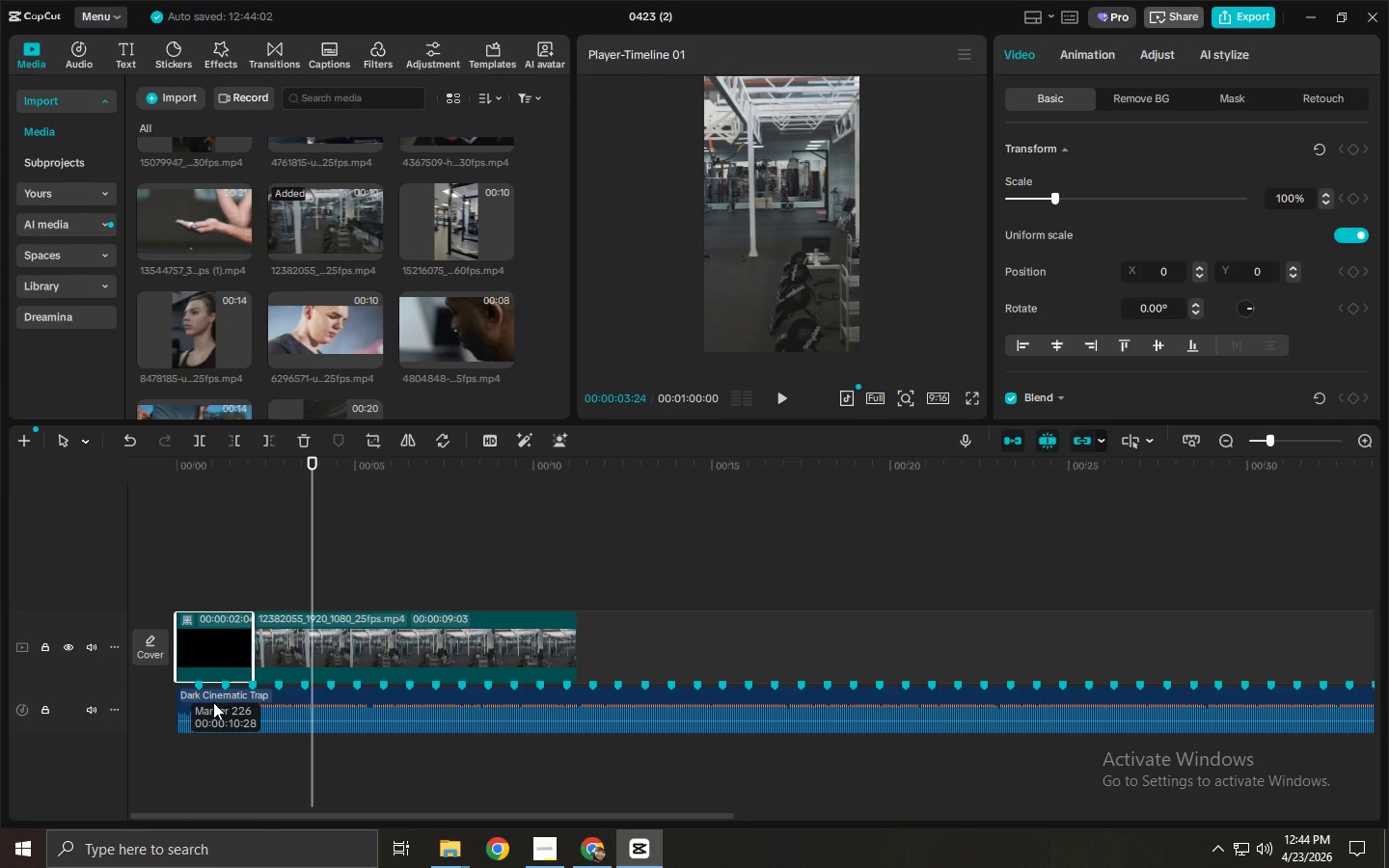 
left_click([212, 718])
 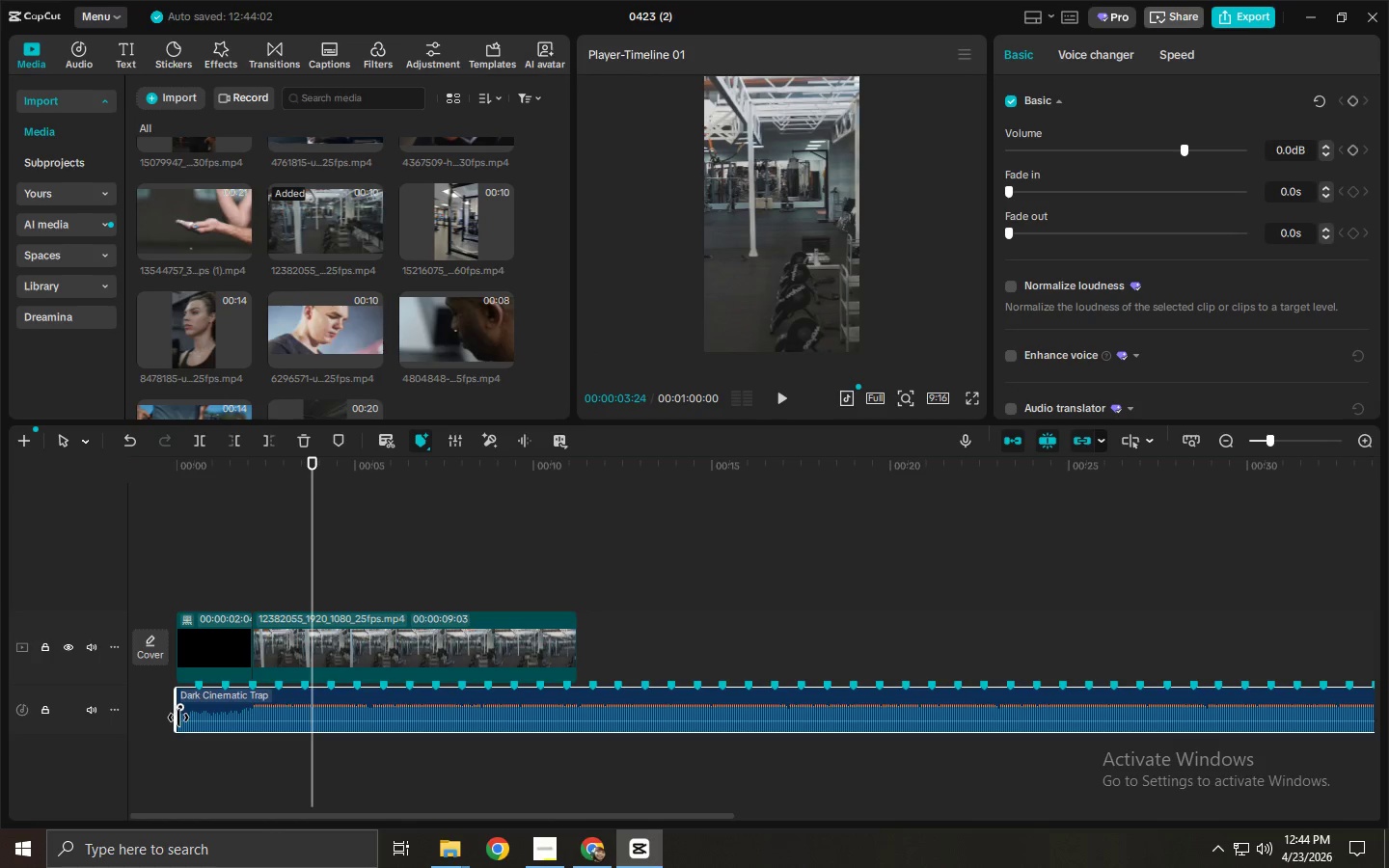 
left_click_drag(start_coordinate=[178, 718], to_coordinate=[225, 719])
 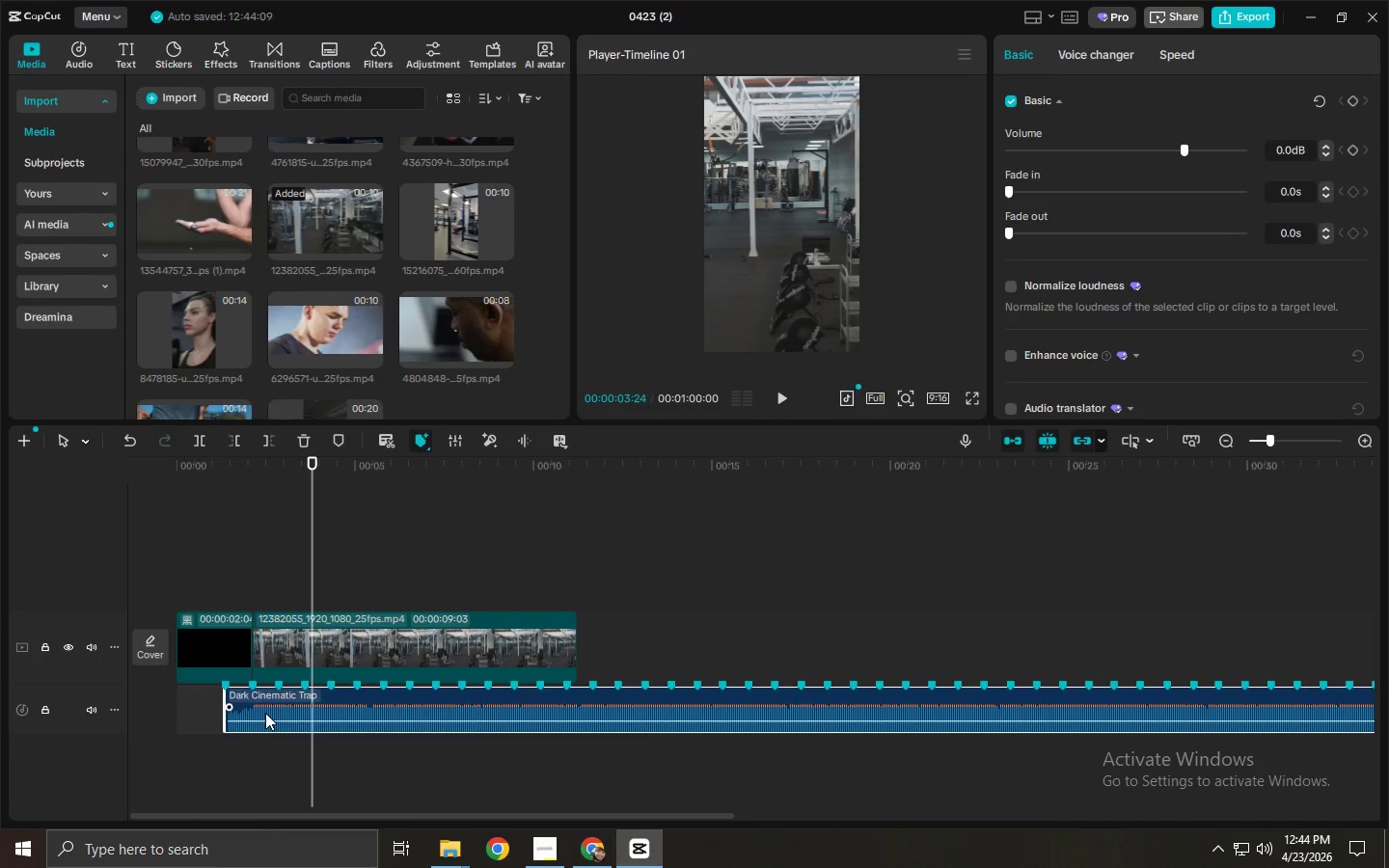 
left_click_drag(start_coordinate=[265, 713], to_coordinate=[218, 716])
 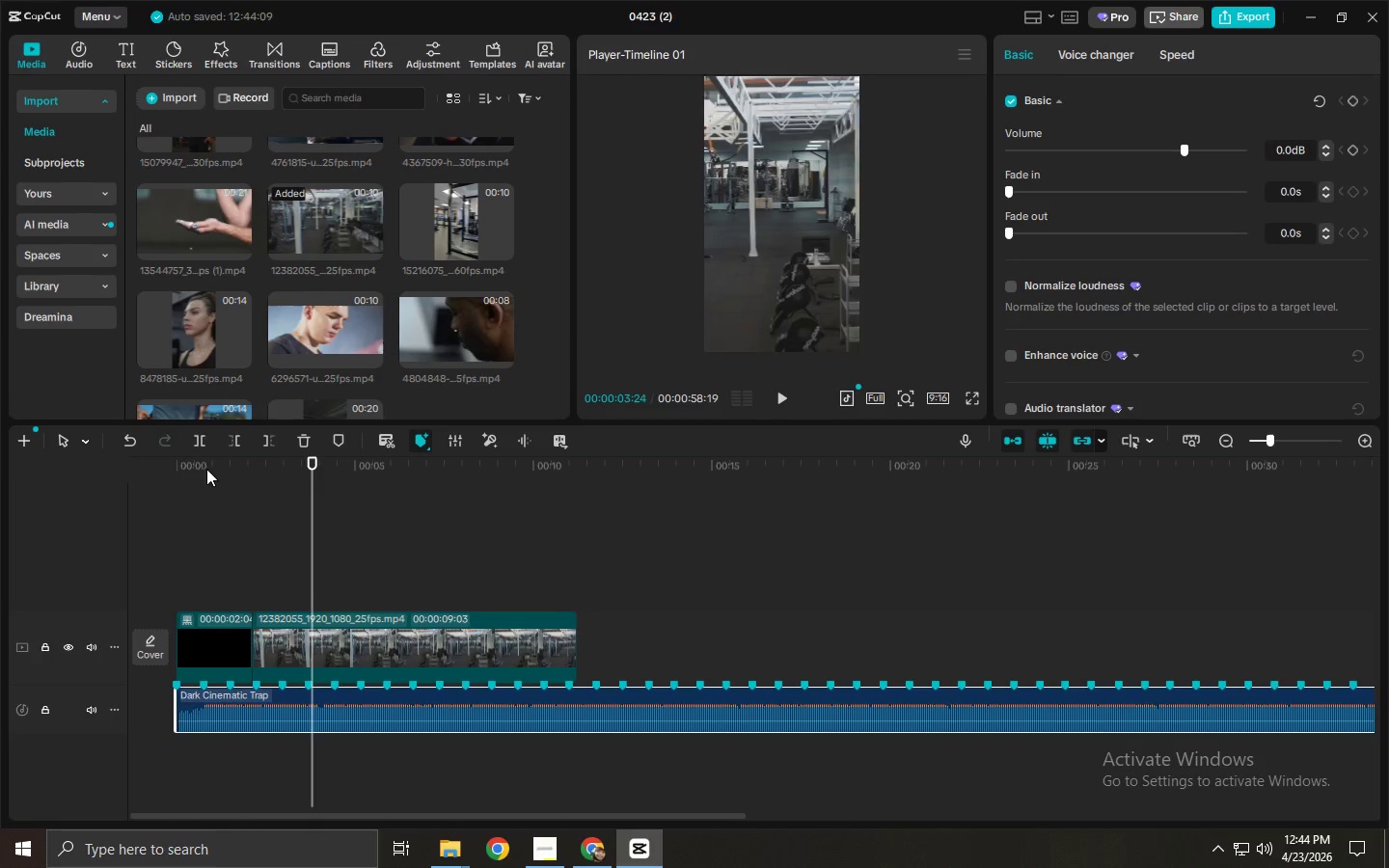 
left_click_drag(start_coordinate=[199, 463], to_coordinate=[130, 466])
 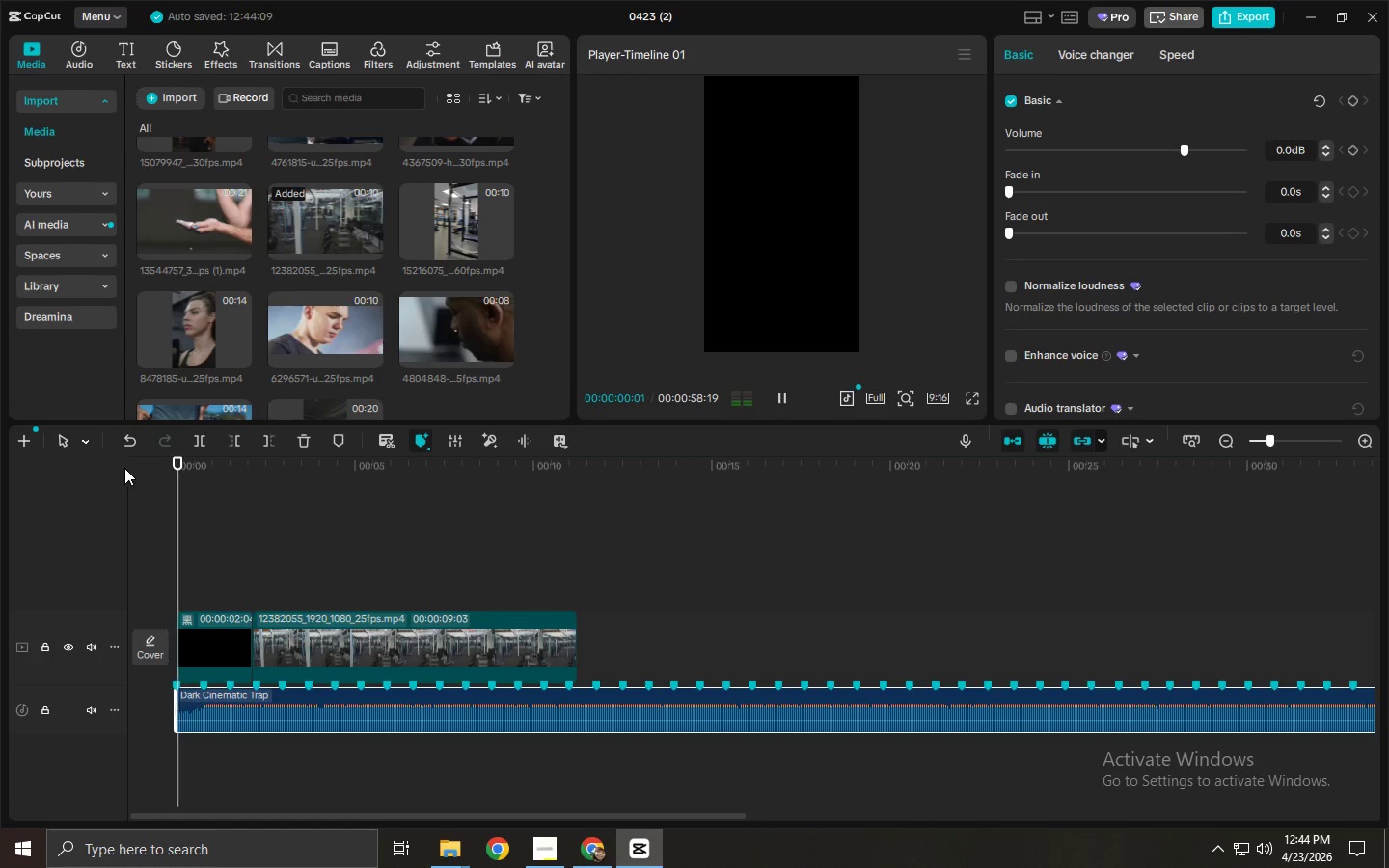 
key(Space)
 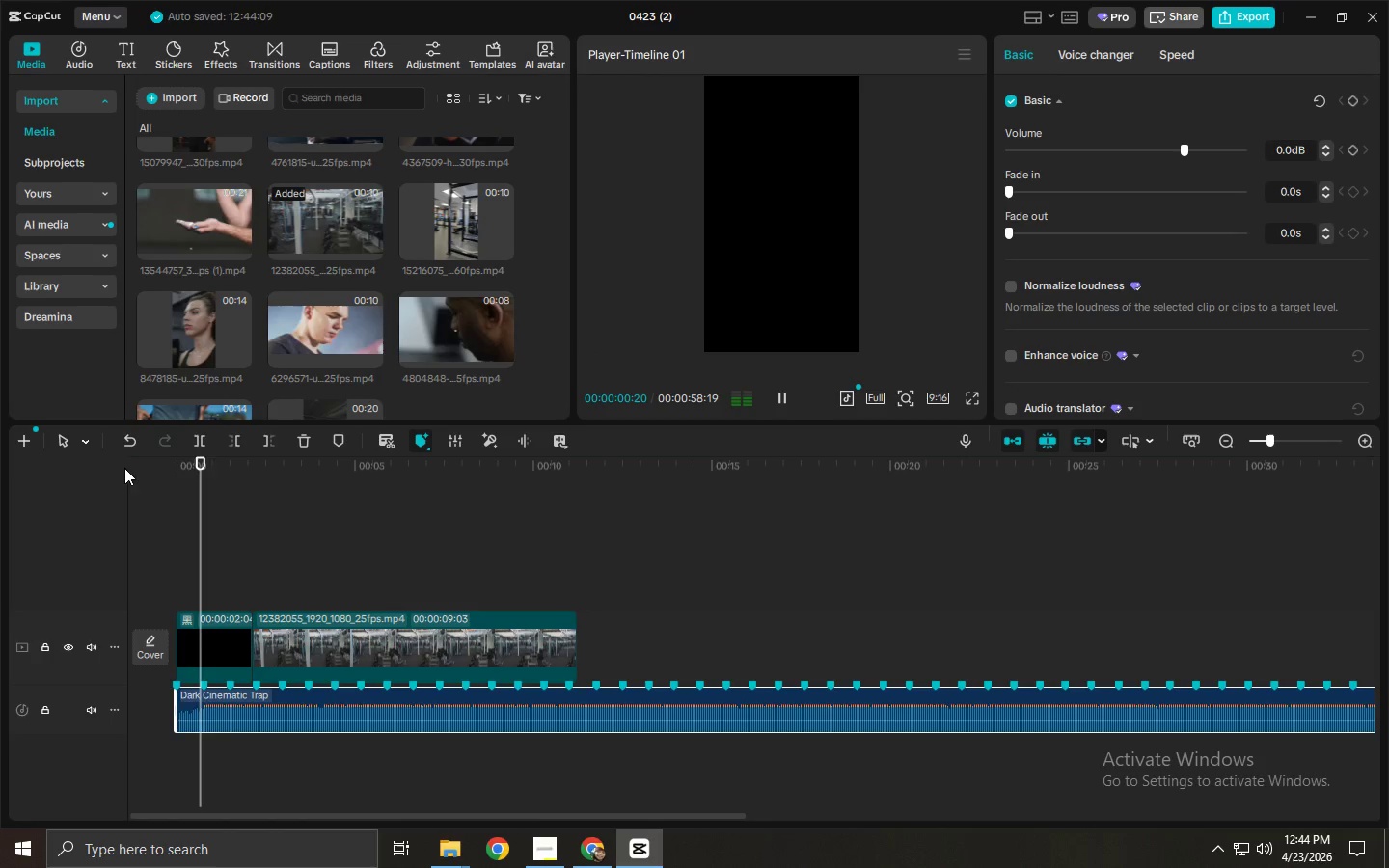 
key(Space)
 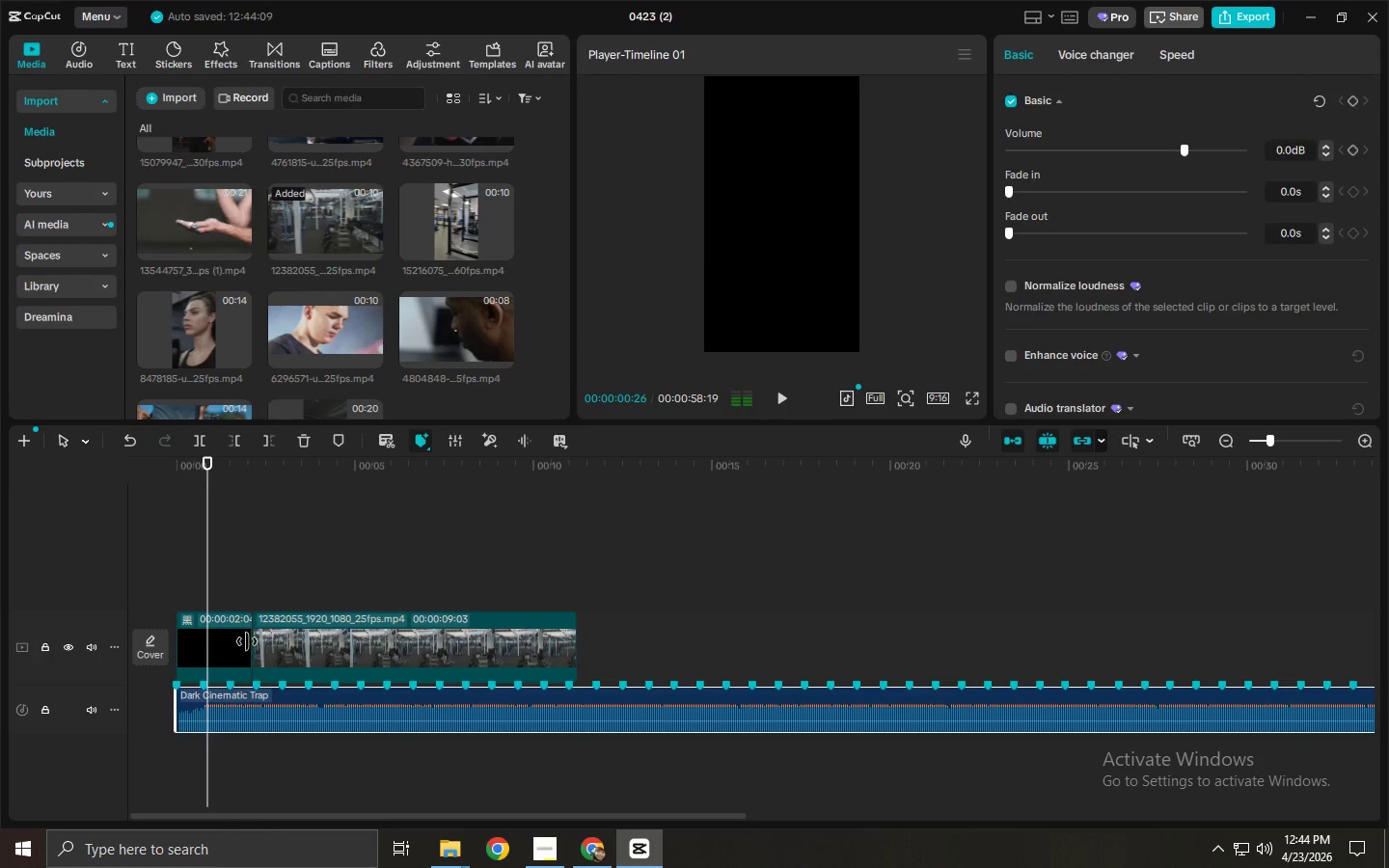 
left_click([245, 641])
 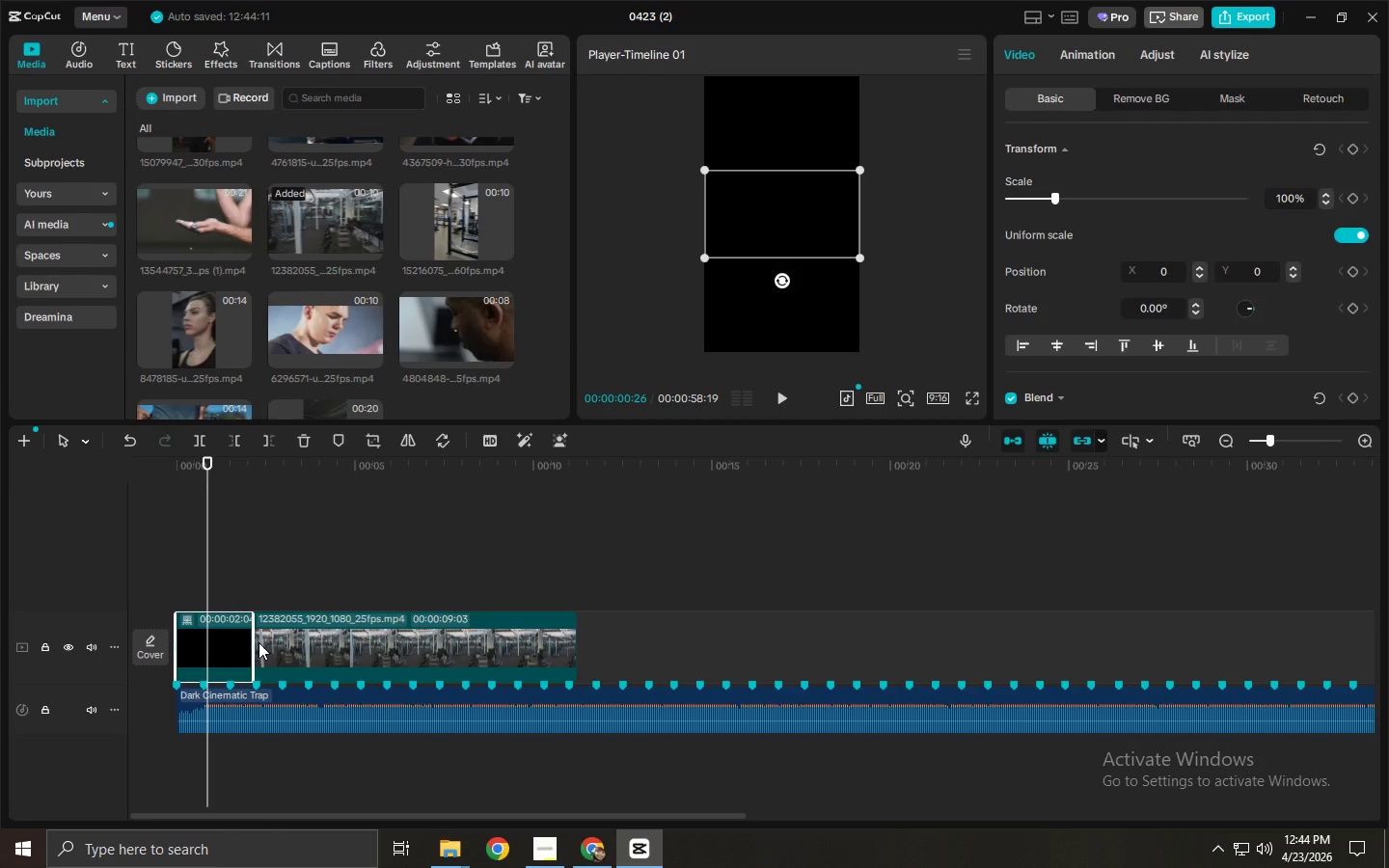 
left_click_drag(start_coordinate=[257, 642], to_coordinate=[201, 656])
 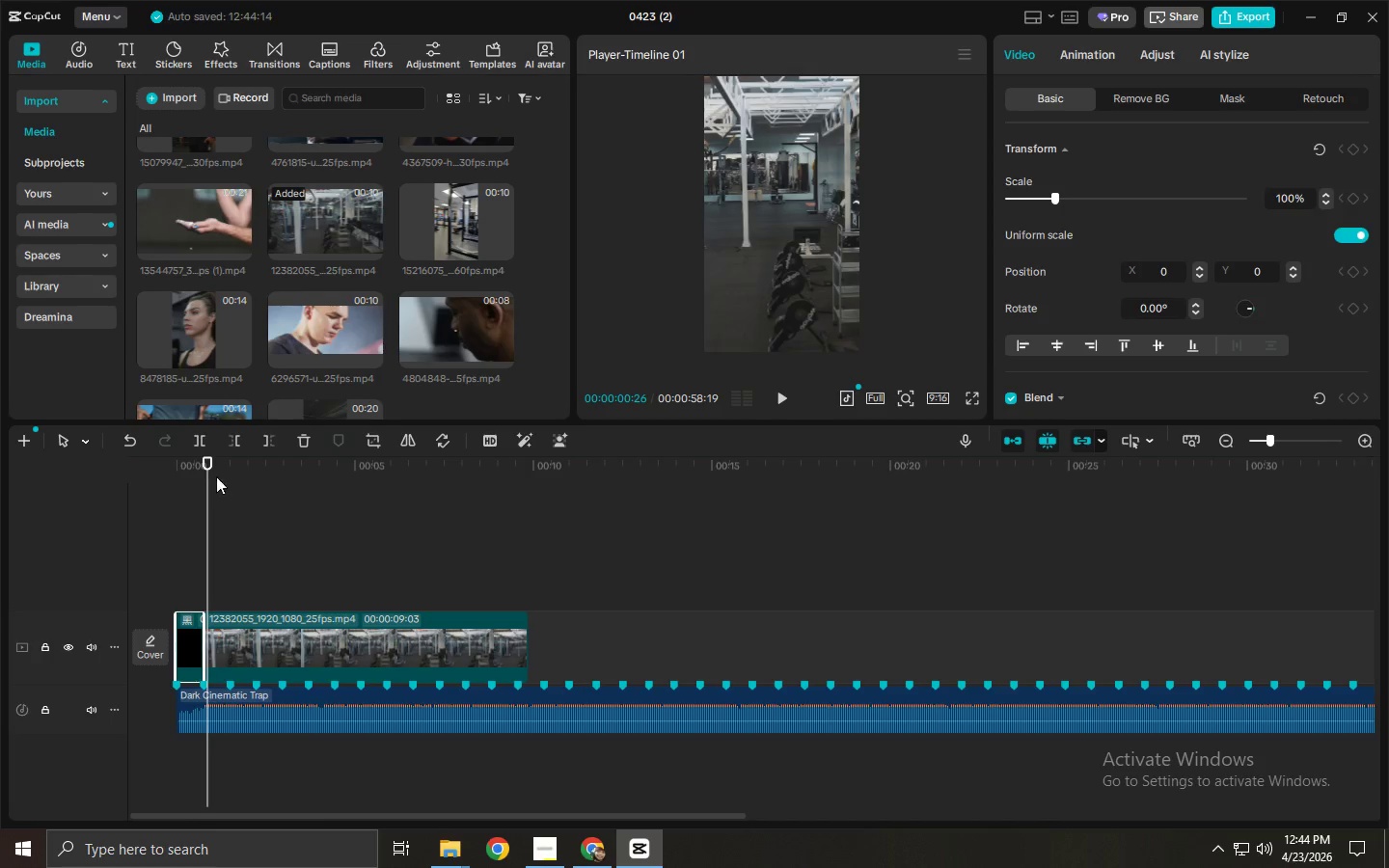 
left_click_drag(start_coordinate=[213, 474], to_coordinate=[133, 471])
 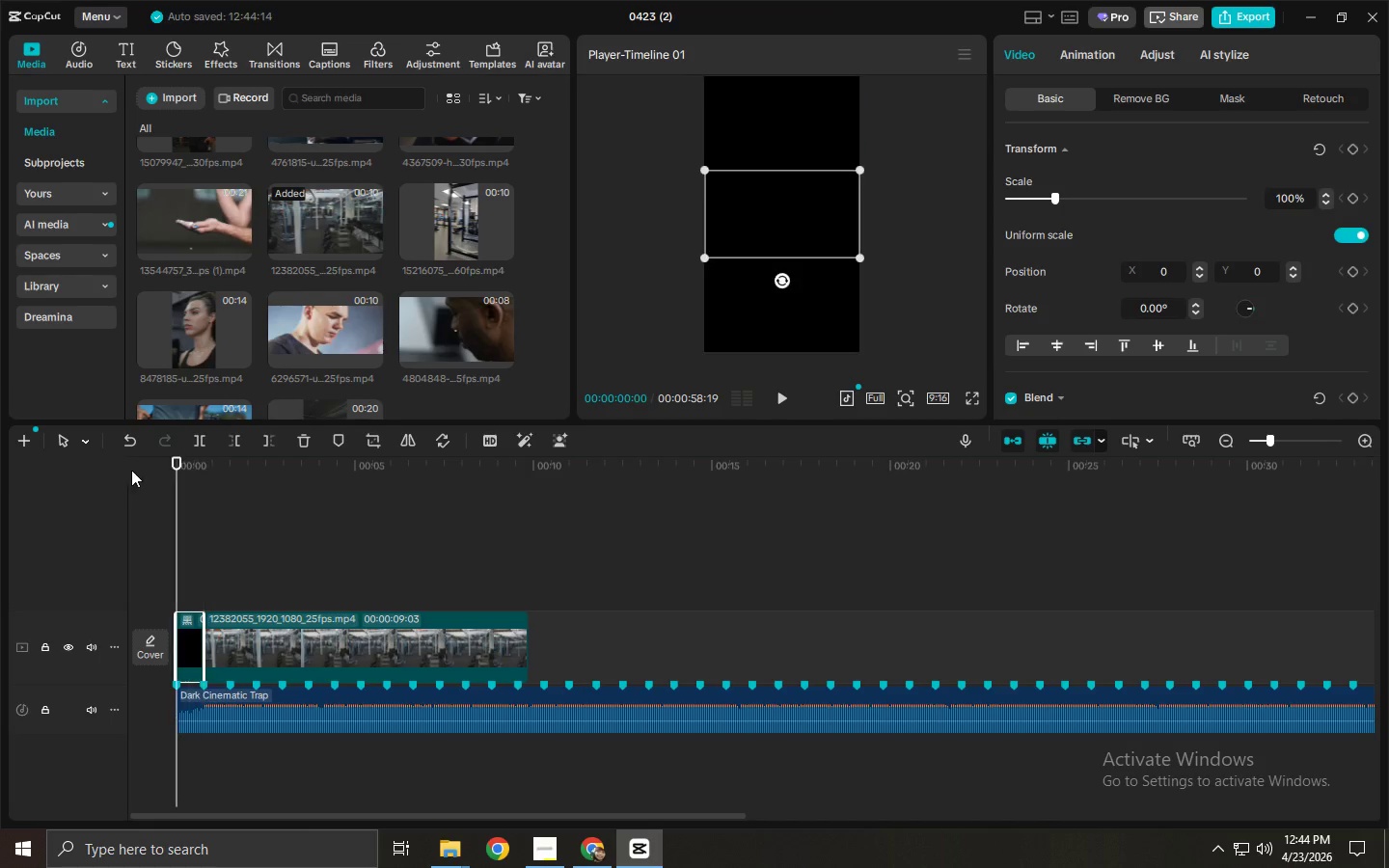 
key(Space)
 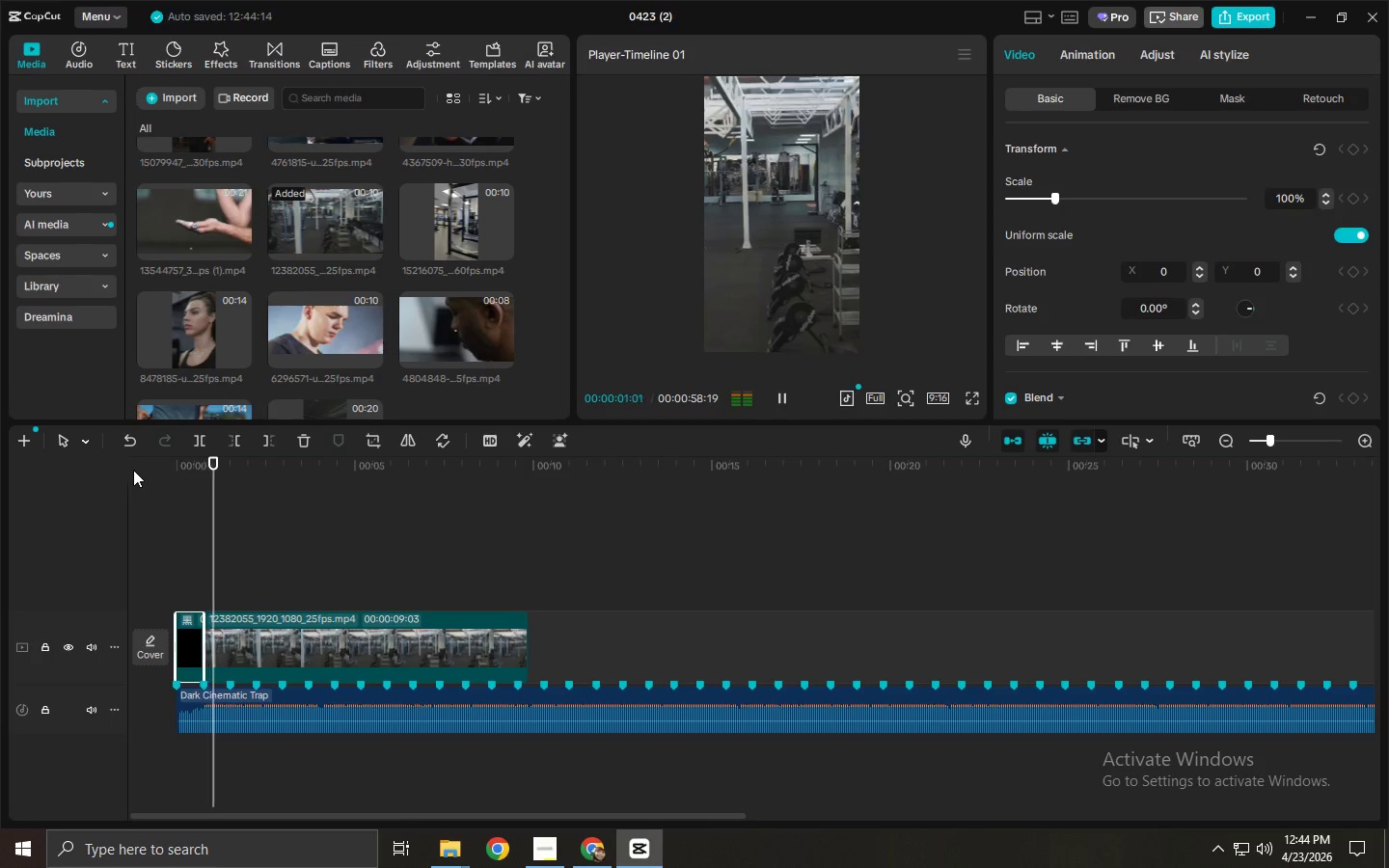 
key(Space)
 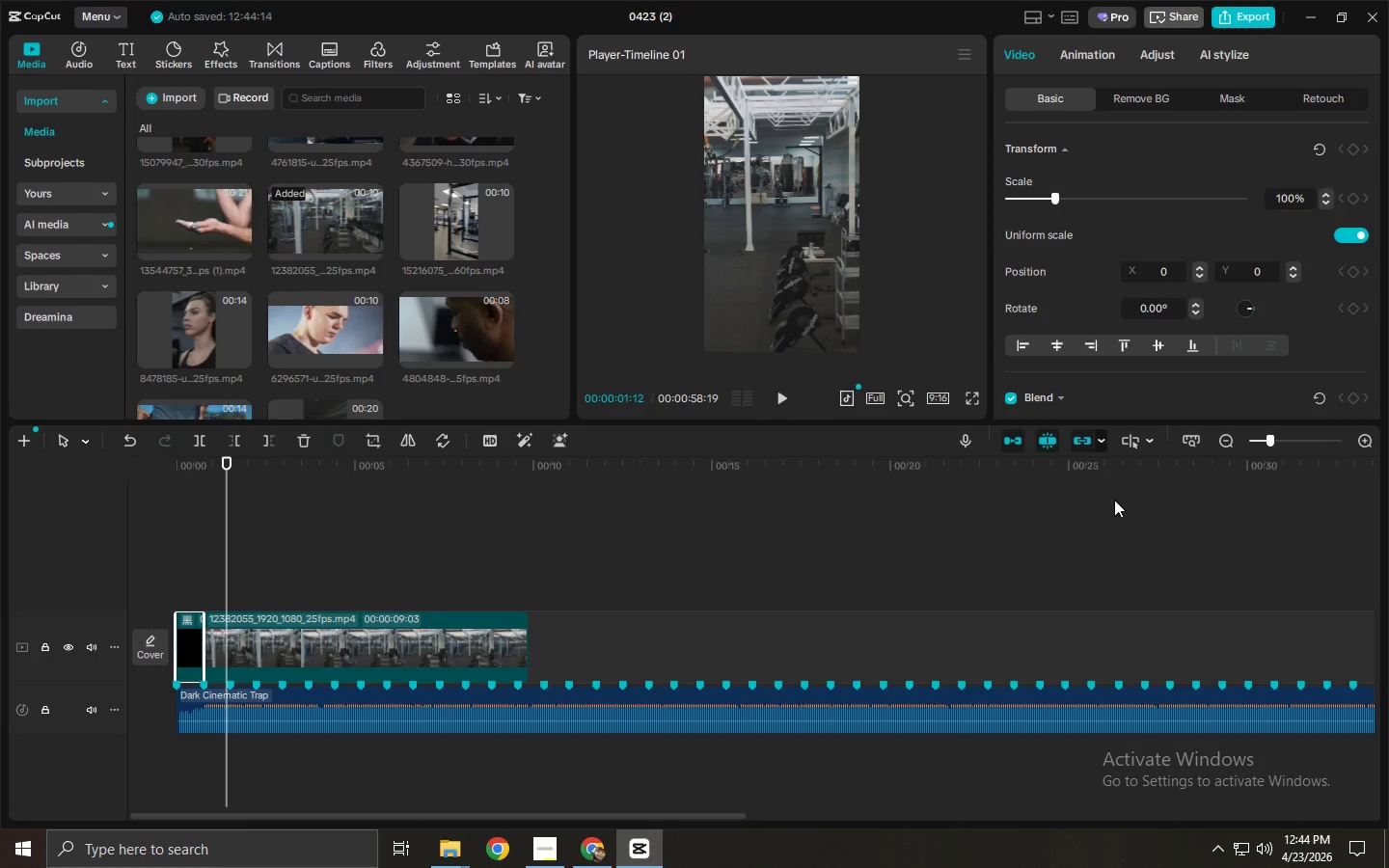 
left_click_drag(start_coordinate=[1121, 487], to_coordinate=[1171, 486])
 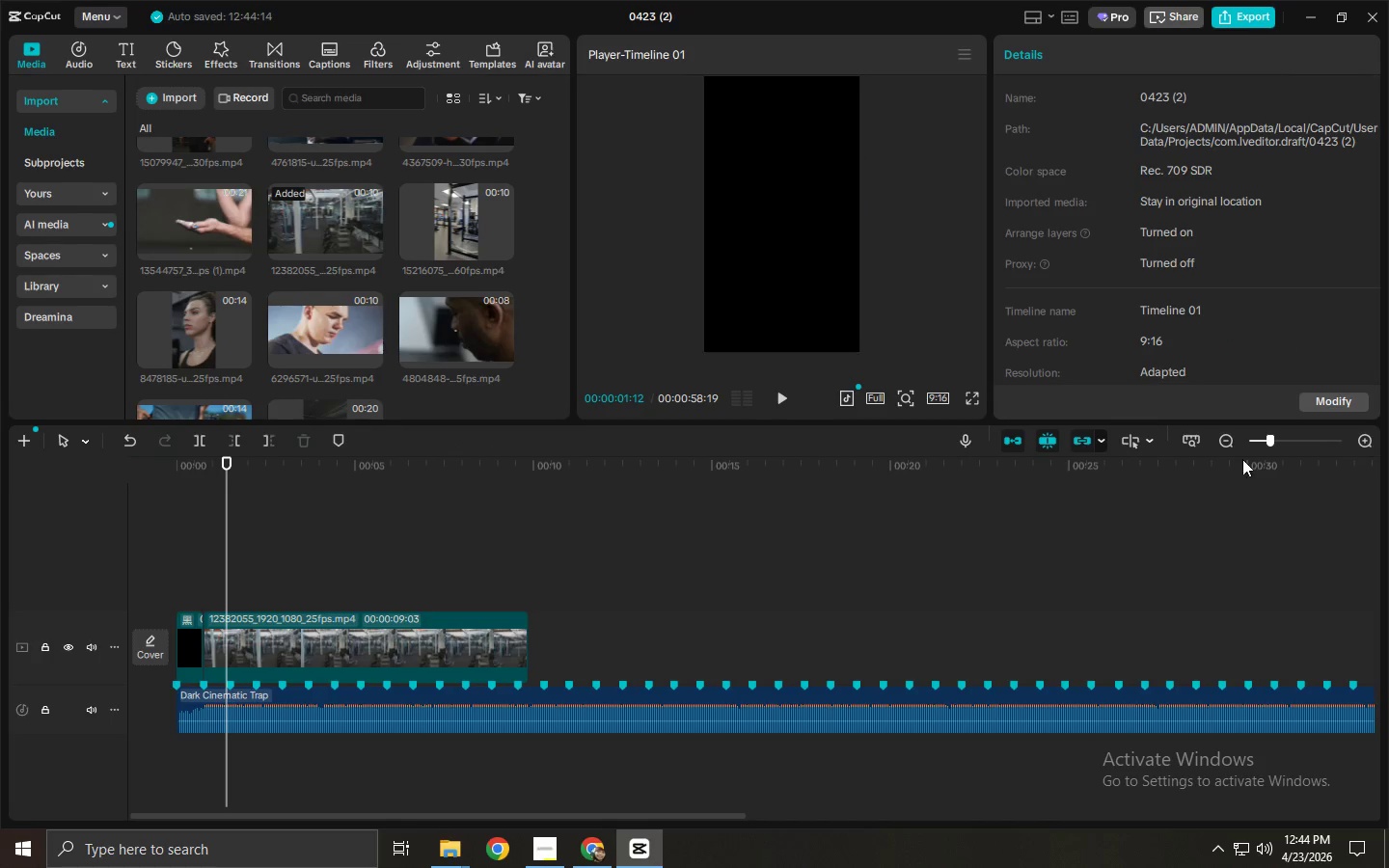 
left_click_drag(start_coordinate=[1191, 472], to_coordinate=[1136, 493])
 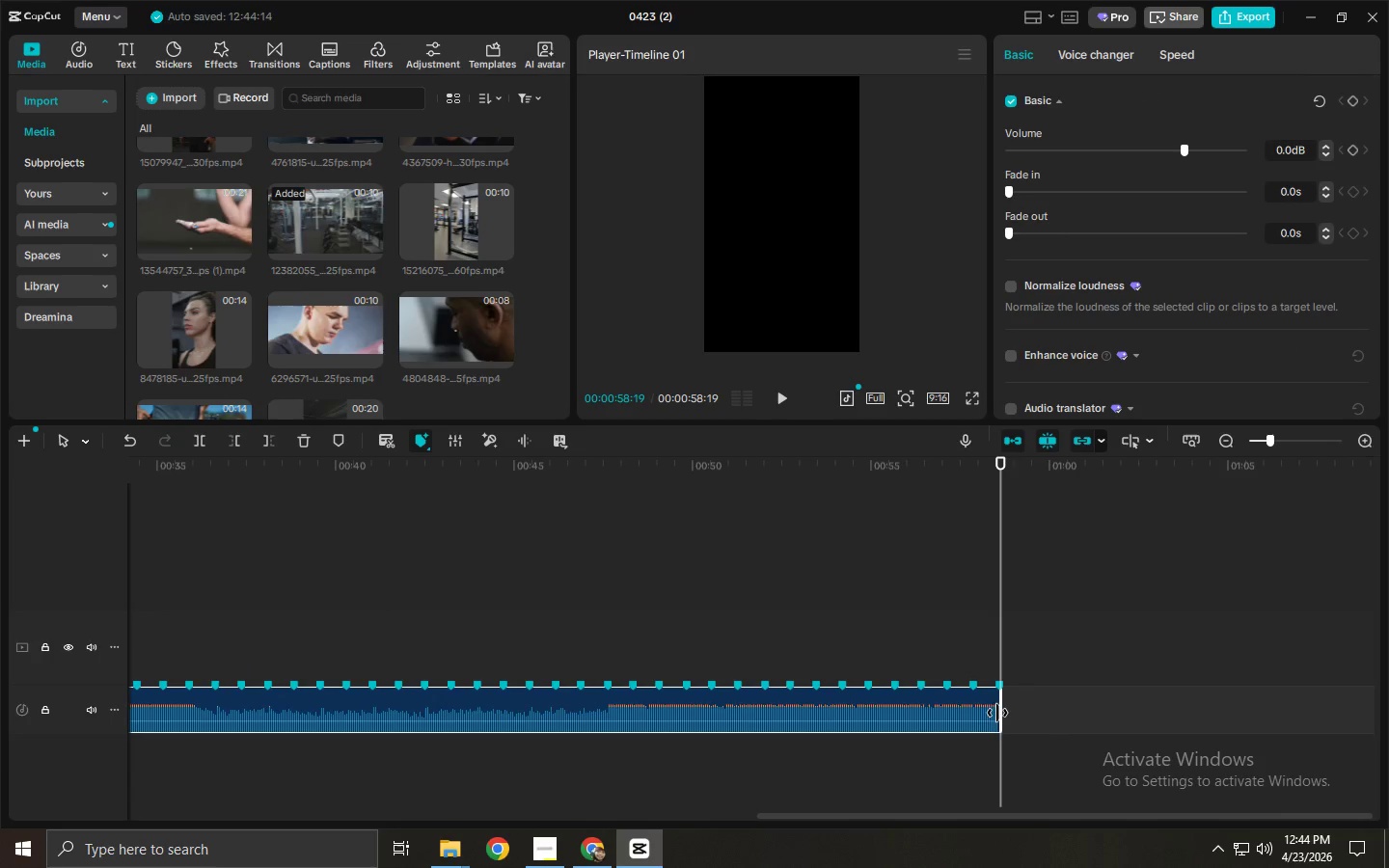 
left_click_drag(start_coordinate=[1002, 717], to_coordinate=[1049, 714])
 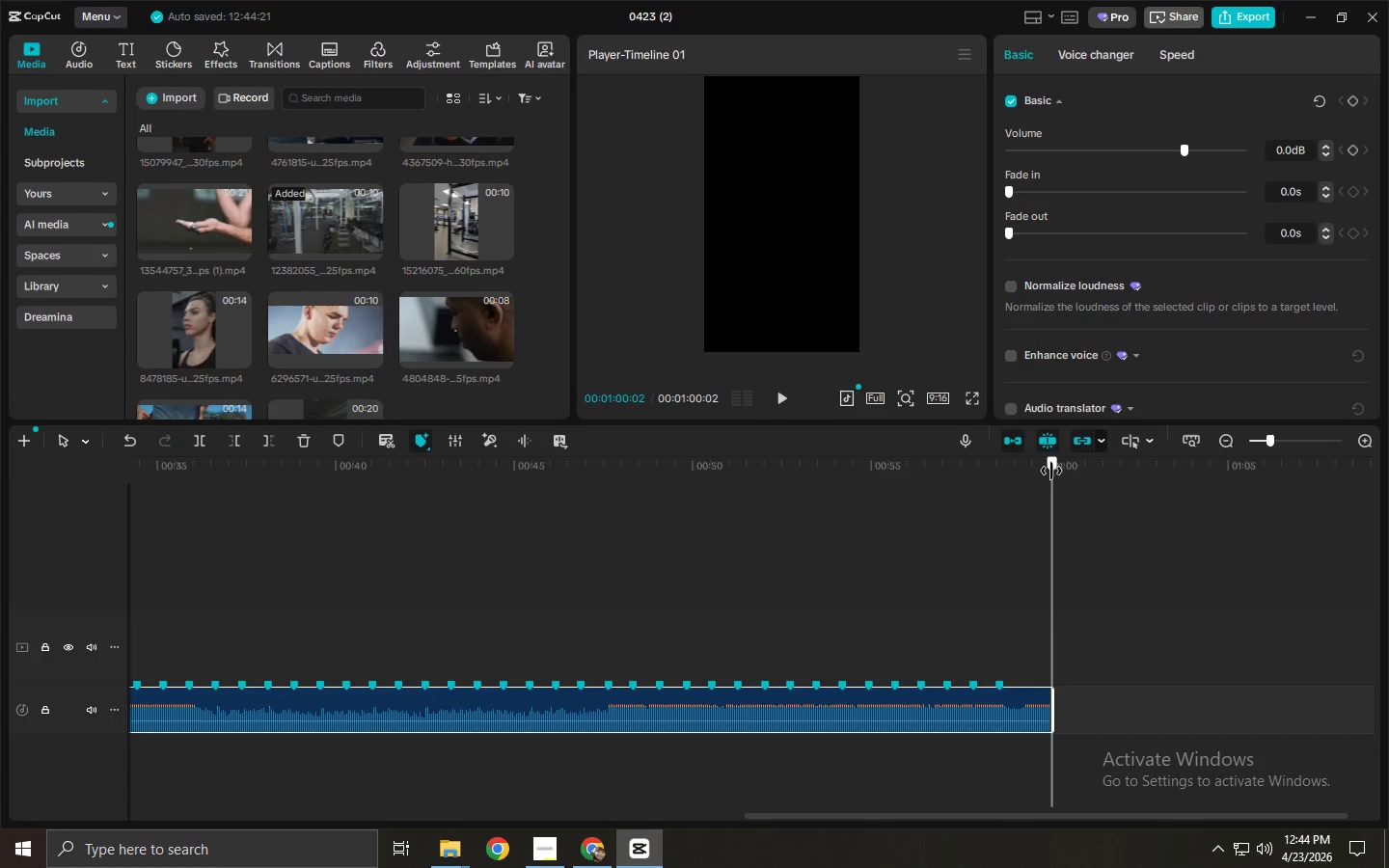 
key(ArrowLeft)
 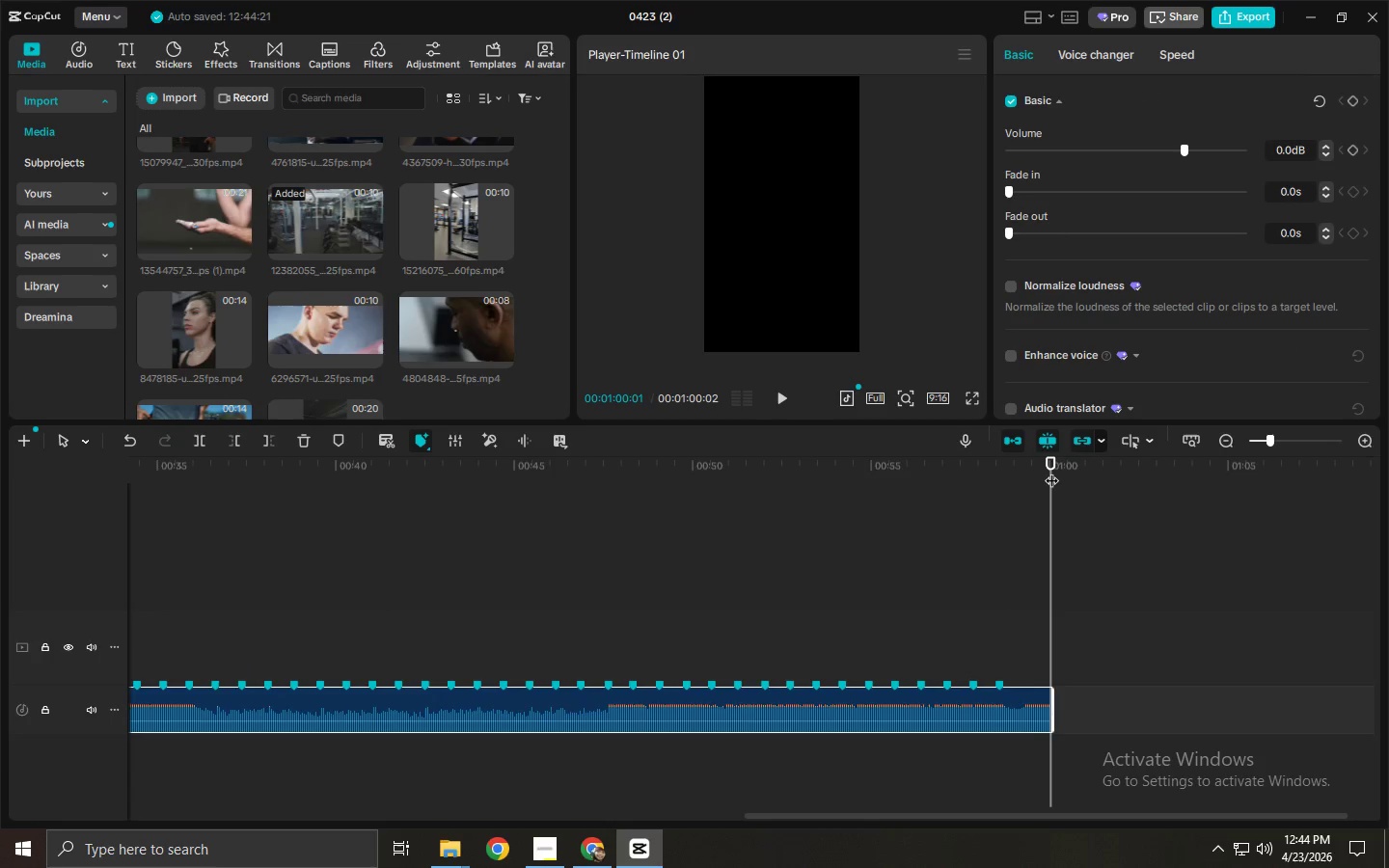 
key(ArrowLeft)
 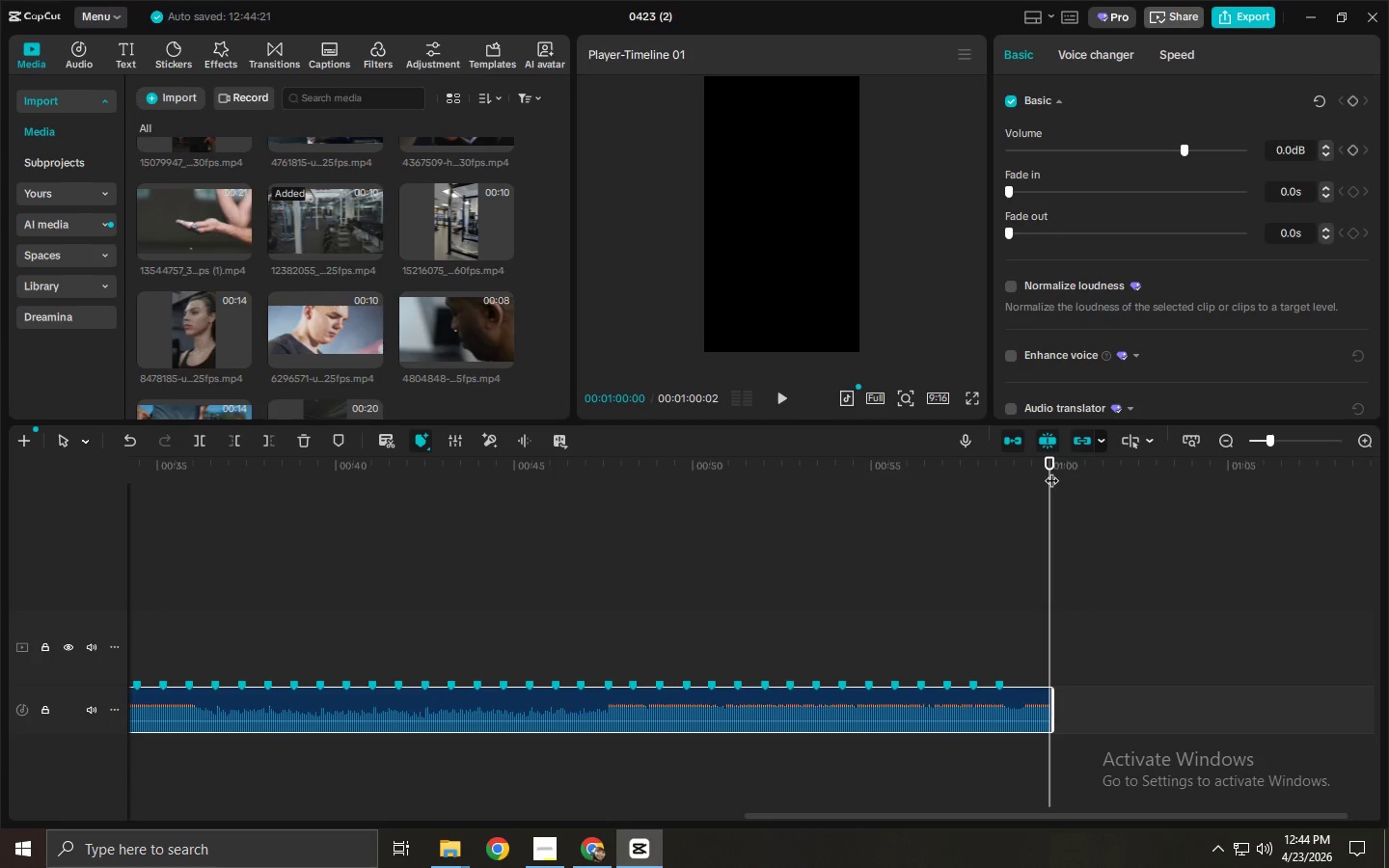 
hold_key(key=ControlLeft, duration=0.31)
 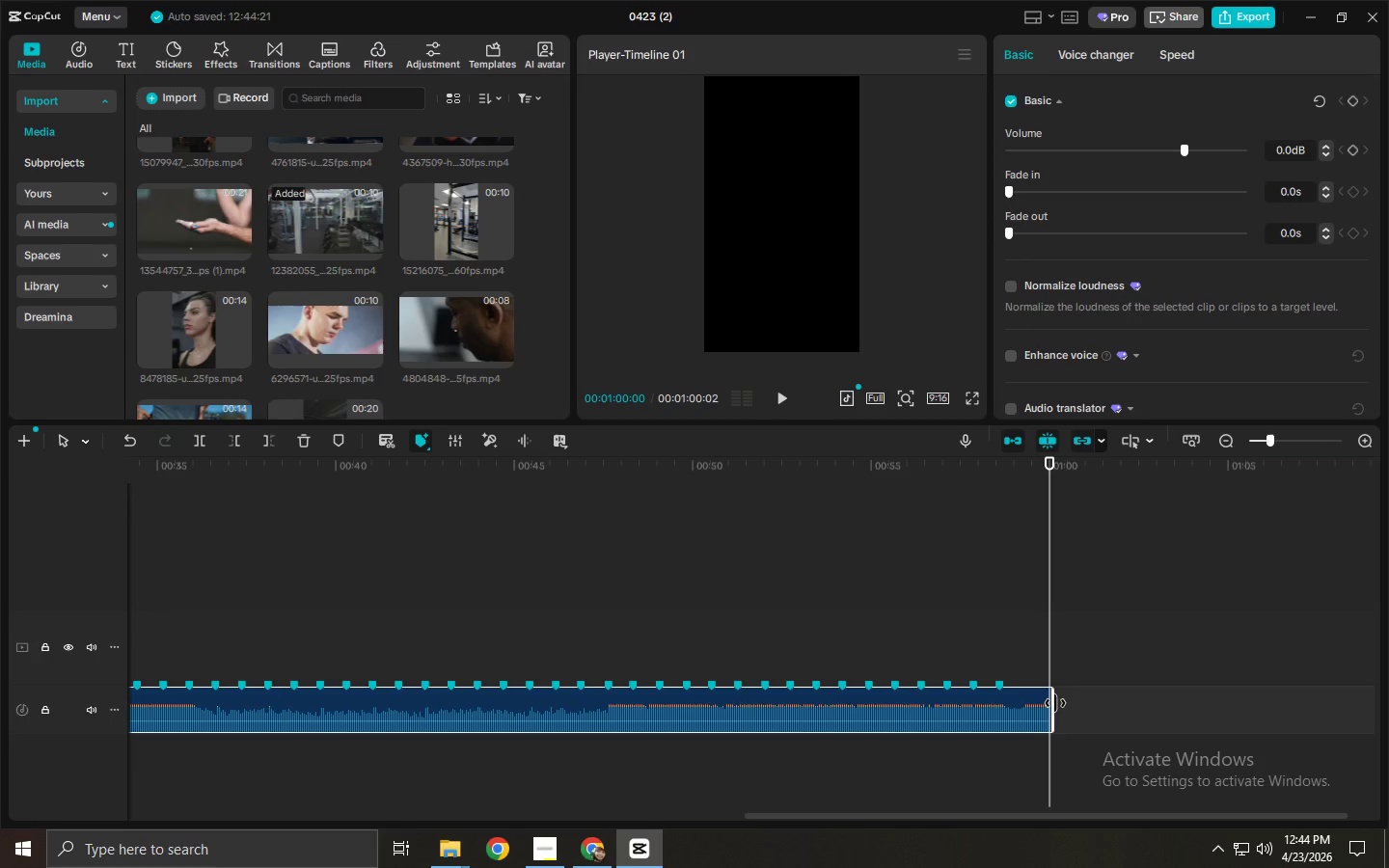 
left_click_drag(start_coordinate=[1055, 703], to_coordinate=[1048, 704])
 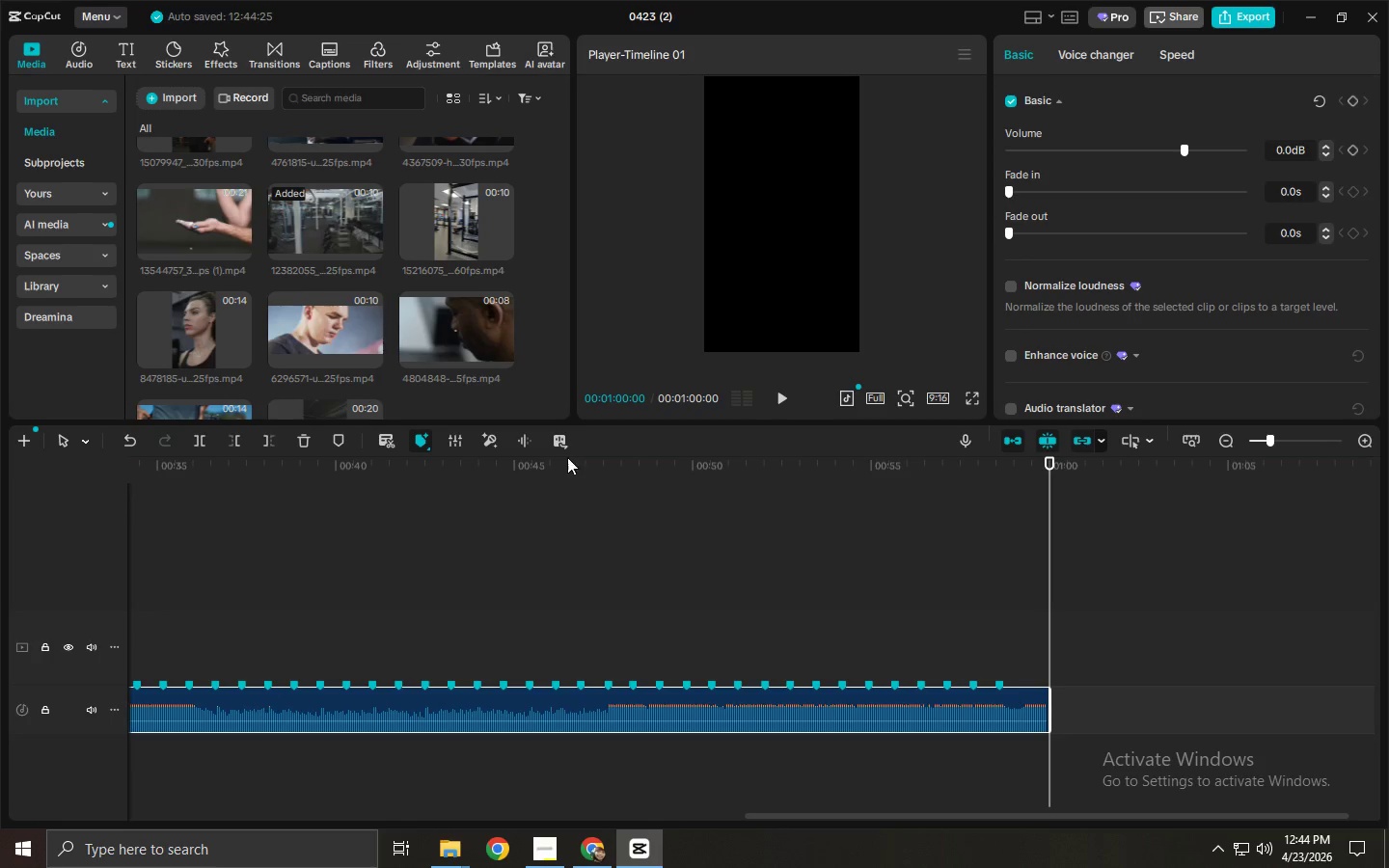 
left_click_drag(start_coordinate=[564, 450], to_coordinate=[164, 497])
 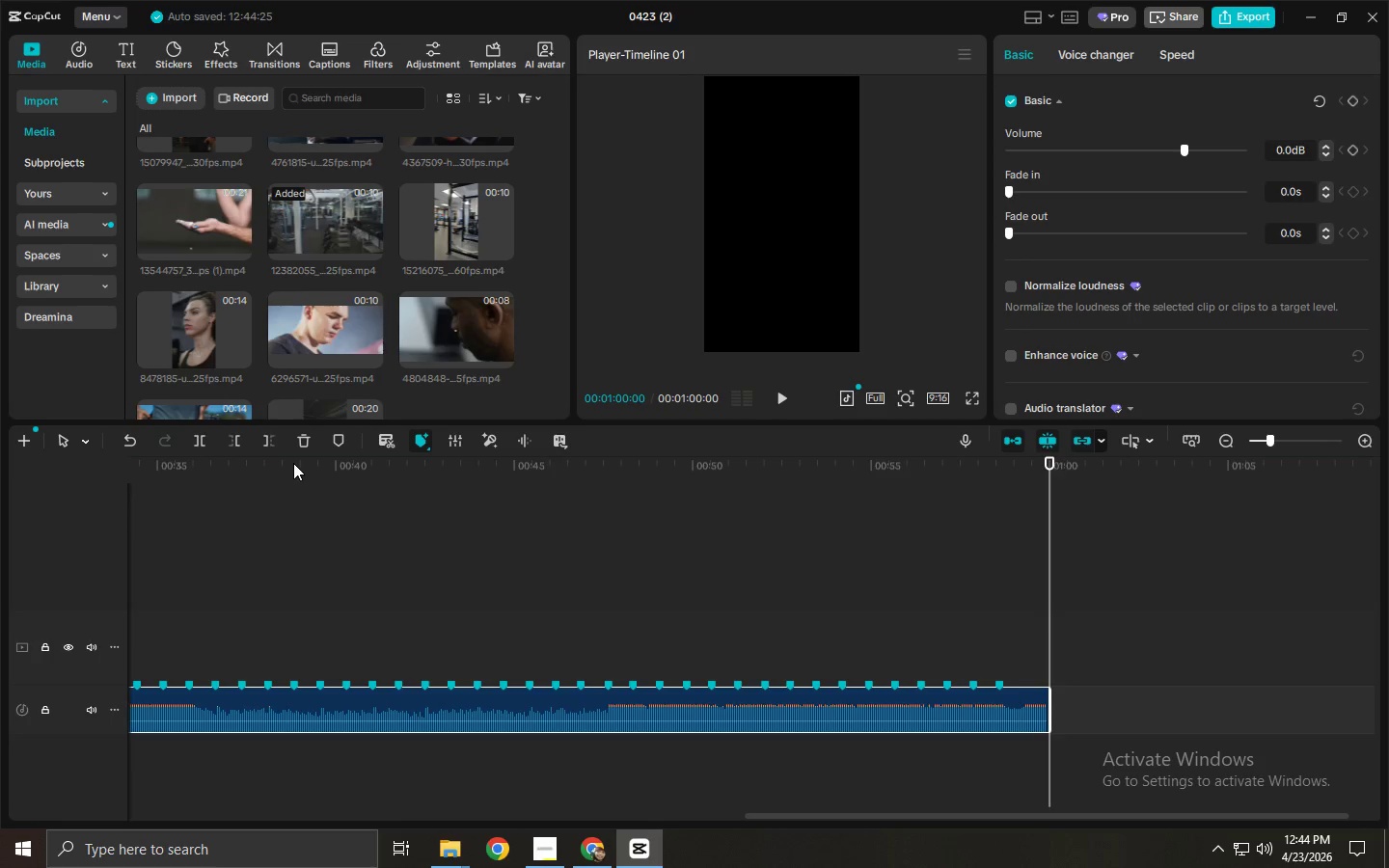 
left_click_drag(start_coordinate=[293, 463], to_coordinate=[0, 490])
 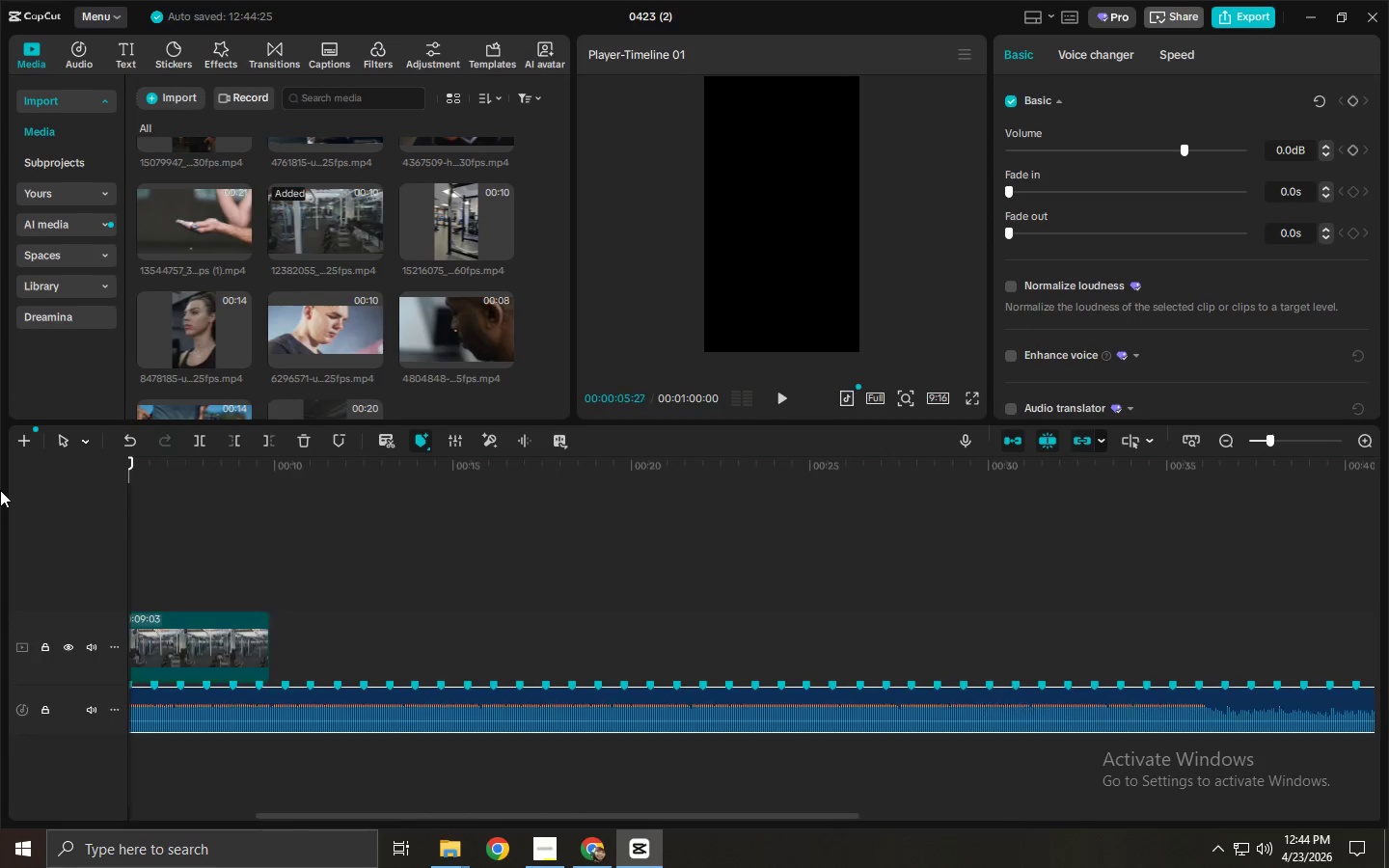 
left_click([0, 490])
 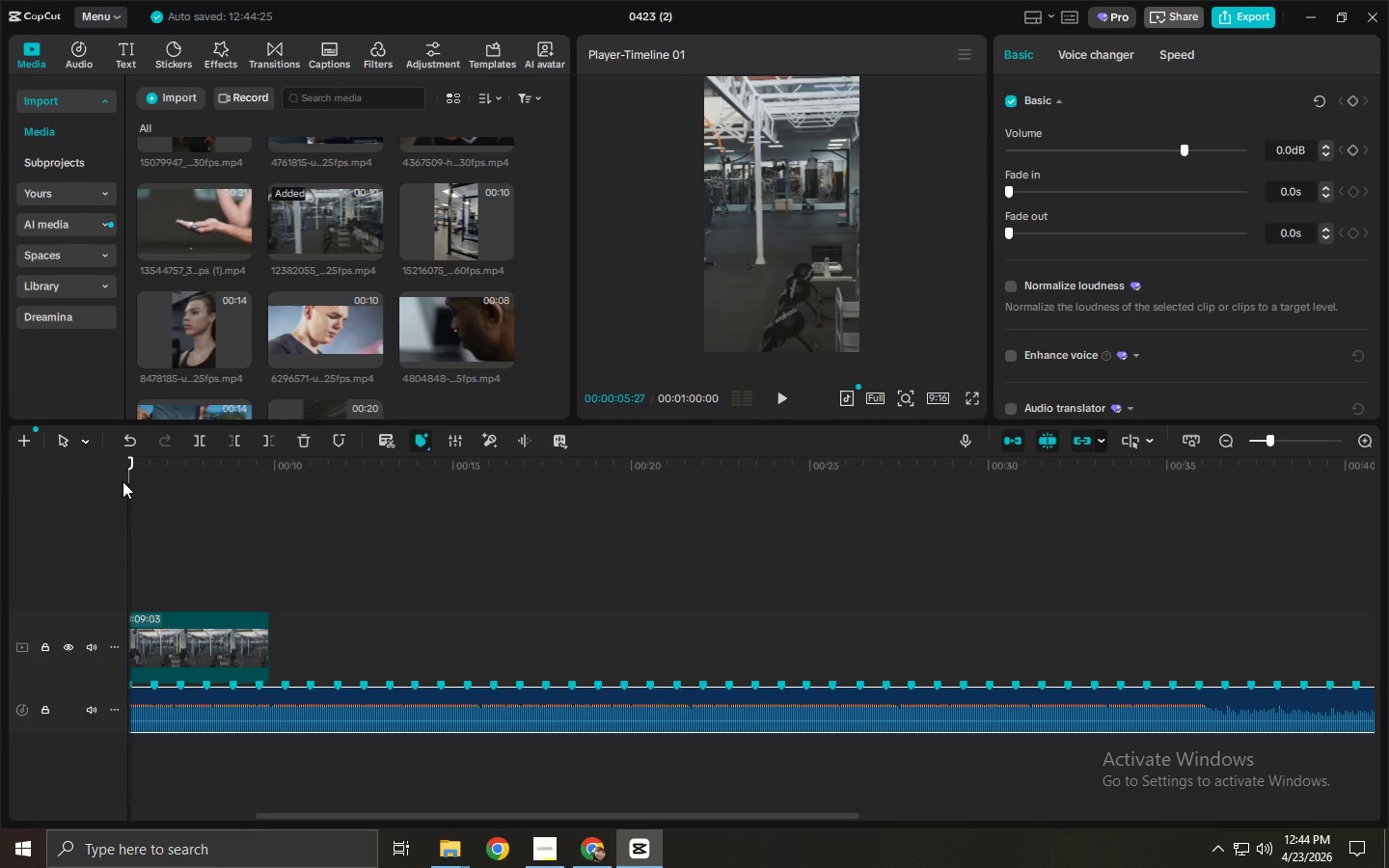 
left_click_drag(start_coordinate=[164, 458], to_coordinate=[0, 461])
 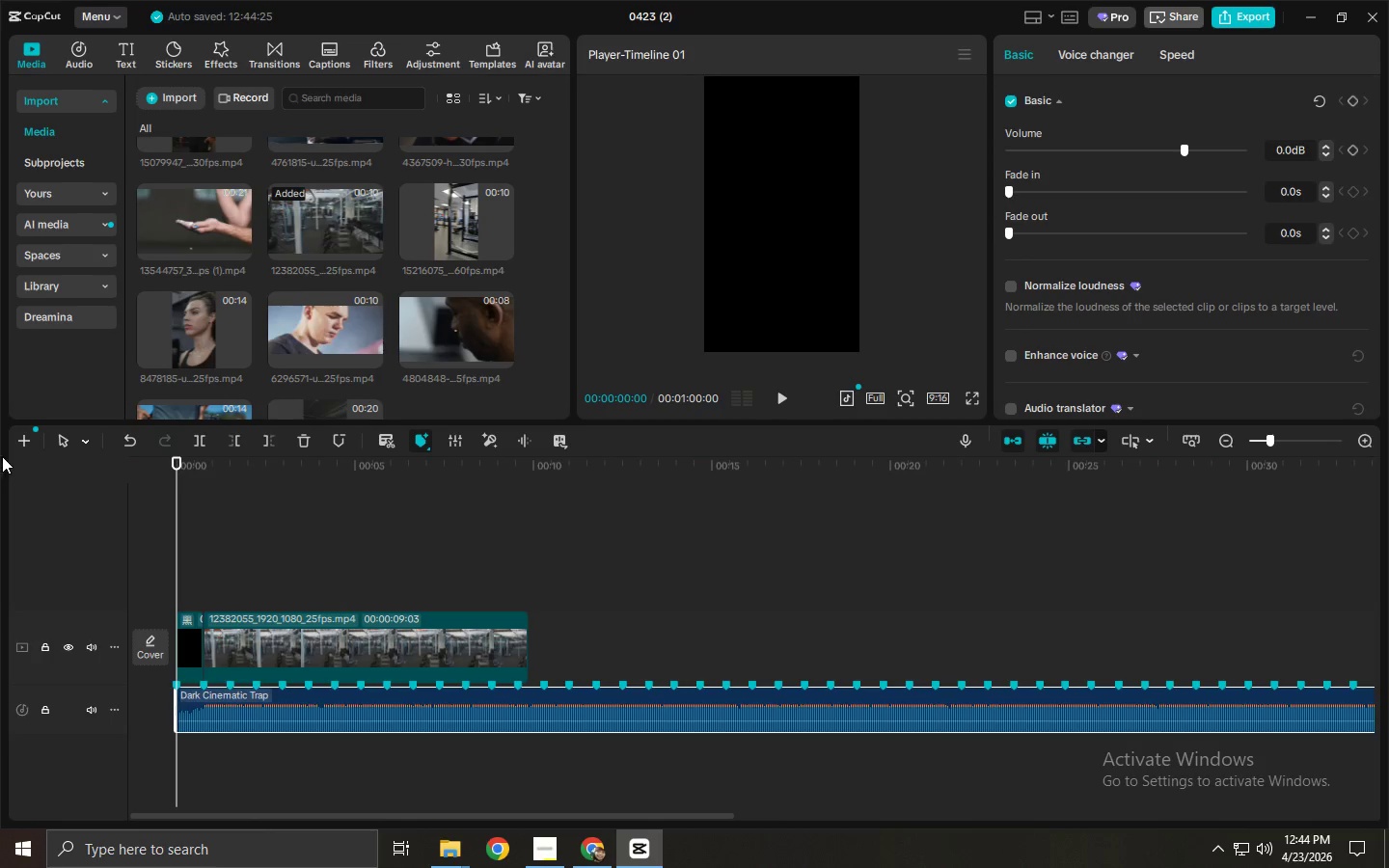 
key(Space)
 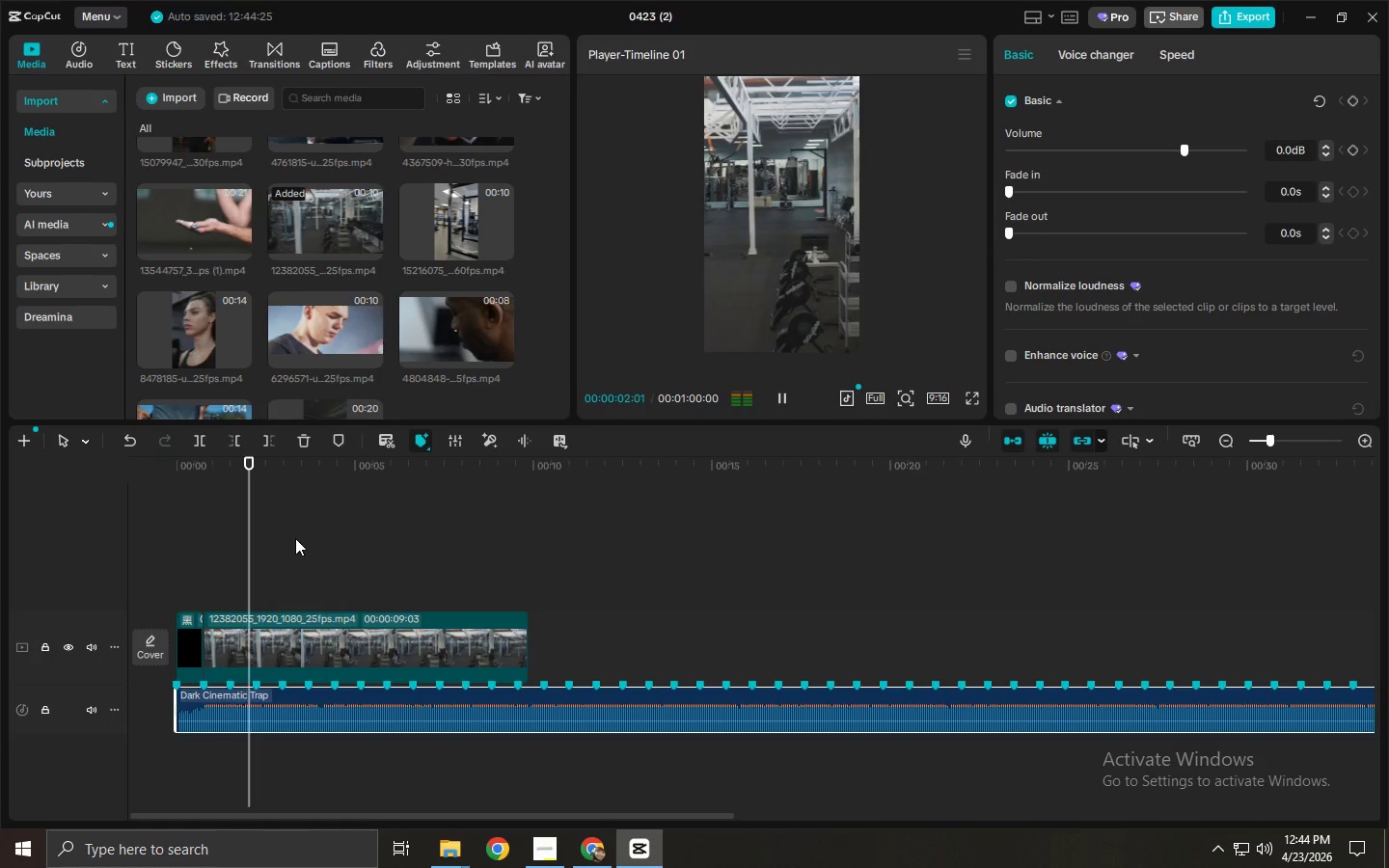 
key(Space)
 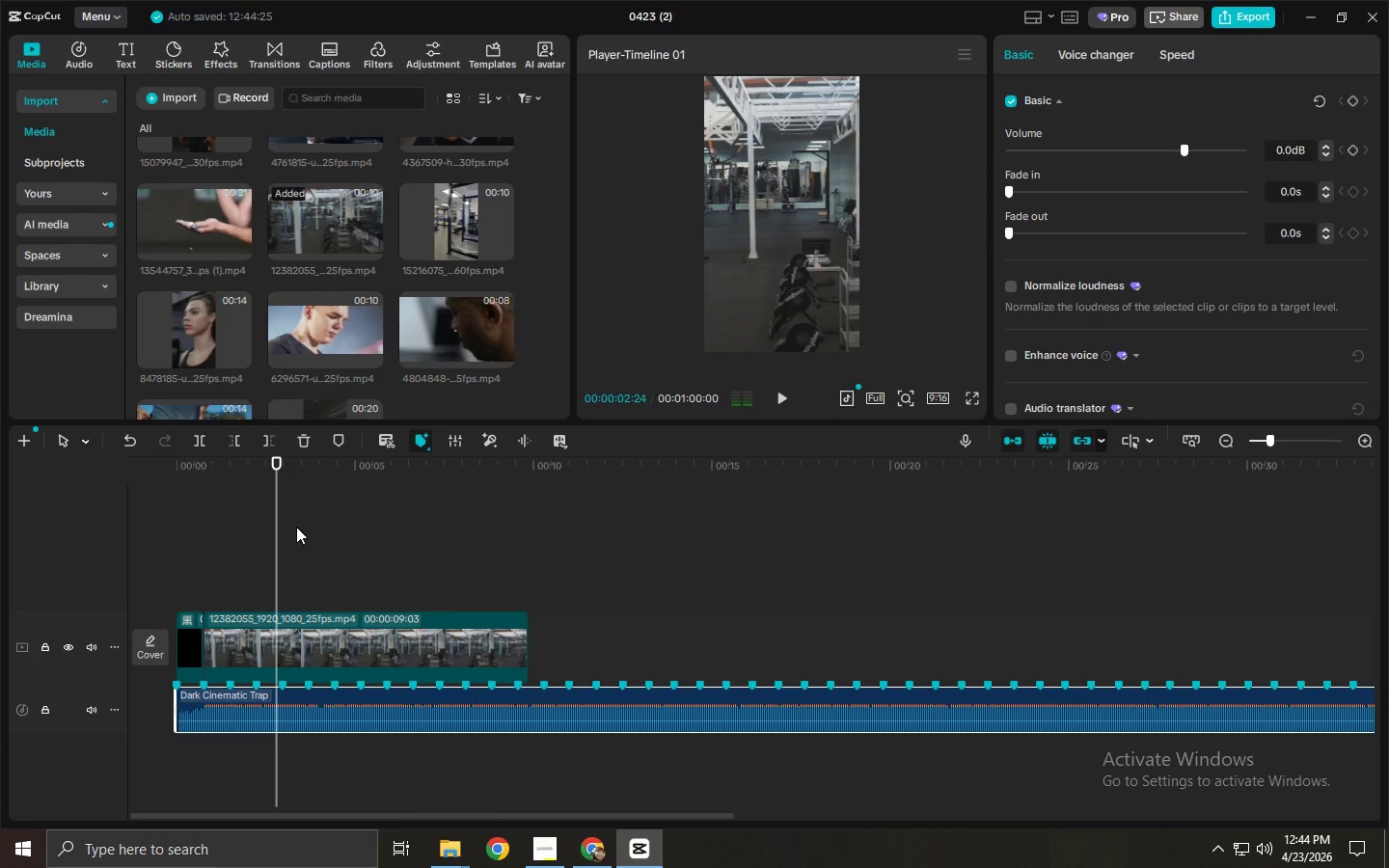 
key(Space)
 